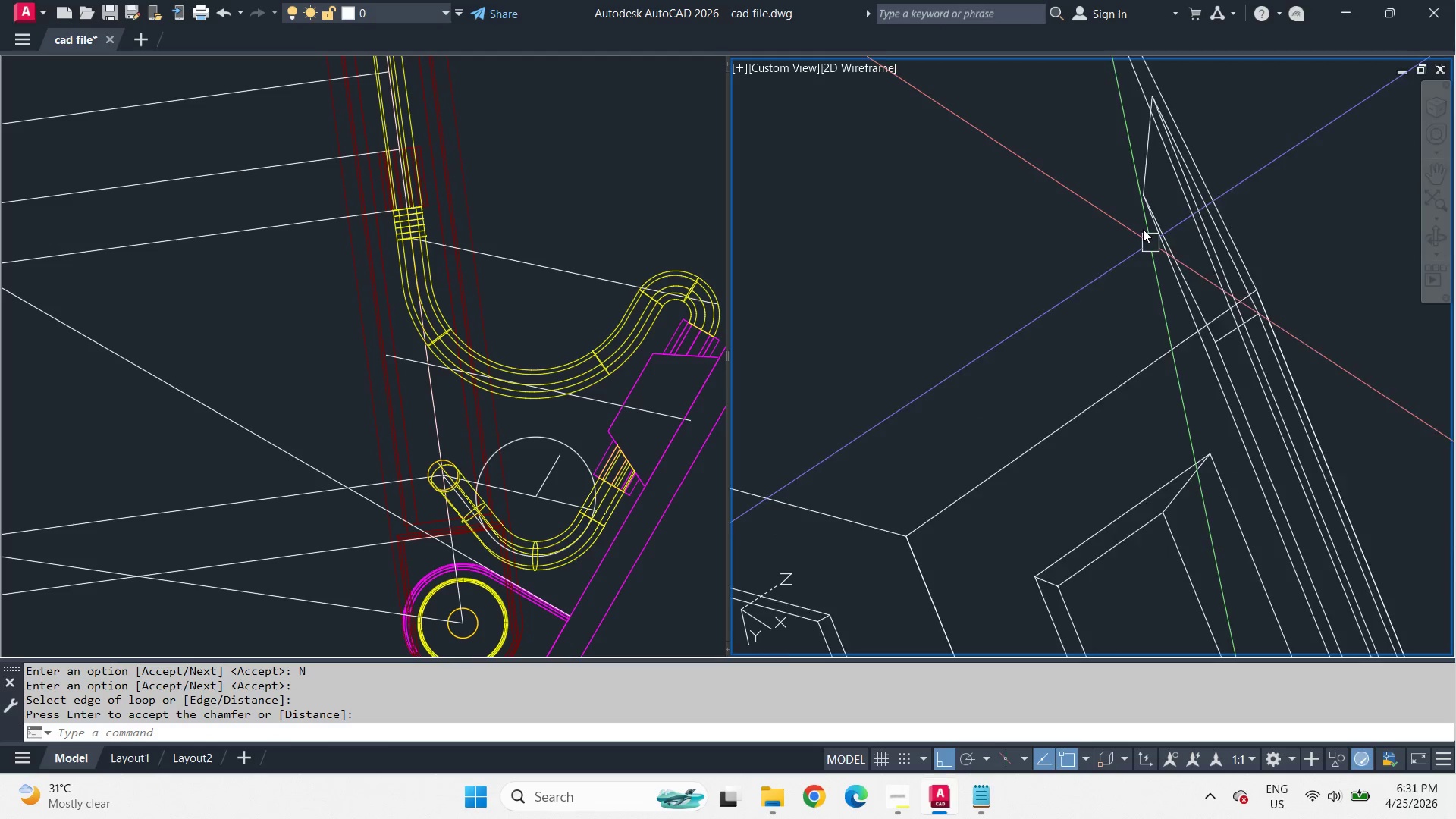 
left_click([1053, 329])
 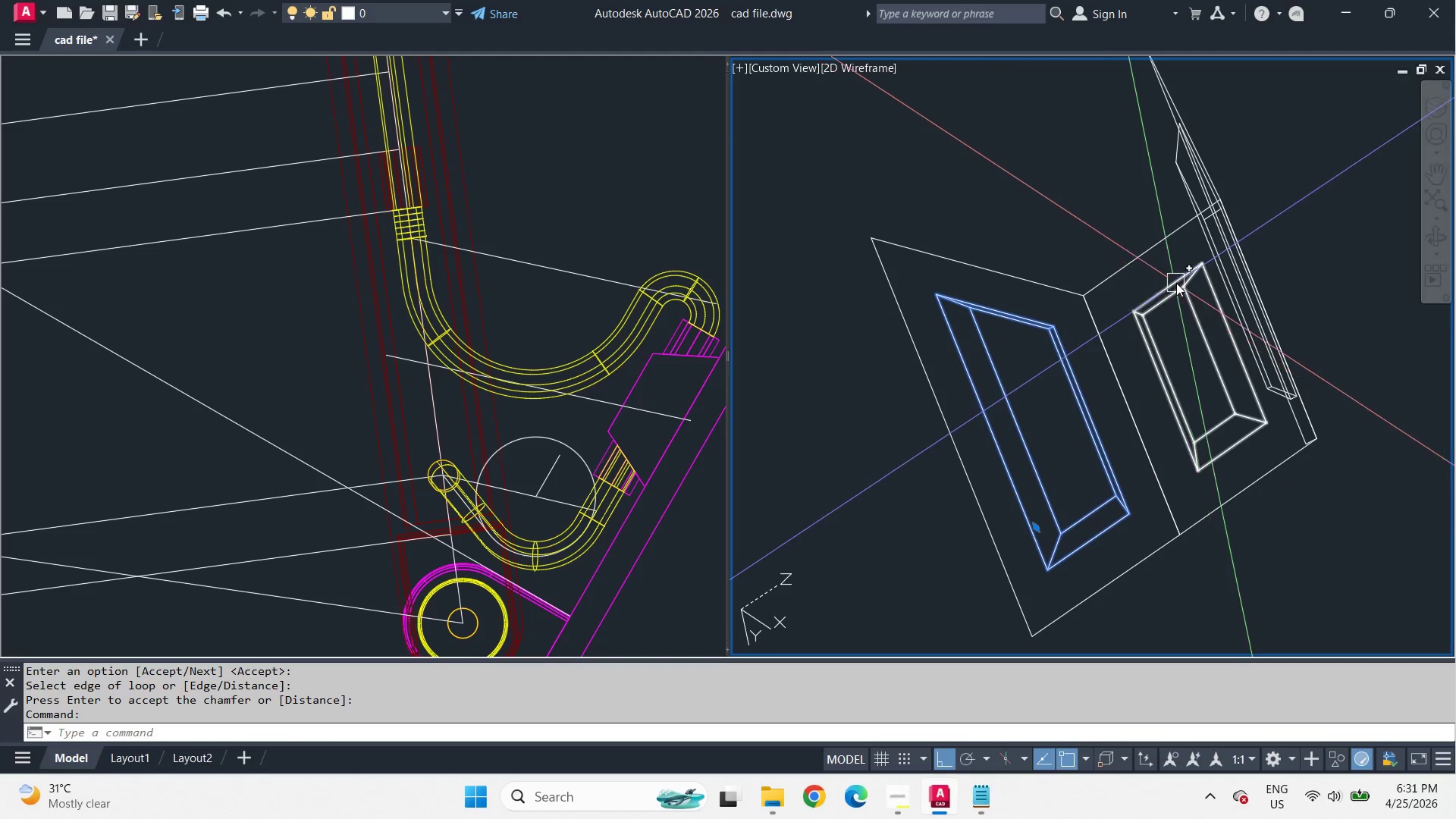 
scroll: coordinate [1143, 229], scroll_direction: down, amount: 3.0
 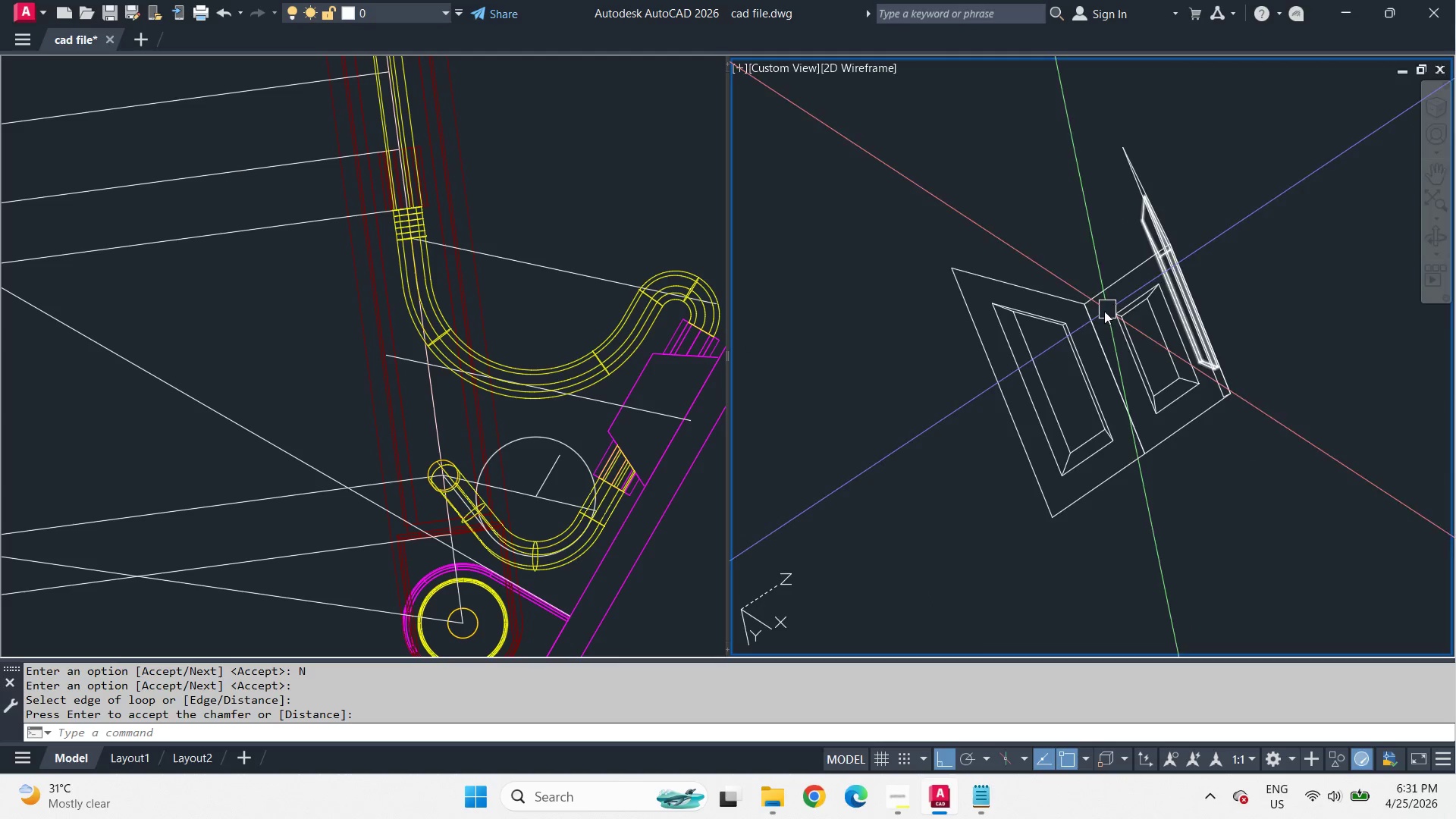 
left_click([1178, 284])
 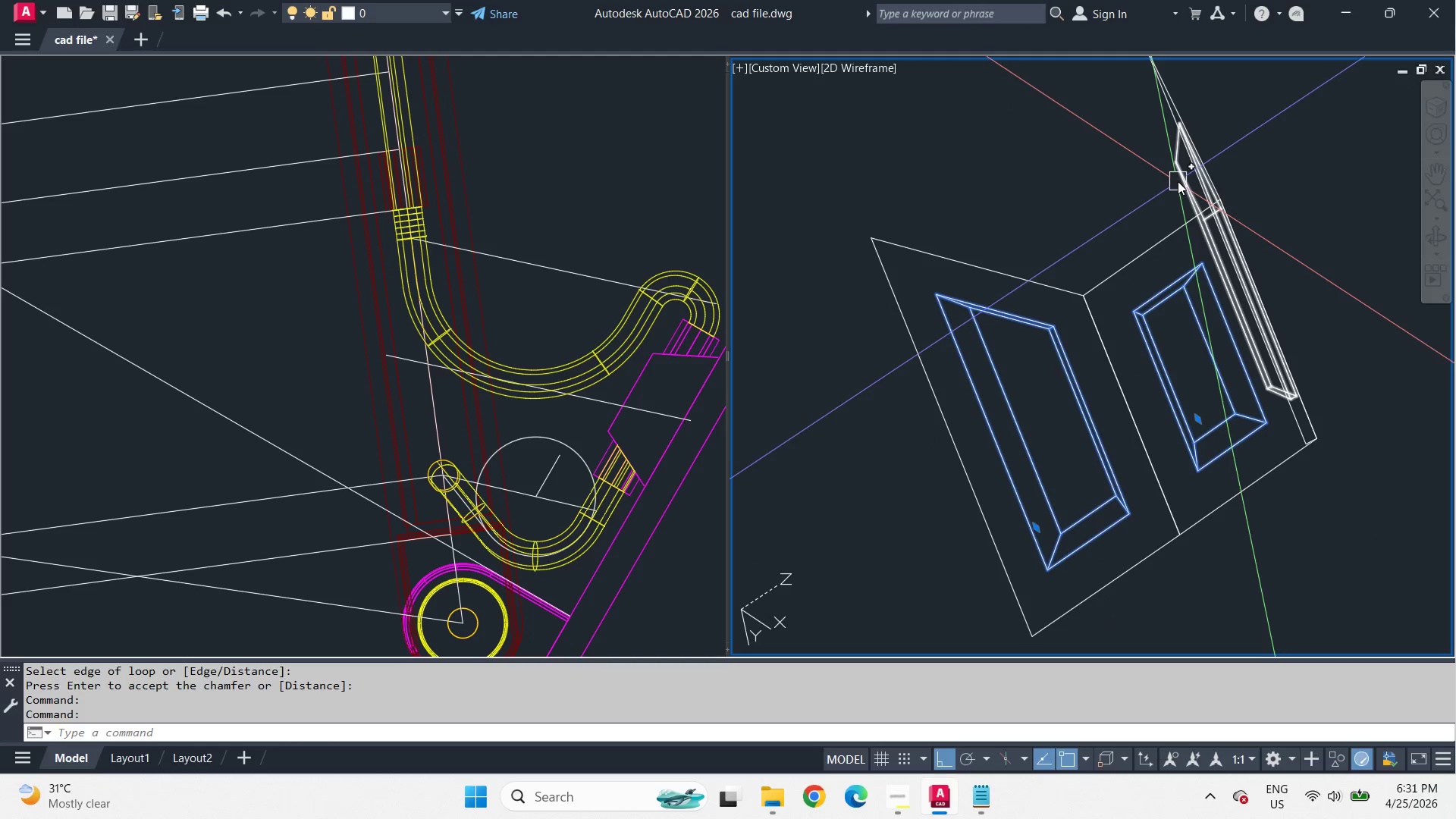 
scroll: coordinate [1084, 318], scroll_direction: up, amount: 1.0
 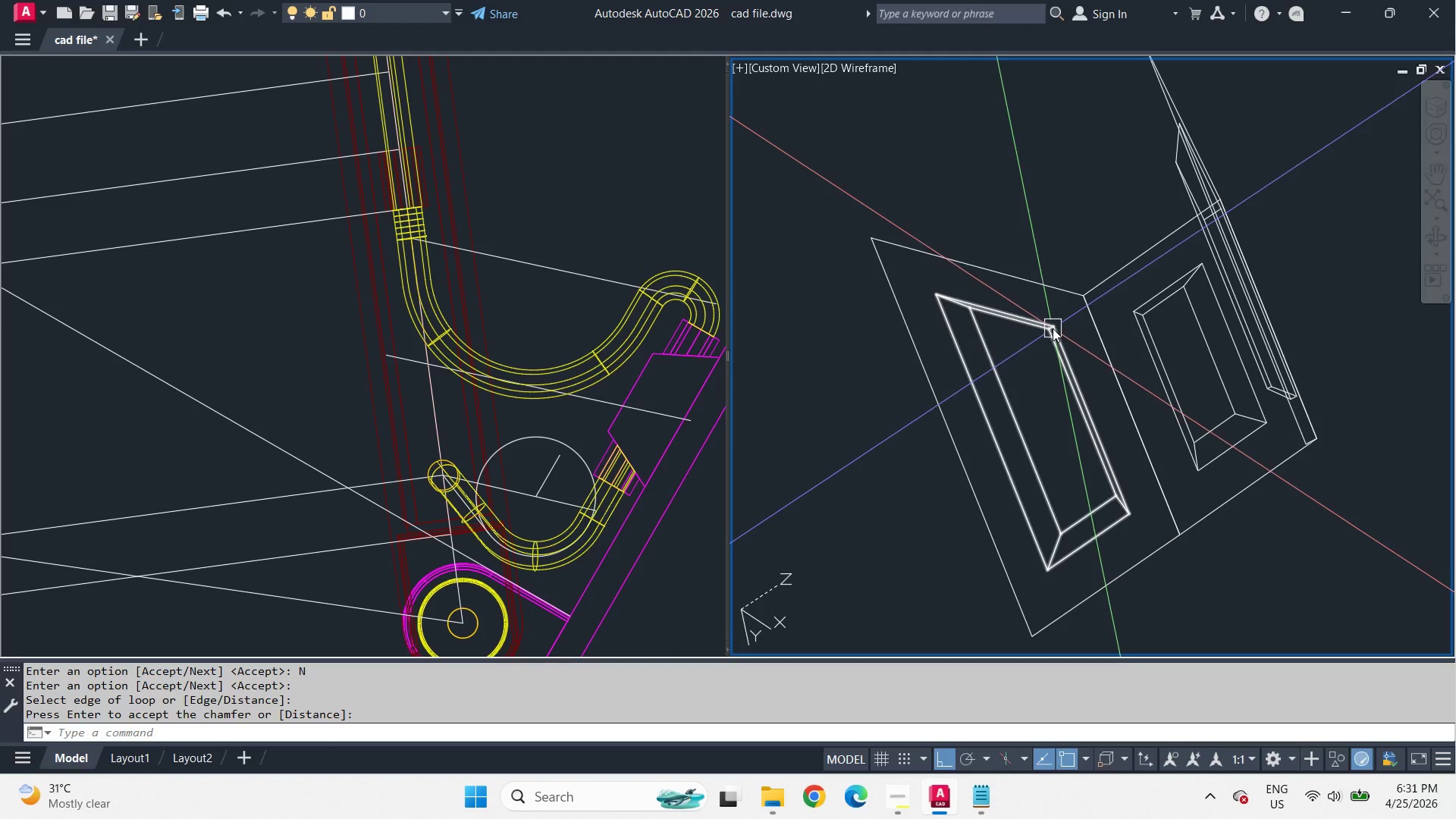 
left_click([1177, 183])
 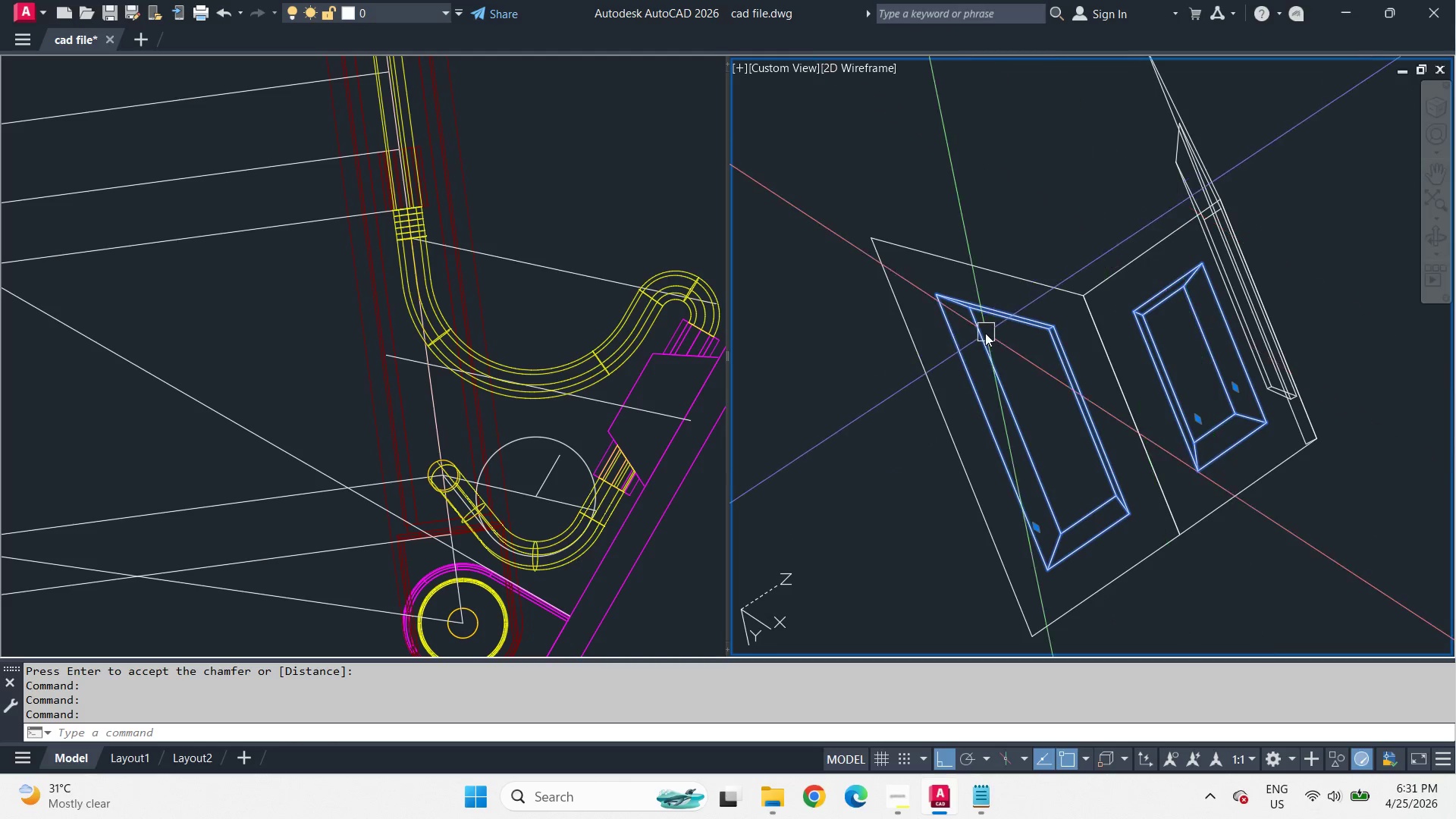 
key(M)
 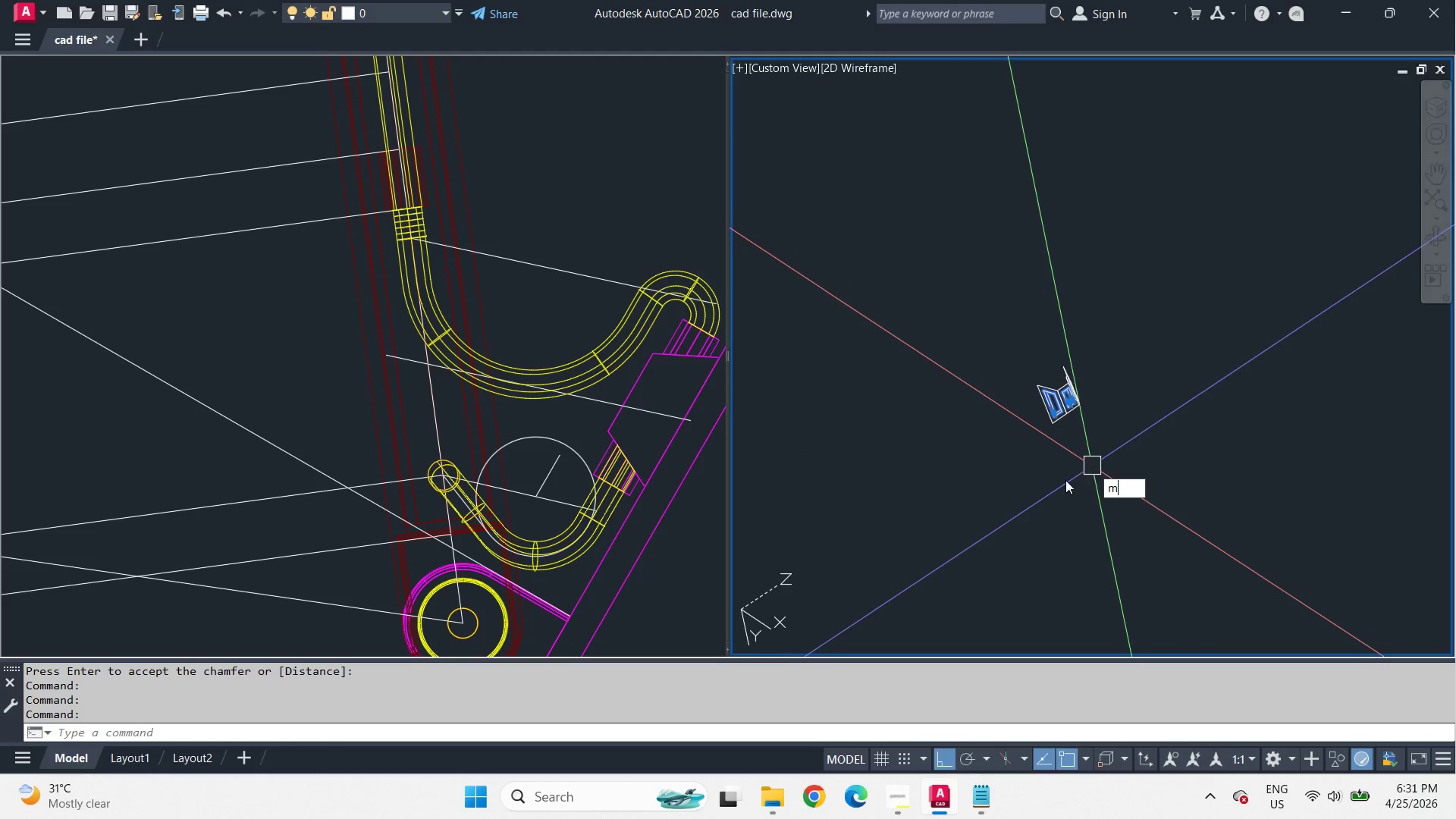 
key(Space)
 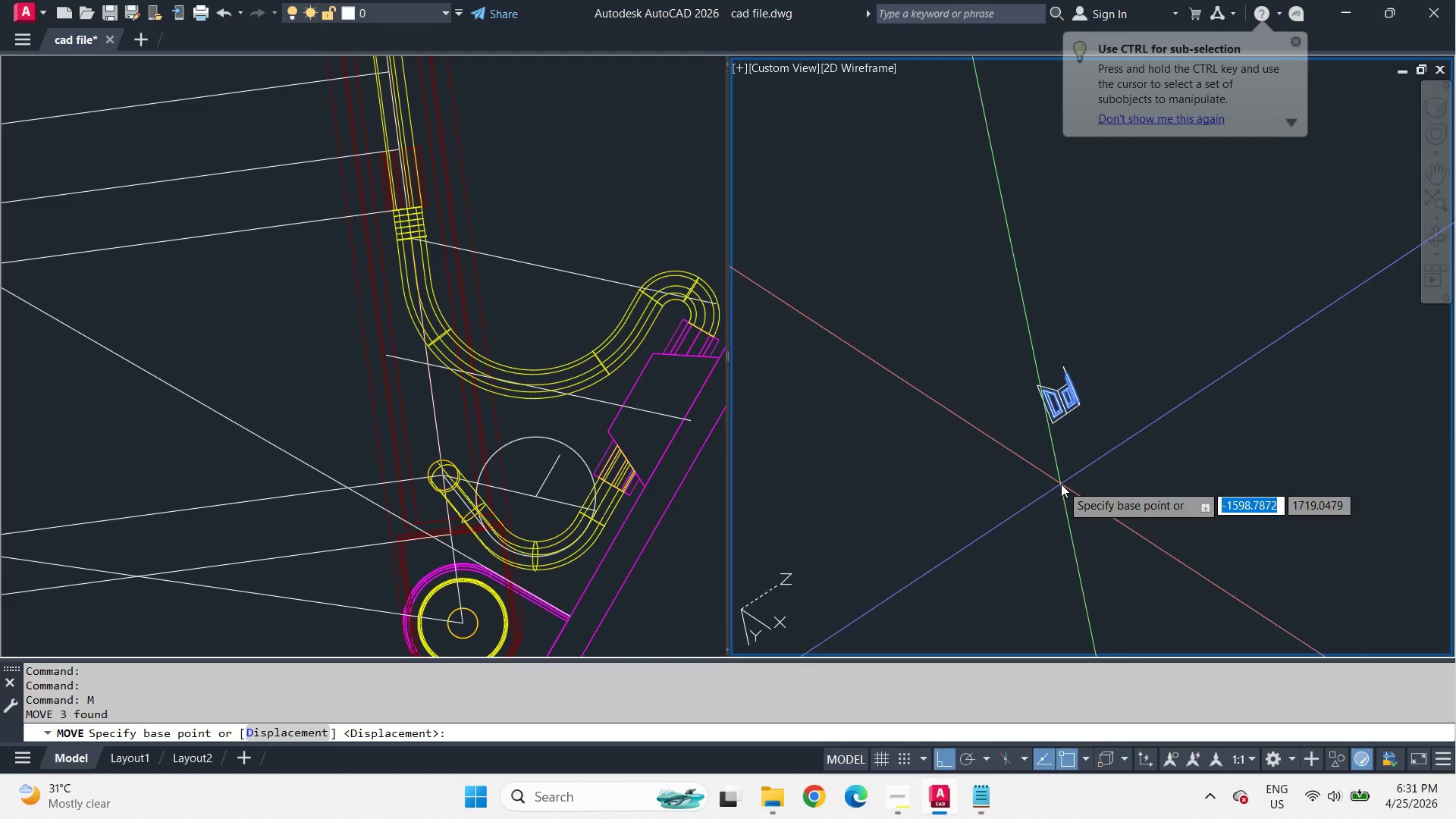 
left_click_drag(start_coordinate=[1061, 484], to_coordinate=[1073, 485])
 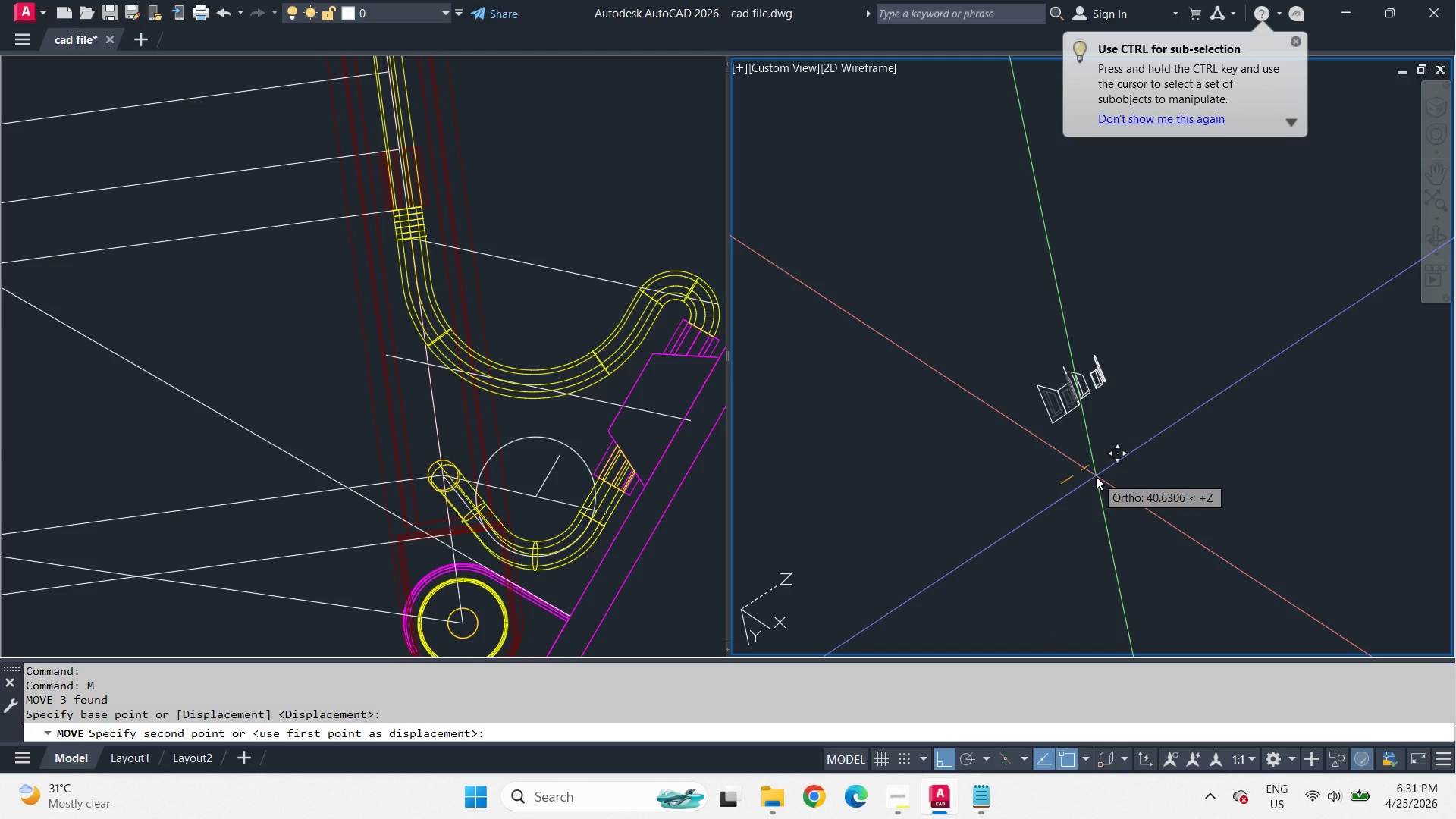 
scroll: coordinate [1086, 433], scroll_direction: down, amount: 5.0
 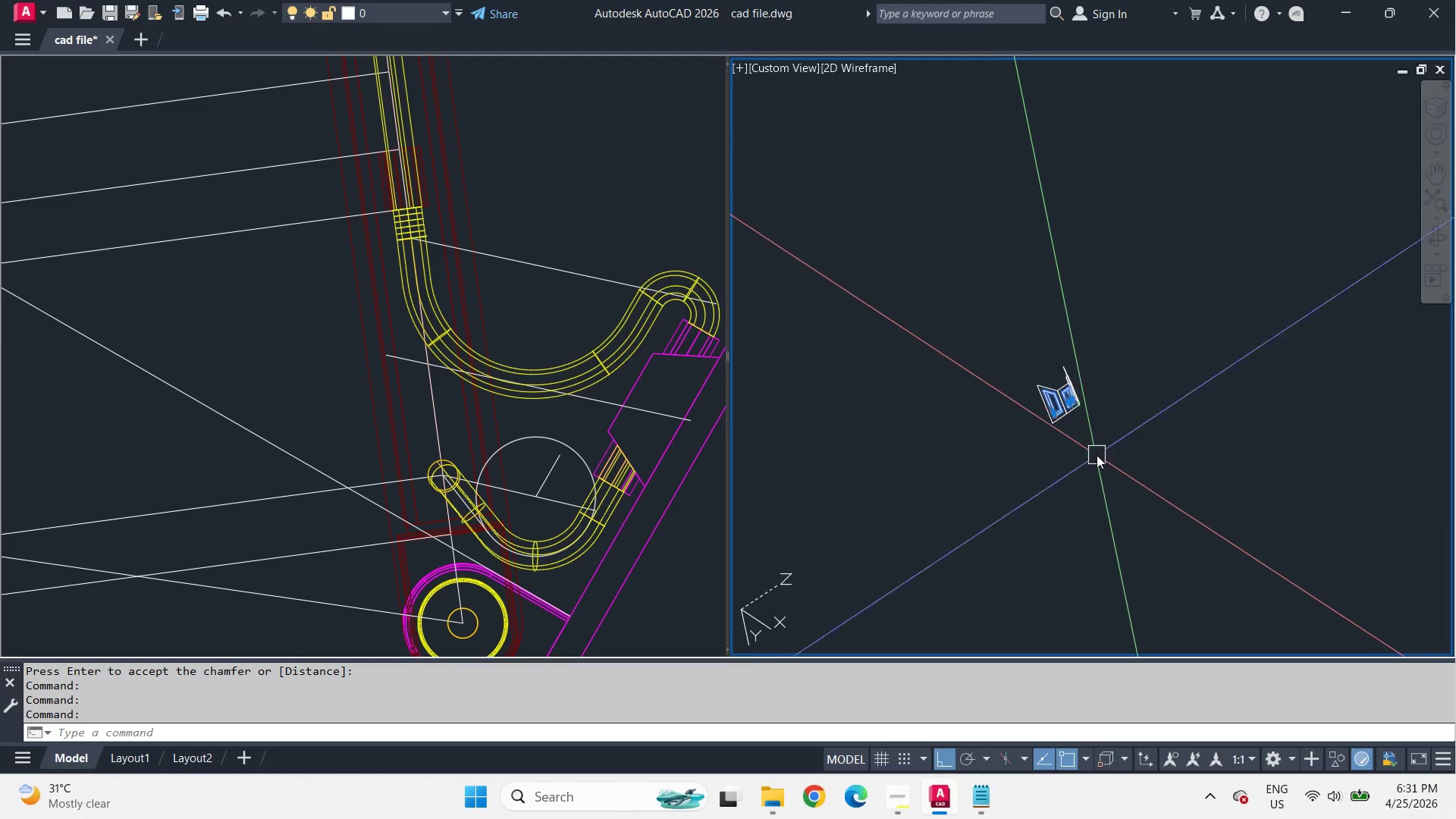 
type(1000   e re)
 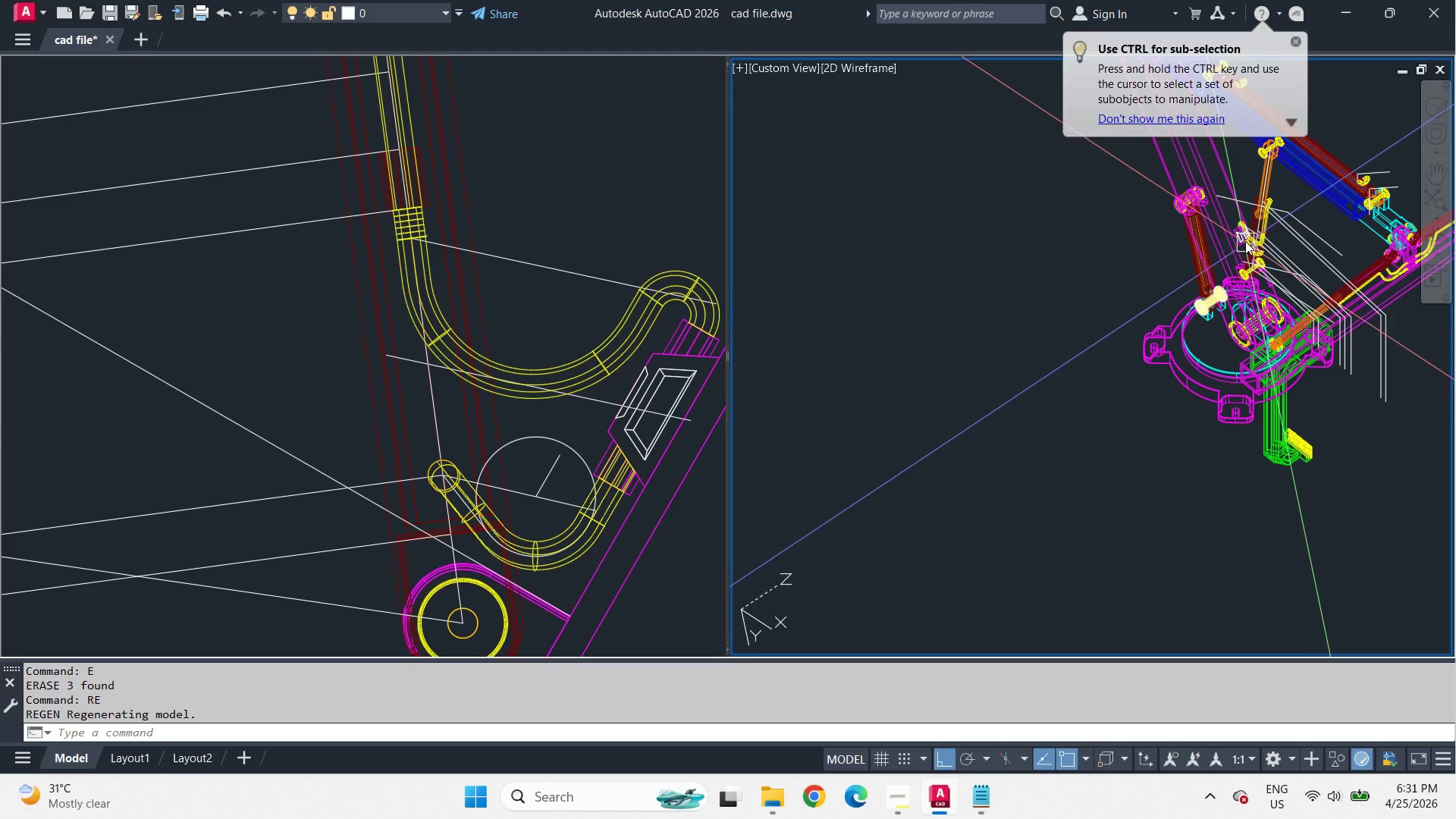 
left_click_drag(start_coordinate=[1115, 478], to_coordinate=[1094, 437])
 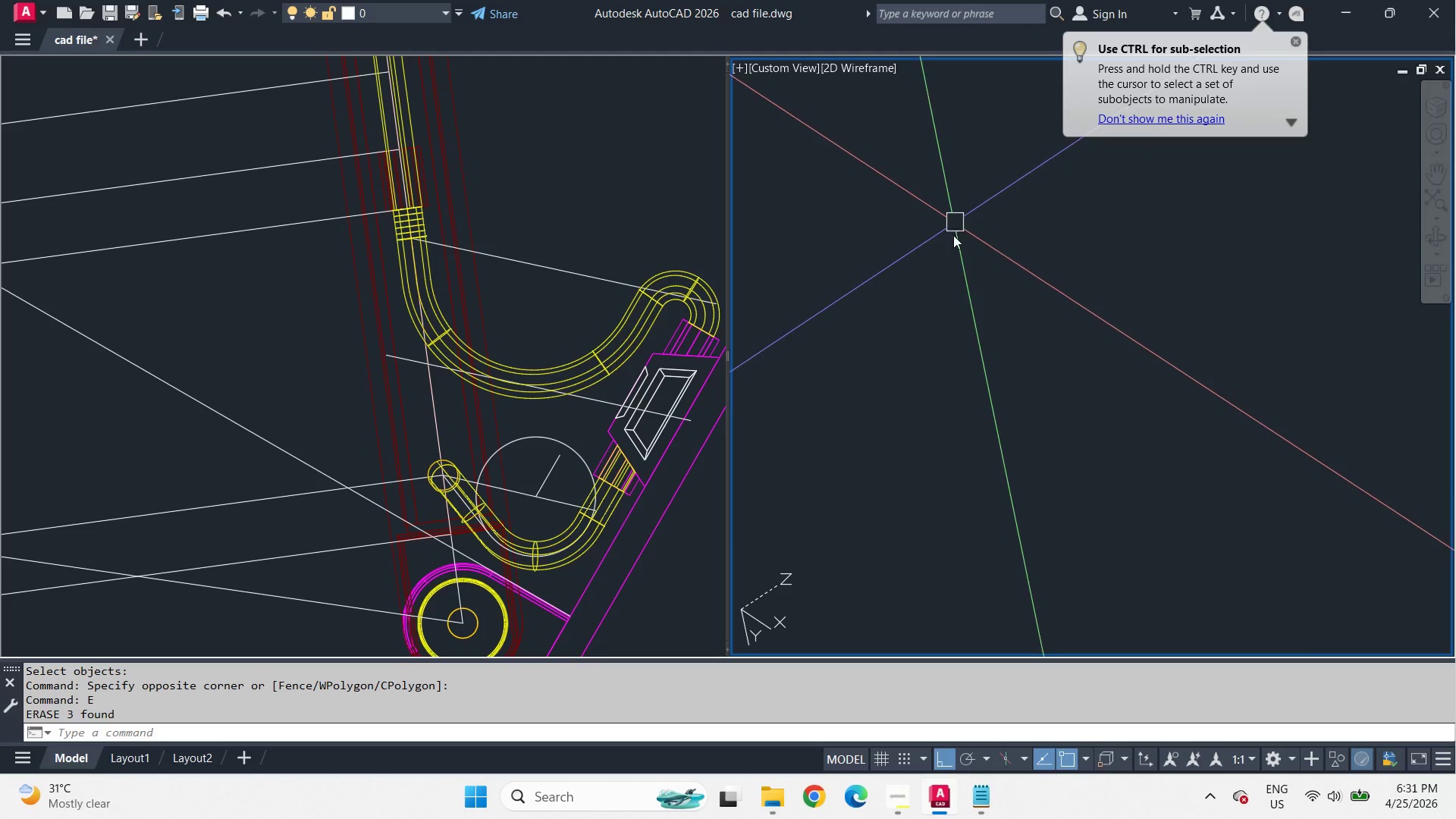 
key(Space)
 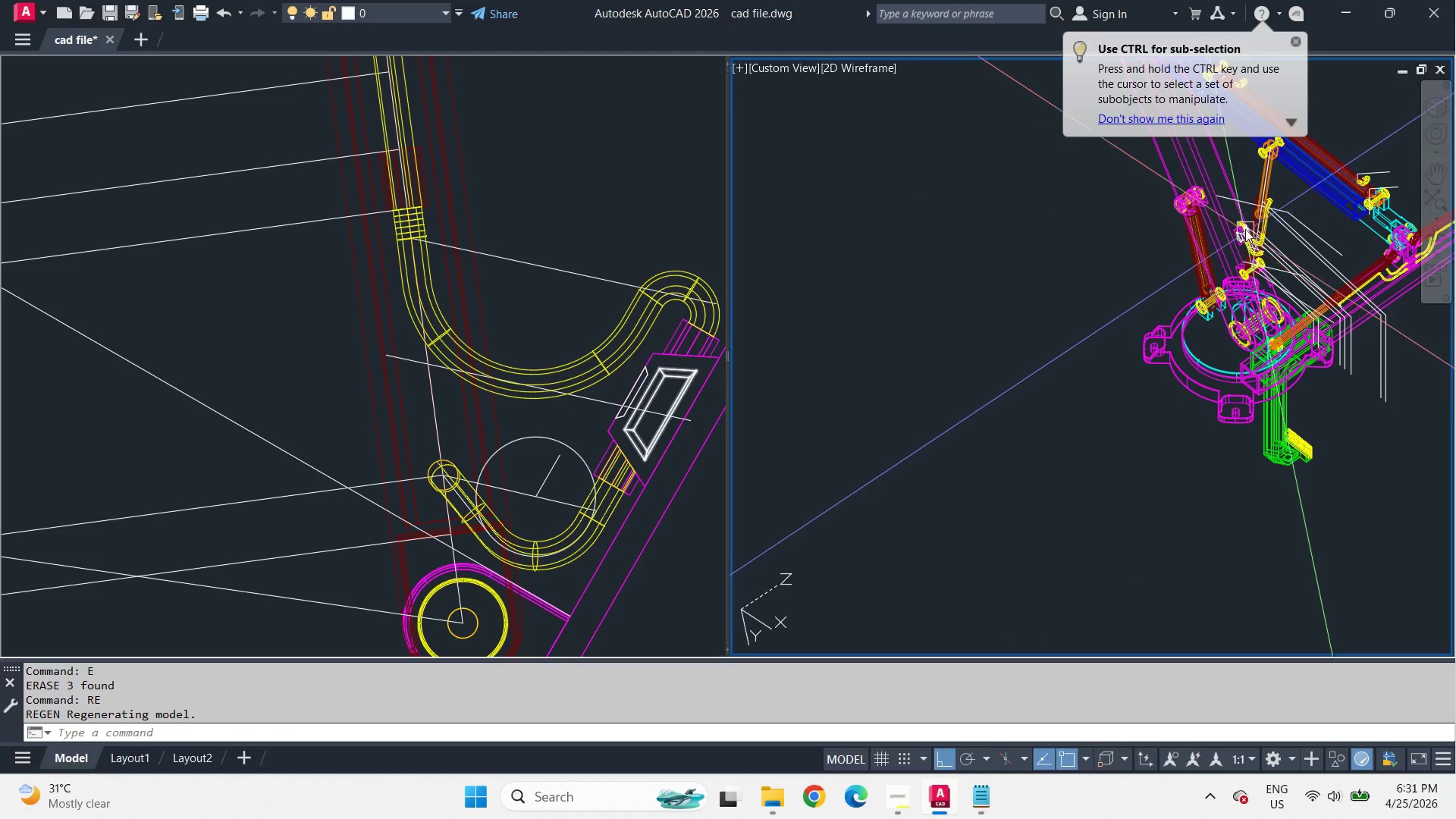 
scroll: coordinate [923, 422], scroll_direction: down, amount: 2.0
 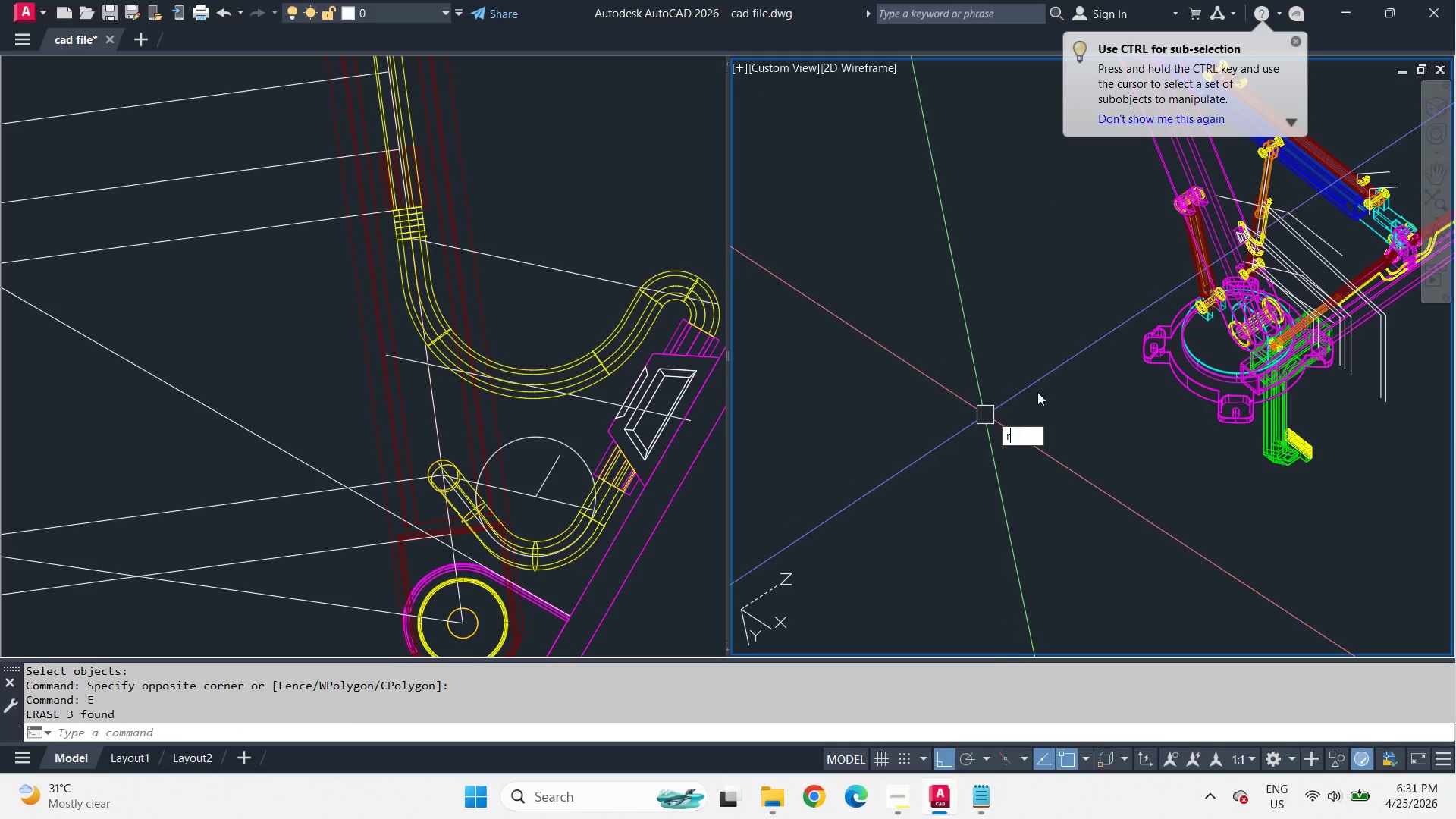 
scroll: coordinate [1244, 216], scroll_direction: up, amount: 6.0
 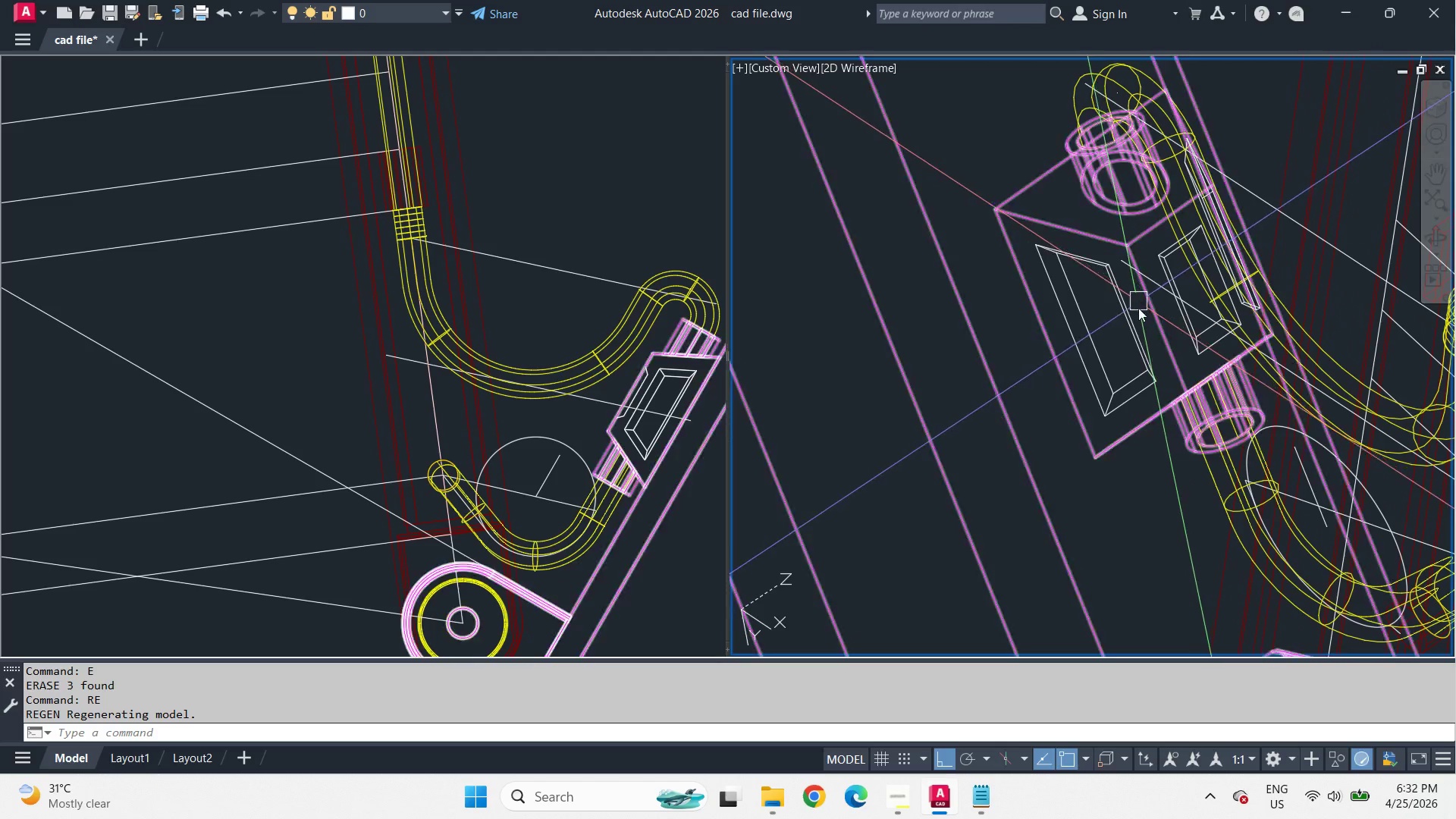 
type(swe )
key(Escape)
 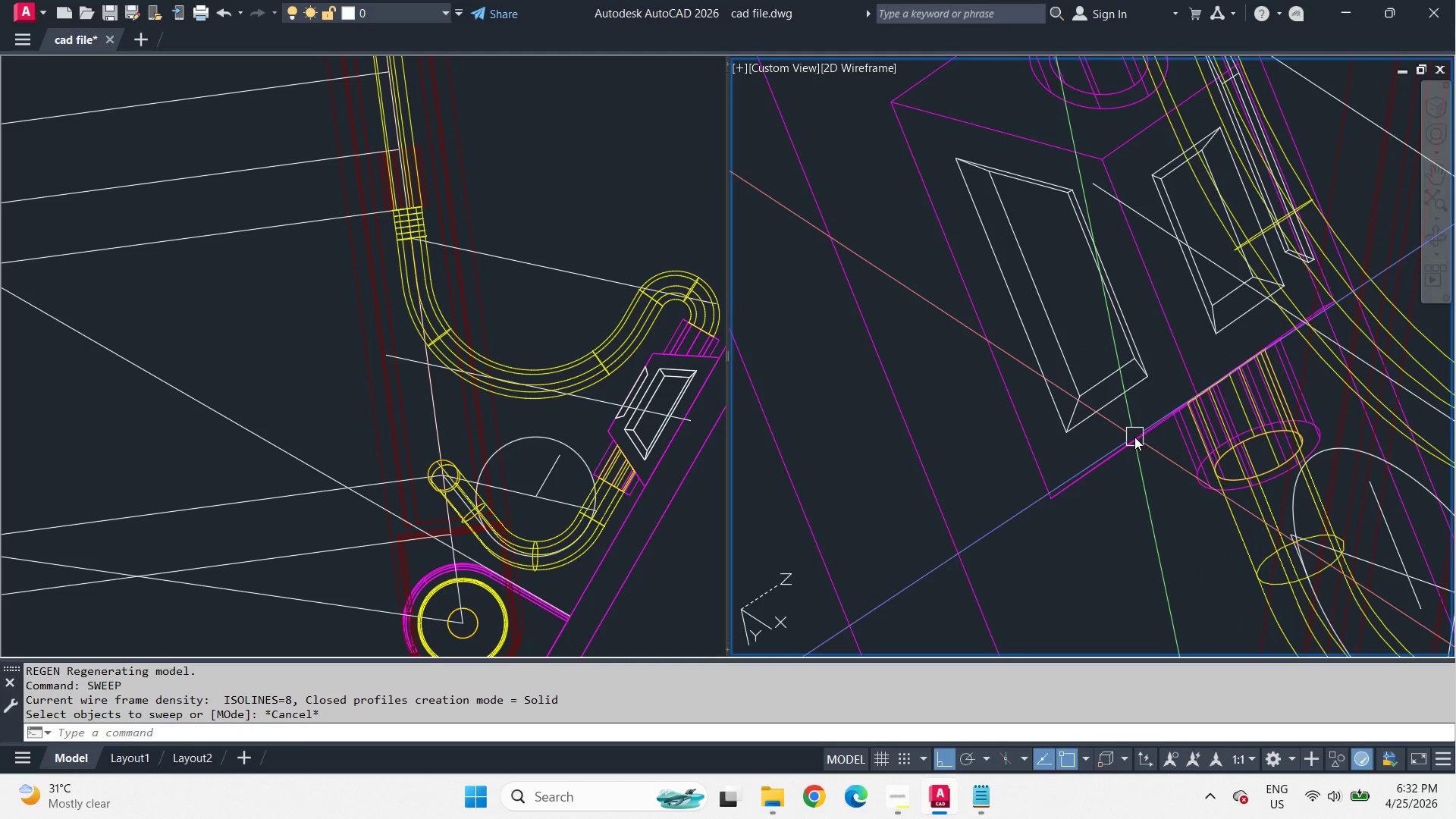 
scroll: coordinate [1169, 391], scroll_direction: up, amount: 1.0
 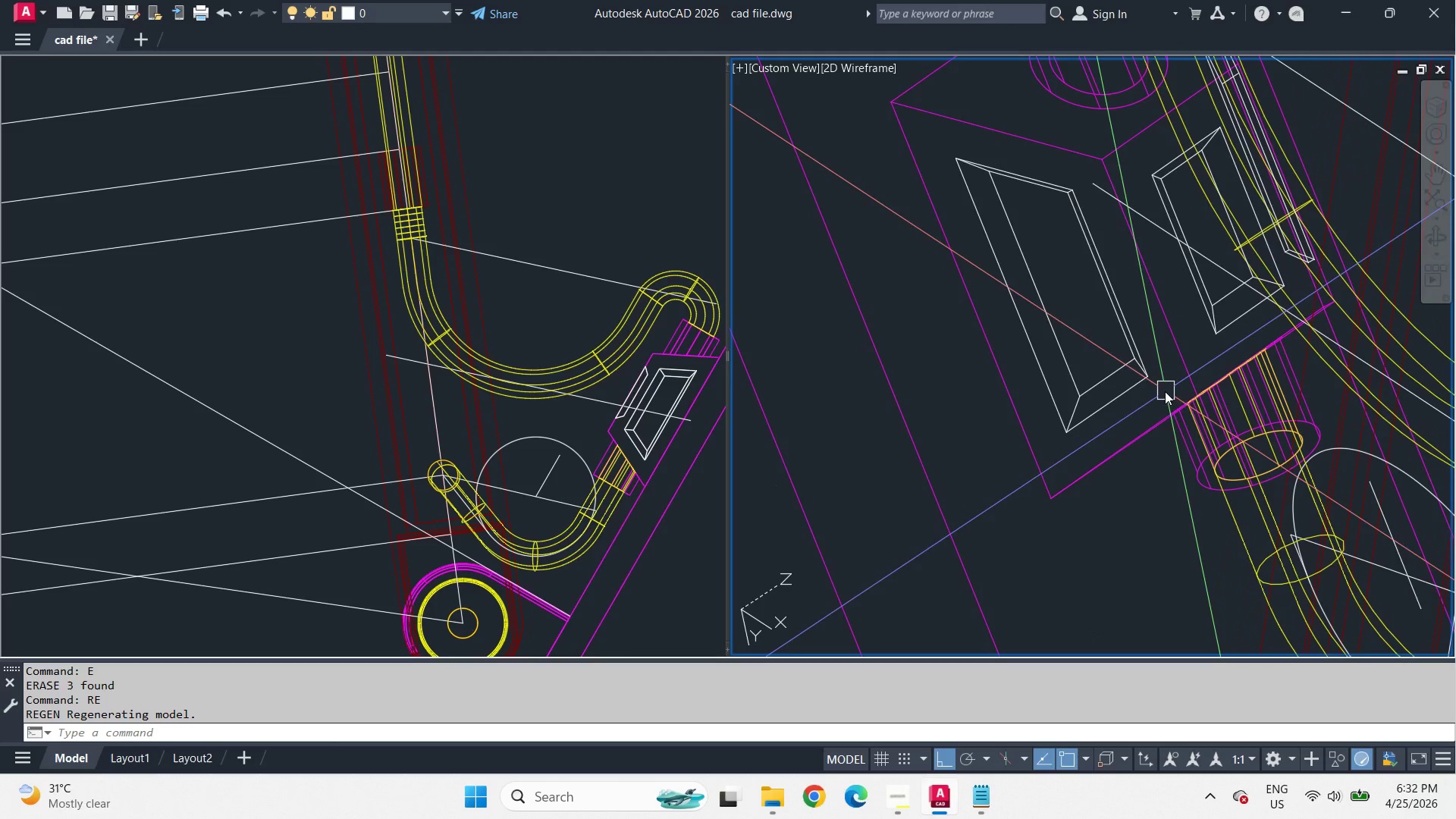 
type(su )
 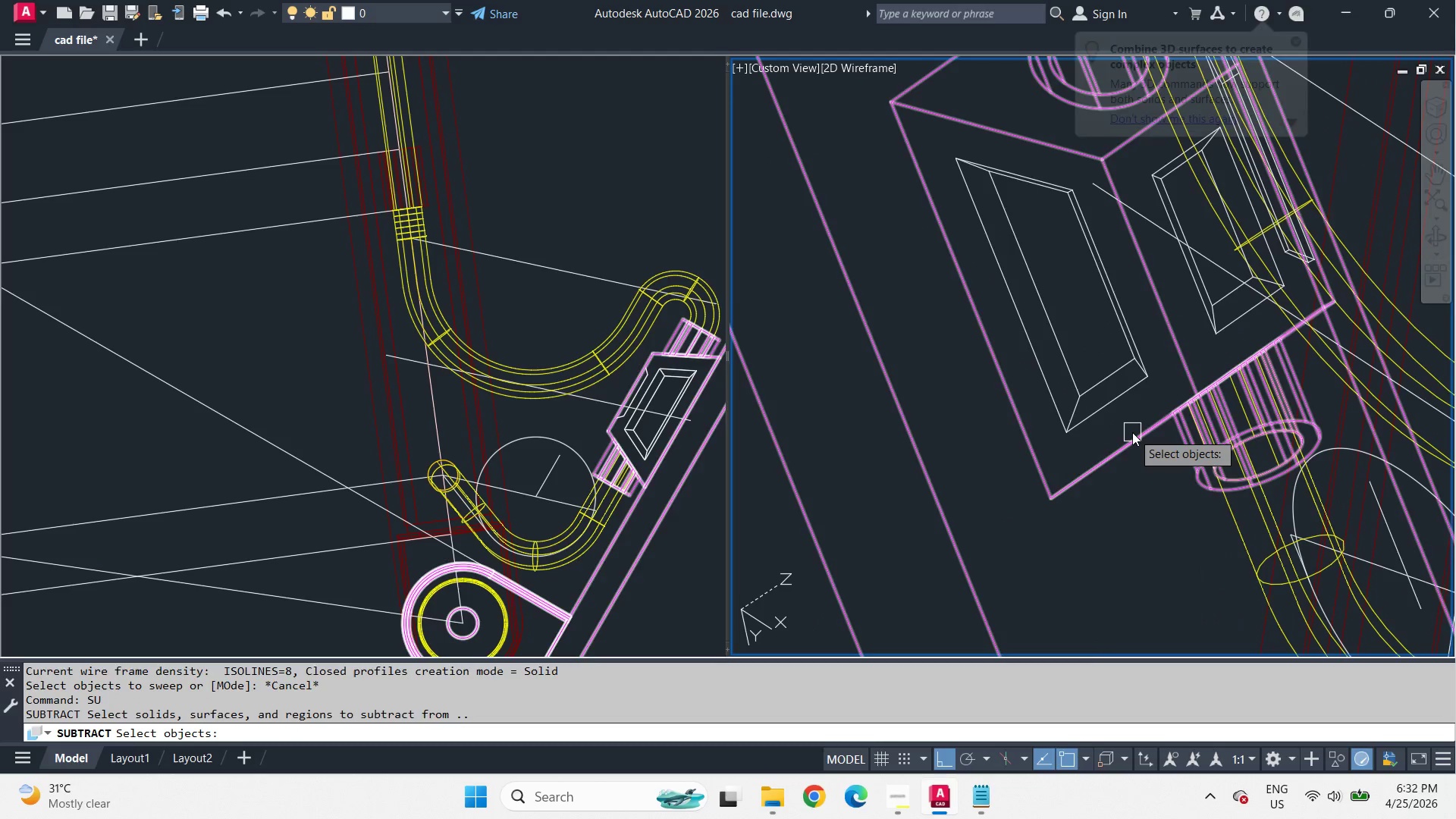 
left_click([1132, 432])
 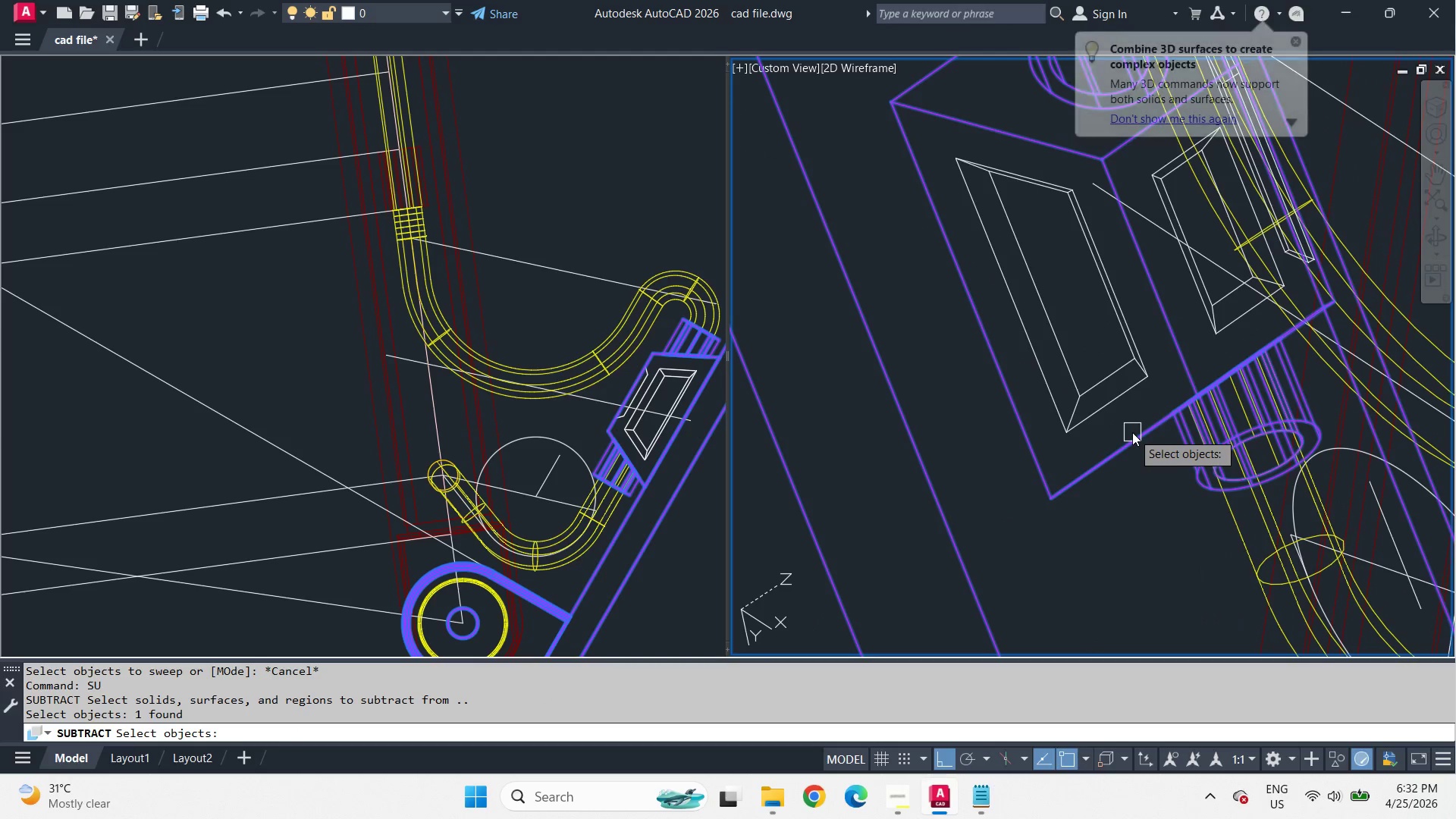 
key(Space)
 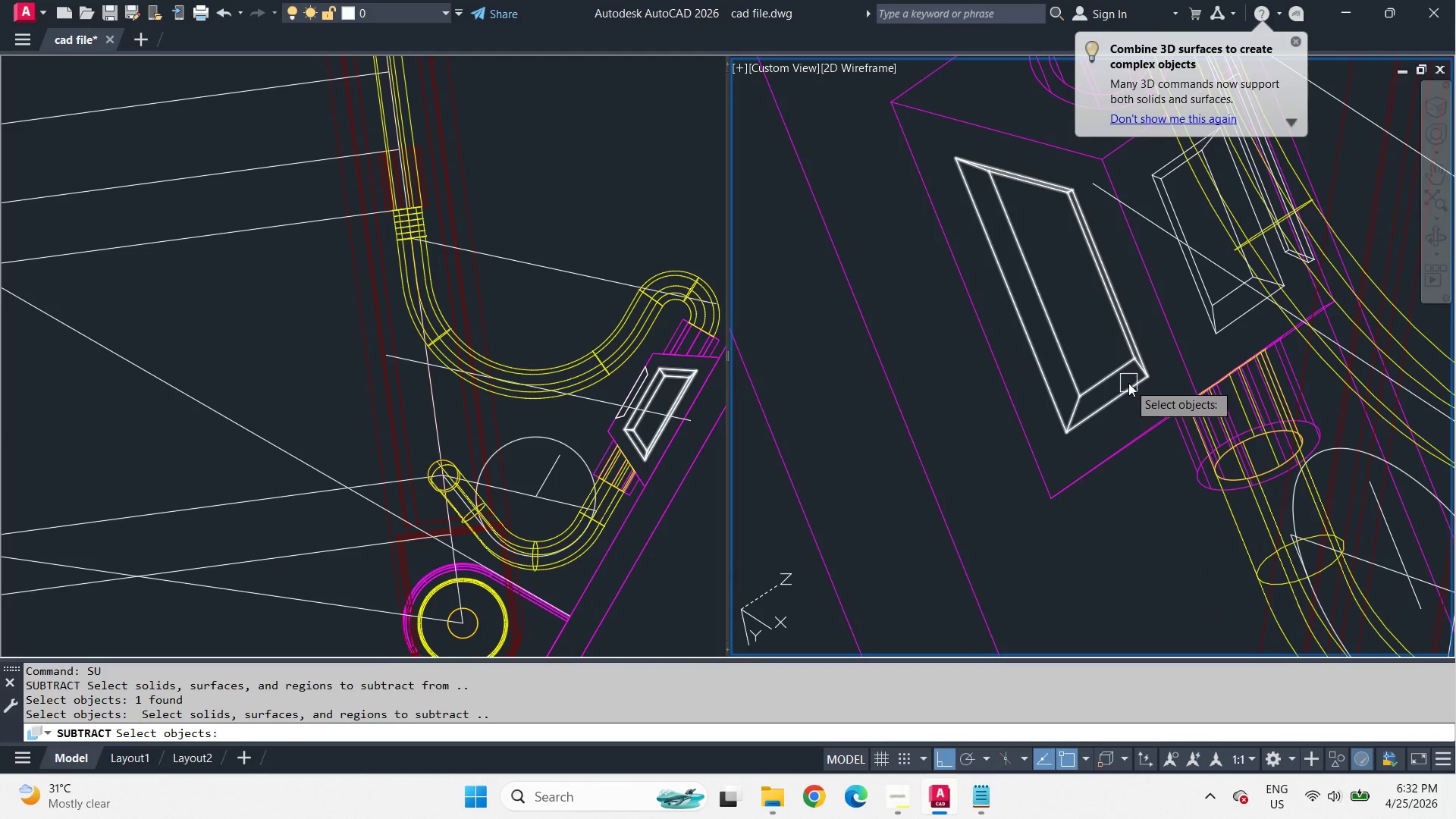 
left_click([1128, 383])
 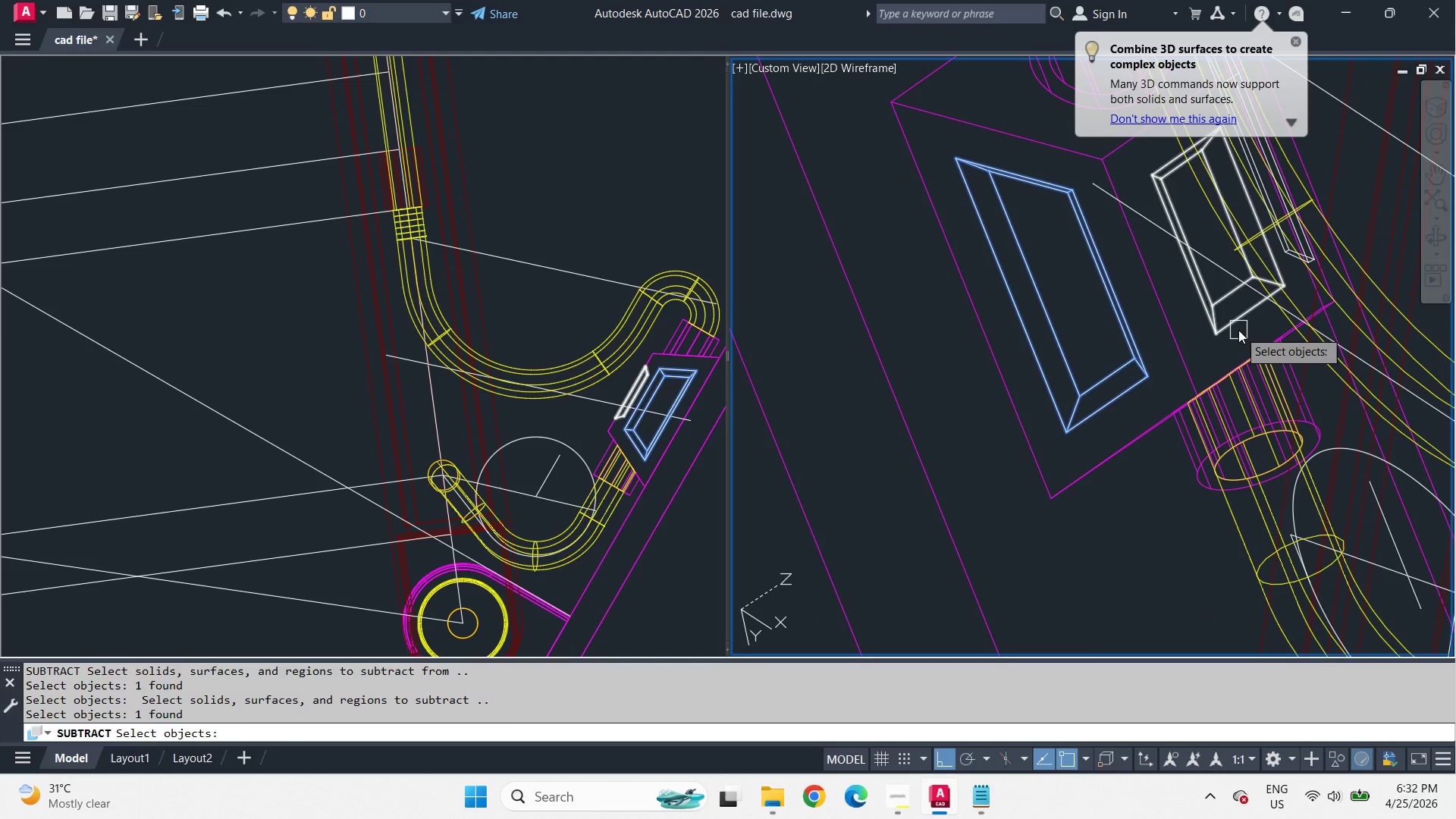 
left_click([1238, 330])
 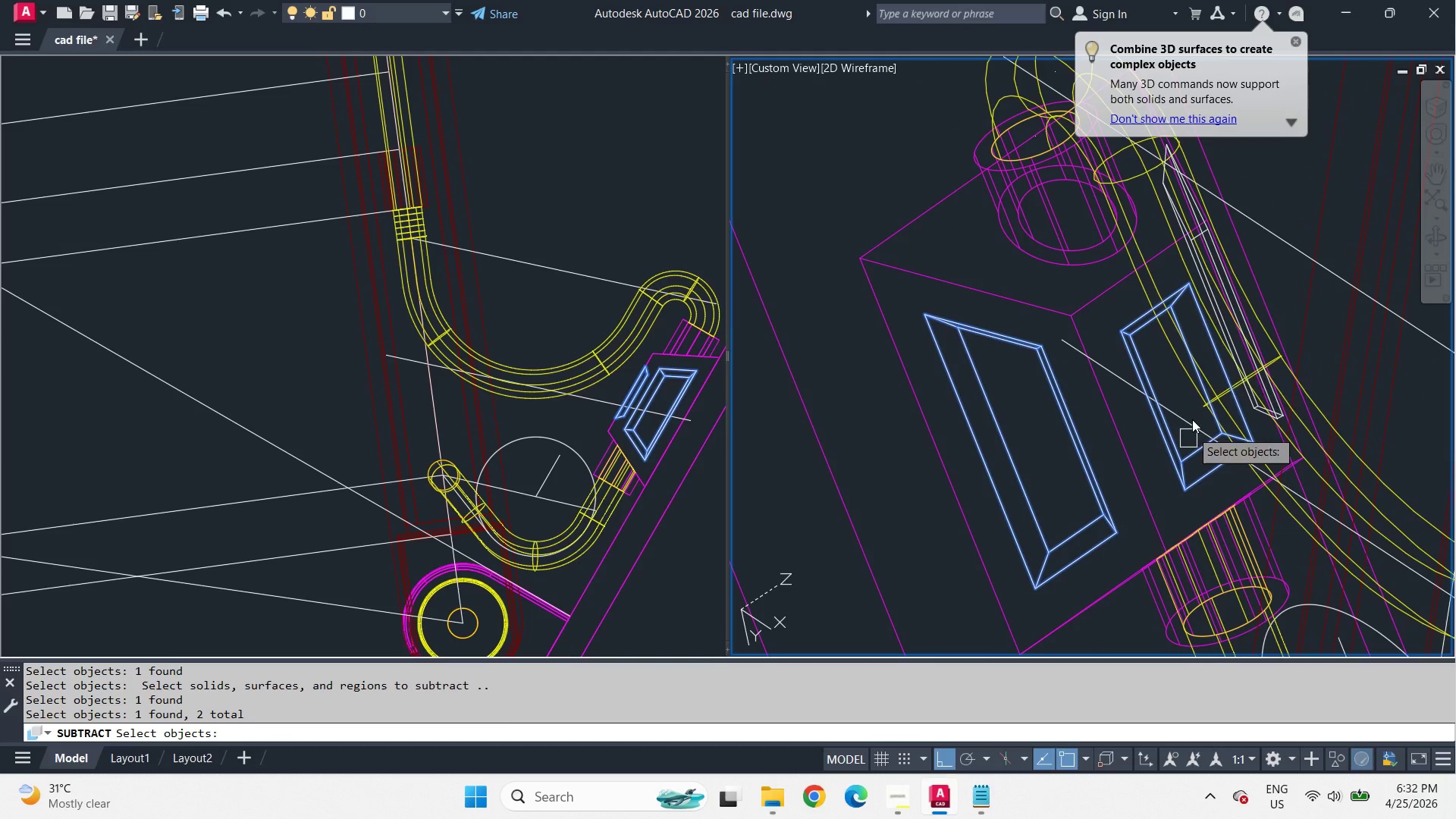 
left_click([1178, 198])
 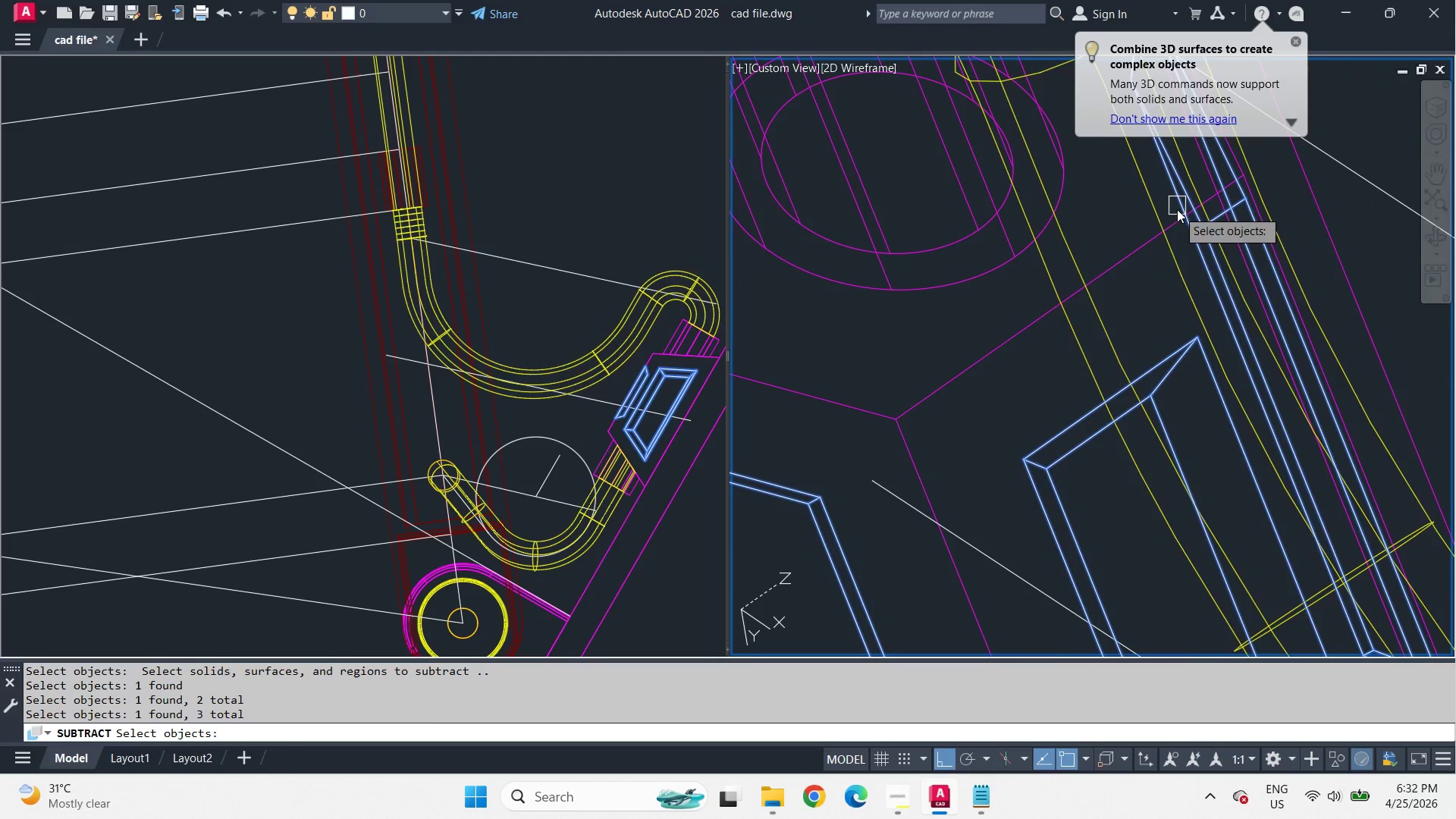 
scroll: coordinate [1177, 234], scroll_direction: up, amount: 2.0
 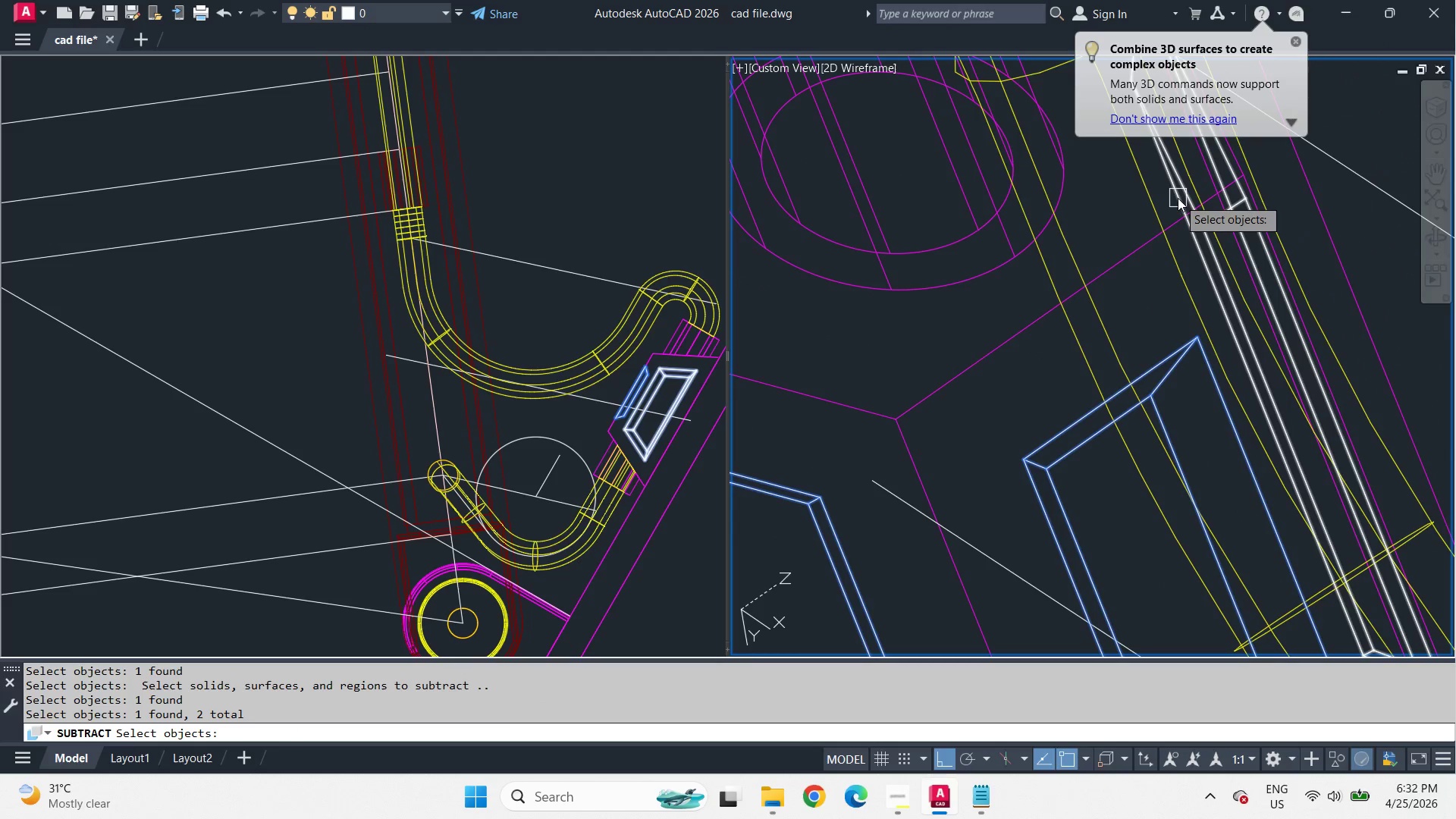 
type( vs )
 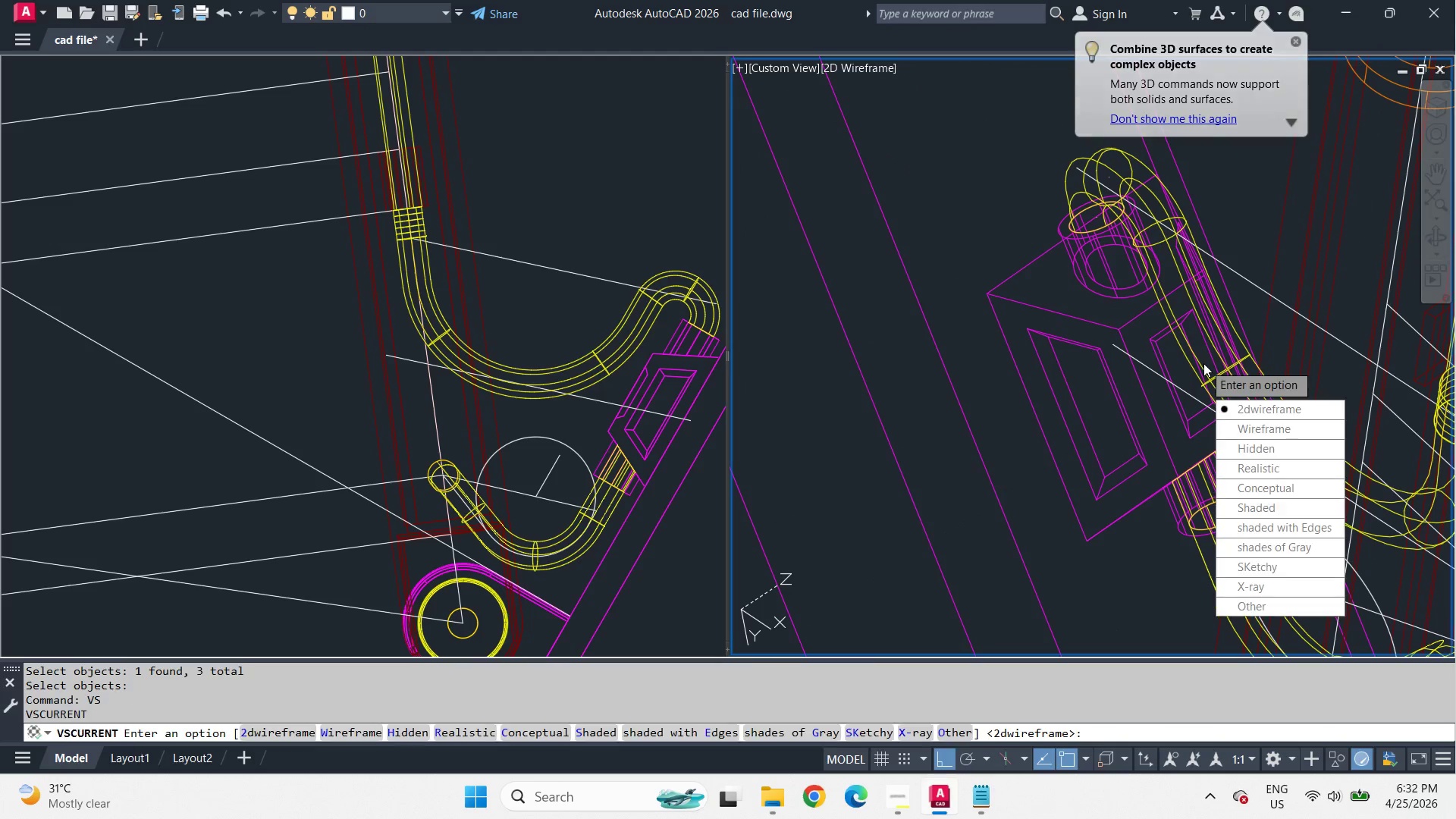 
scroll: coordinate [1194, 313], scroll_direction: down, amount: 3.0
 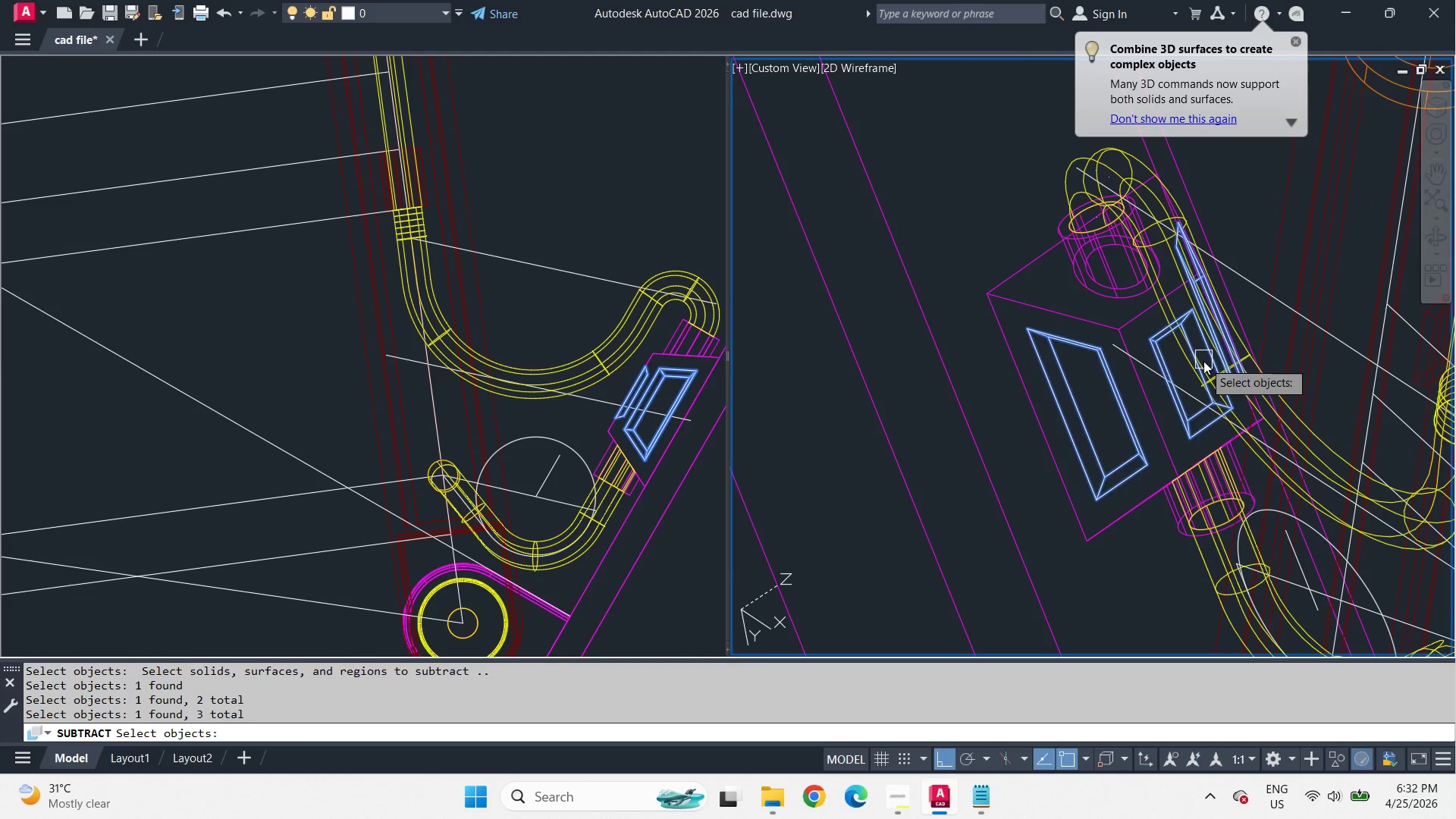 
key(S)
 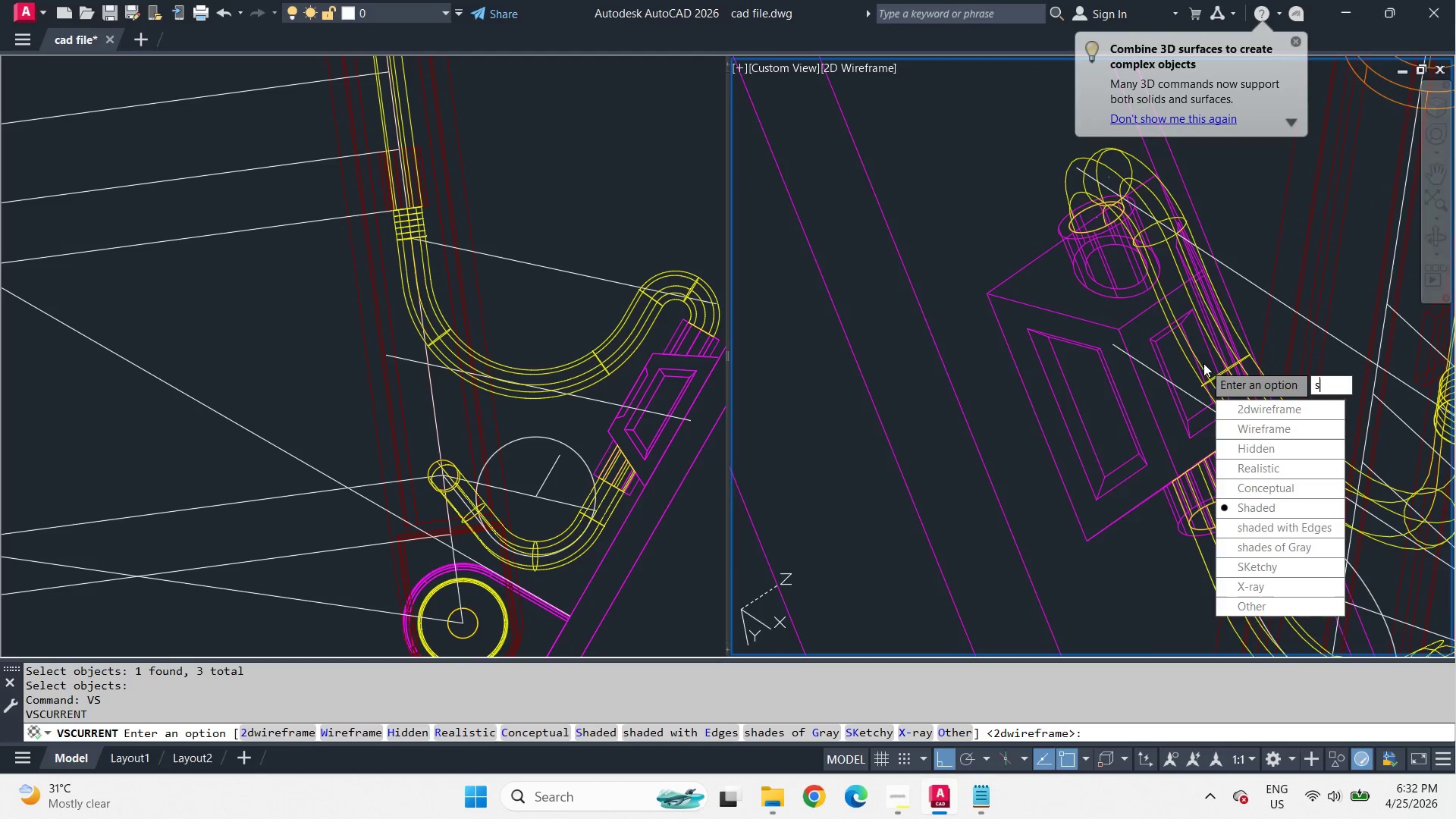 
key(Space)
 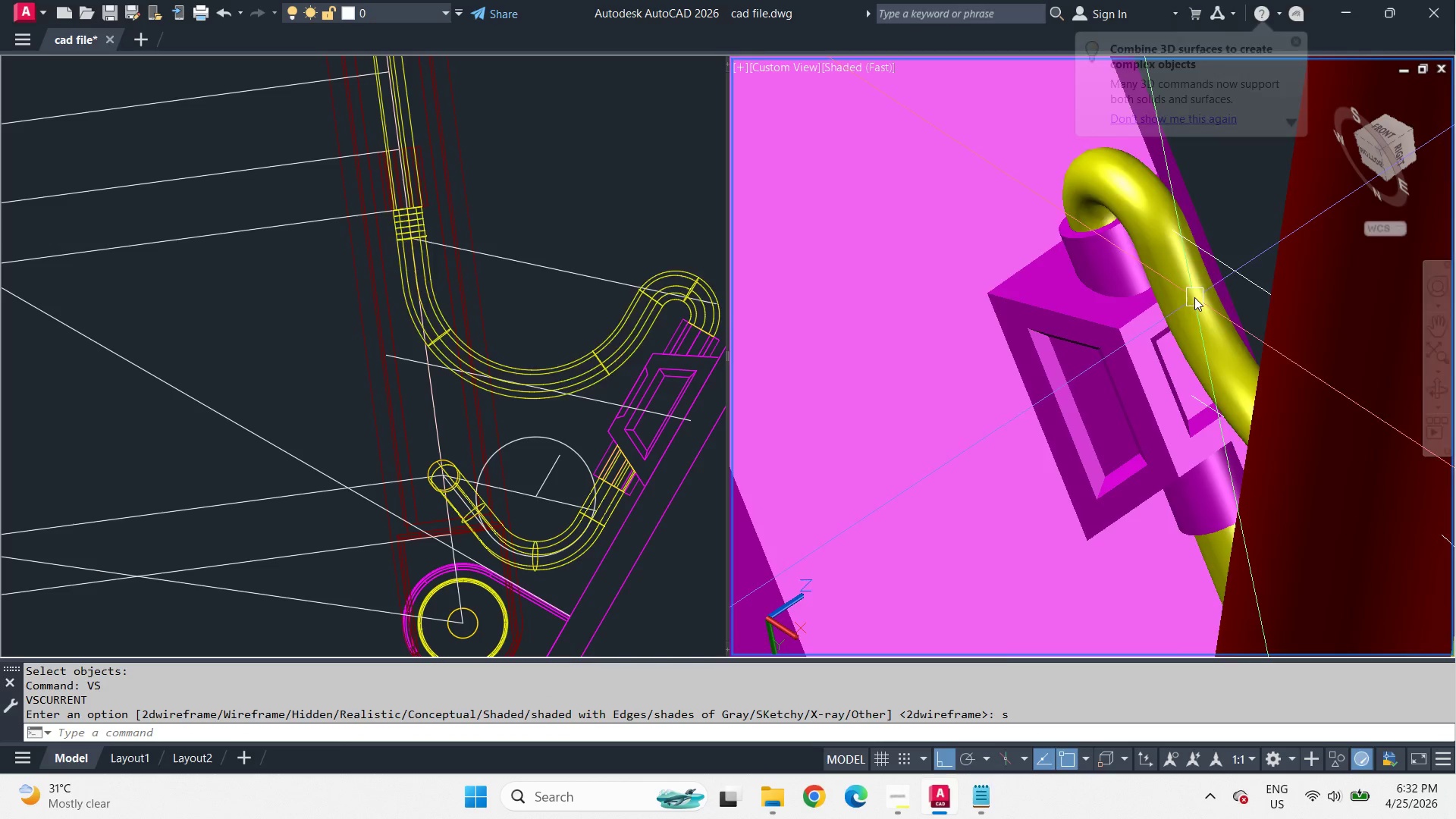 
hold_key(key=ShiftLeft, duration=2.41)
scroll: coordinate [946, 331], scroll_direction: down, amount: 5.0
 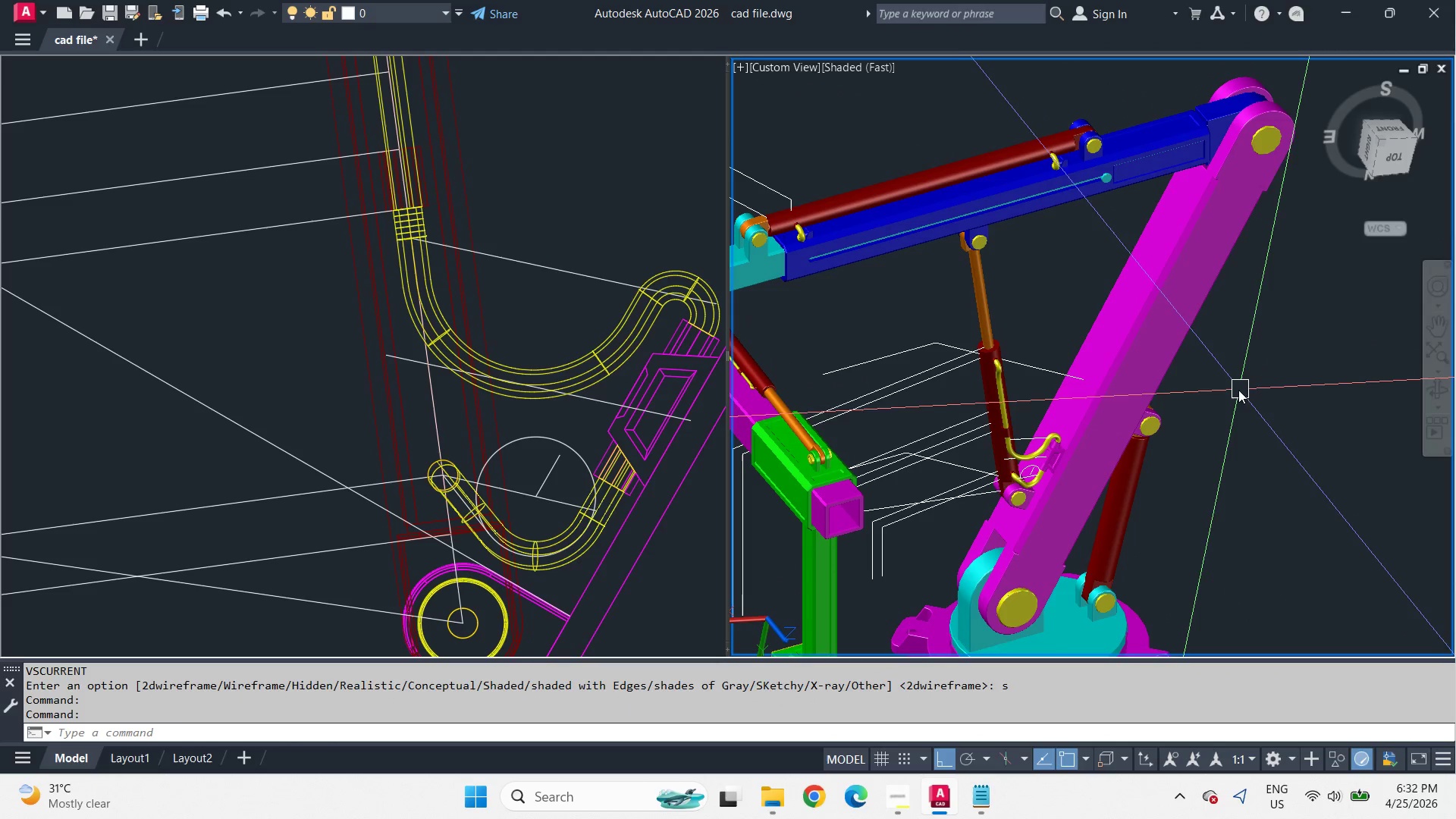 
hold_key(key=ShiftLeft, duration=10.33)
 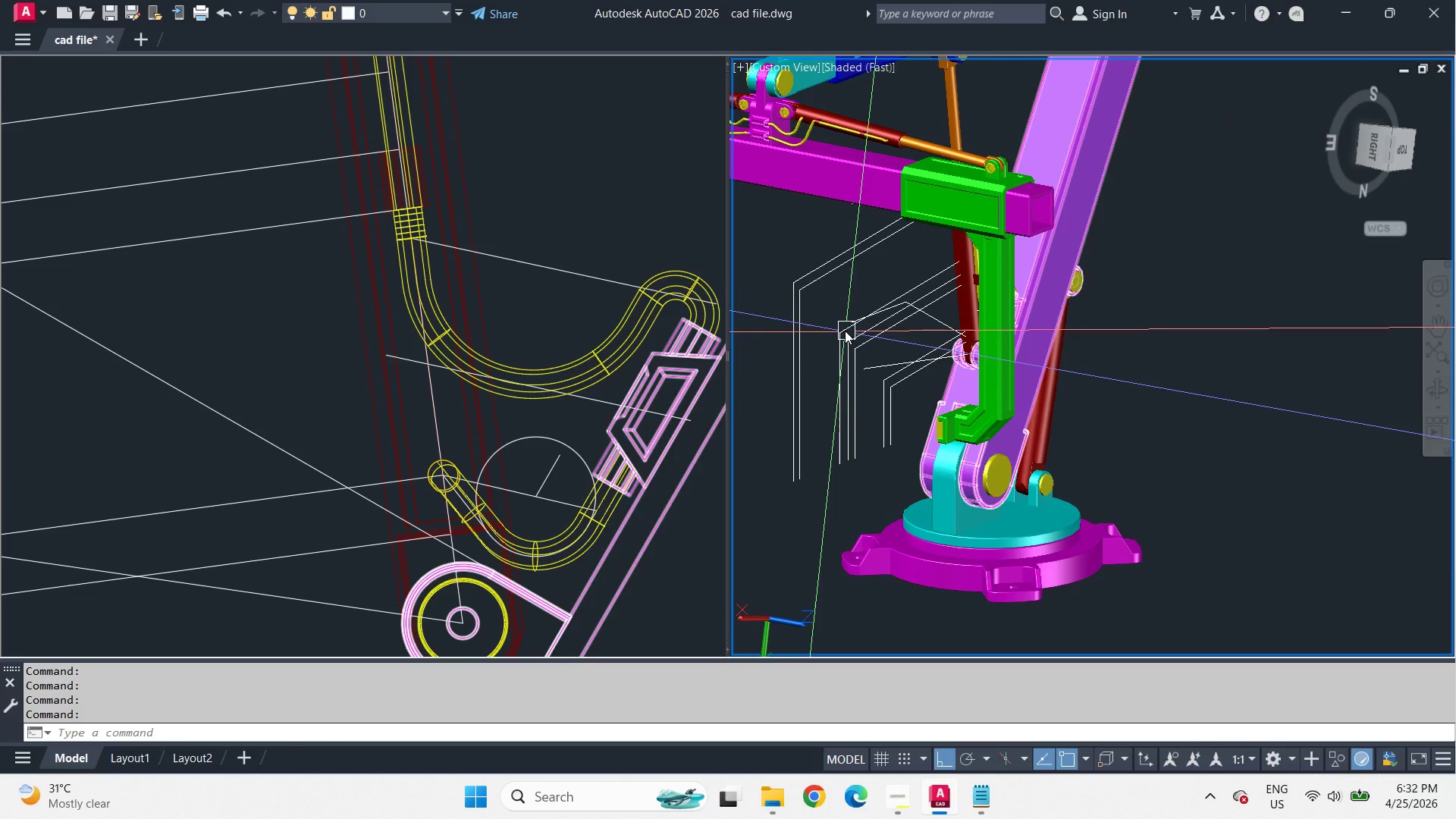 
hold_key(key=ShiftLeft, duration=5.77)
 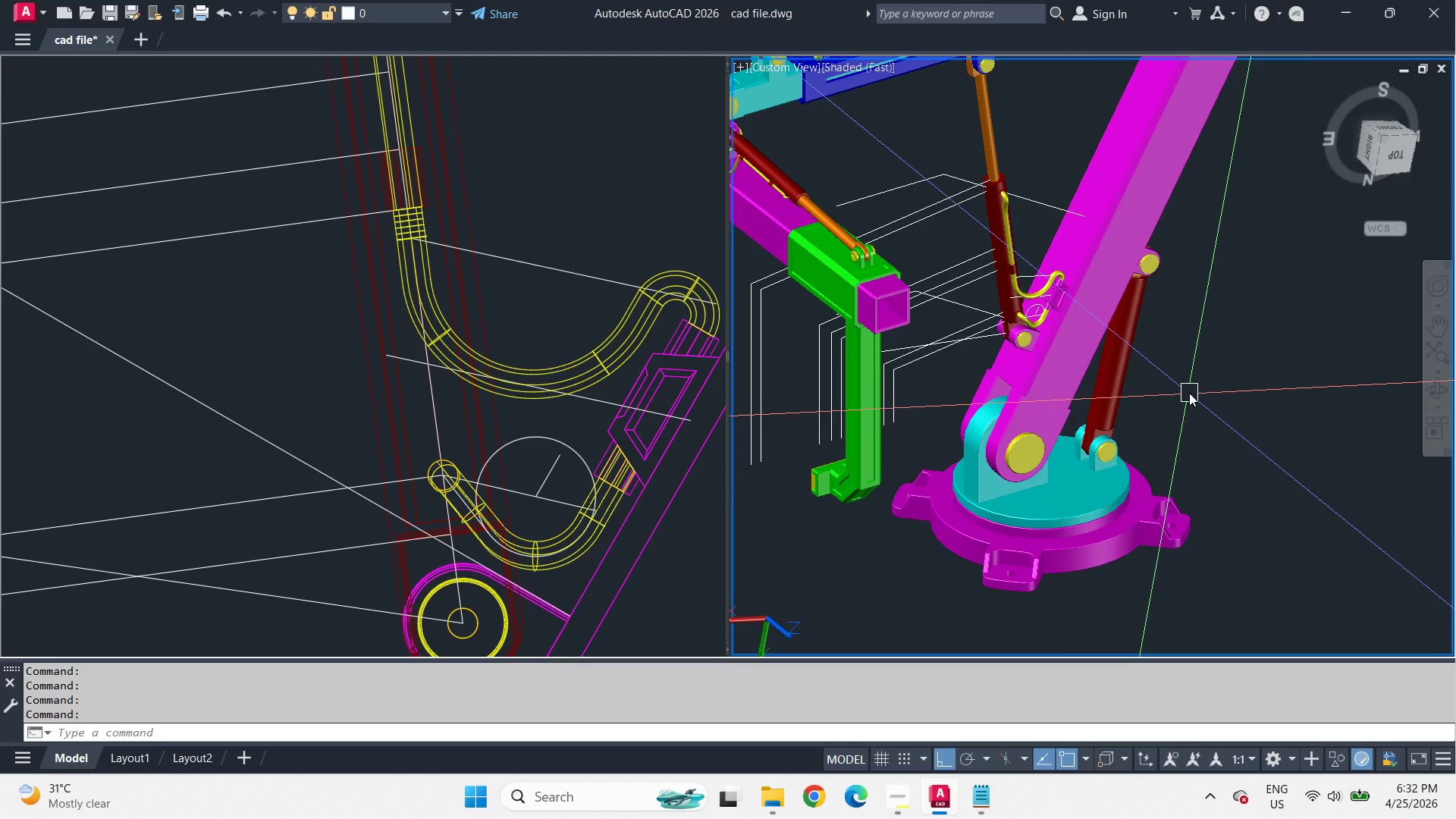 
wait(6.61)
 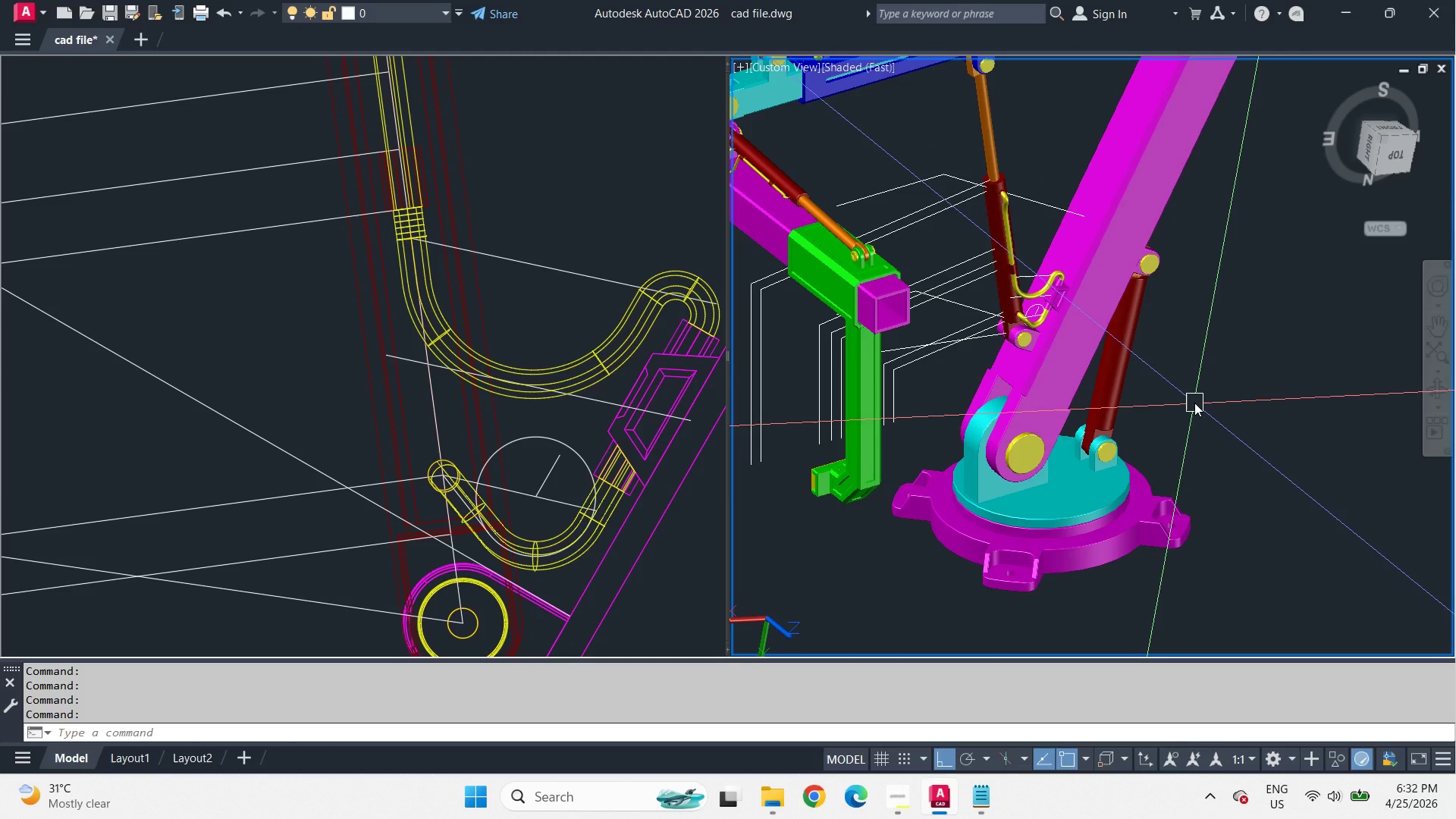 
scroll: coordinate [1189, 393], scroll_direction: down, amount: 1.0
 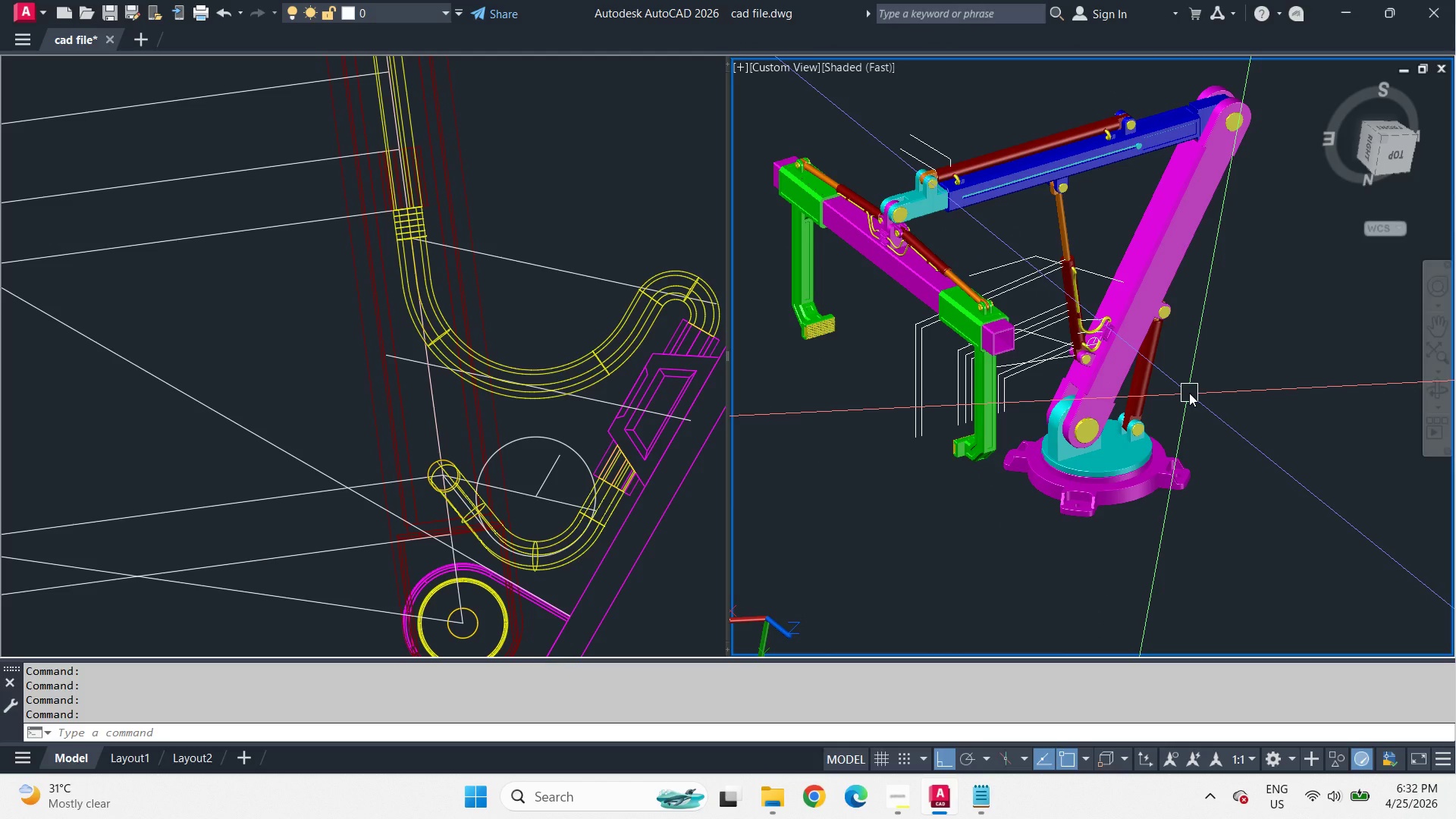 
scroll: coordinate [1189, 393], scroll_direction: up, amount: 2.0
 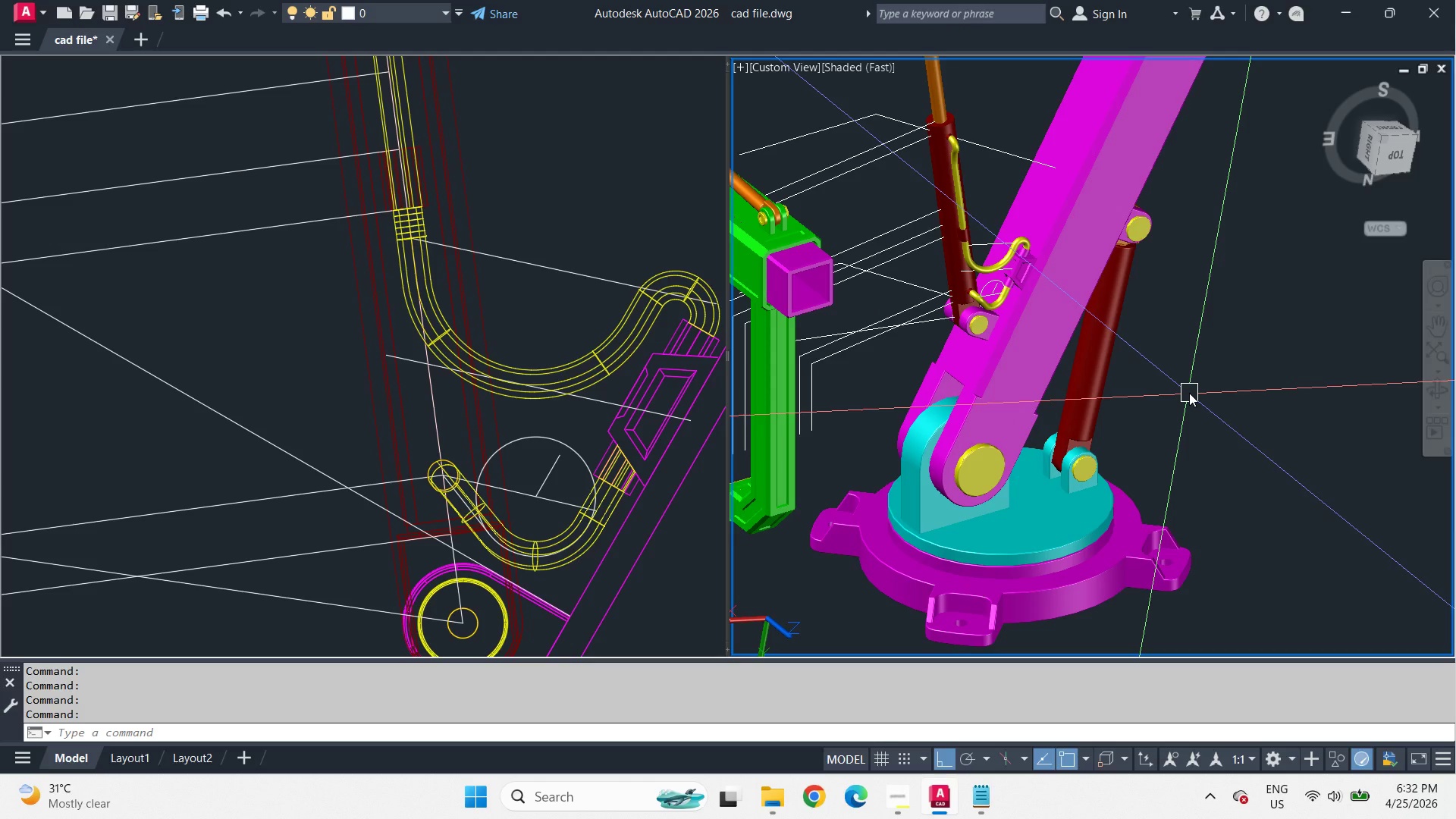 
wait(5.18)
 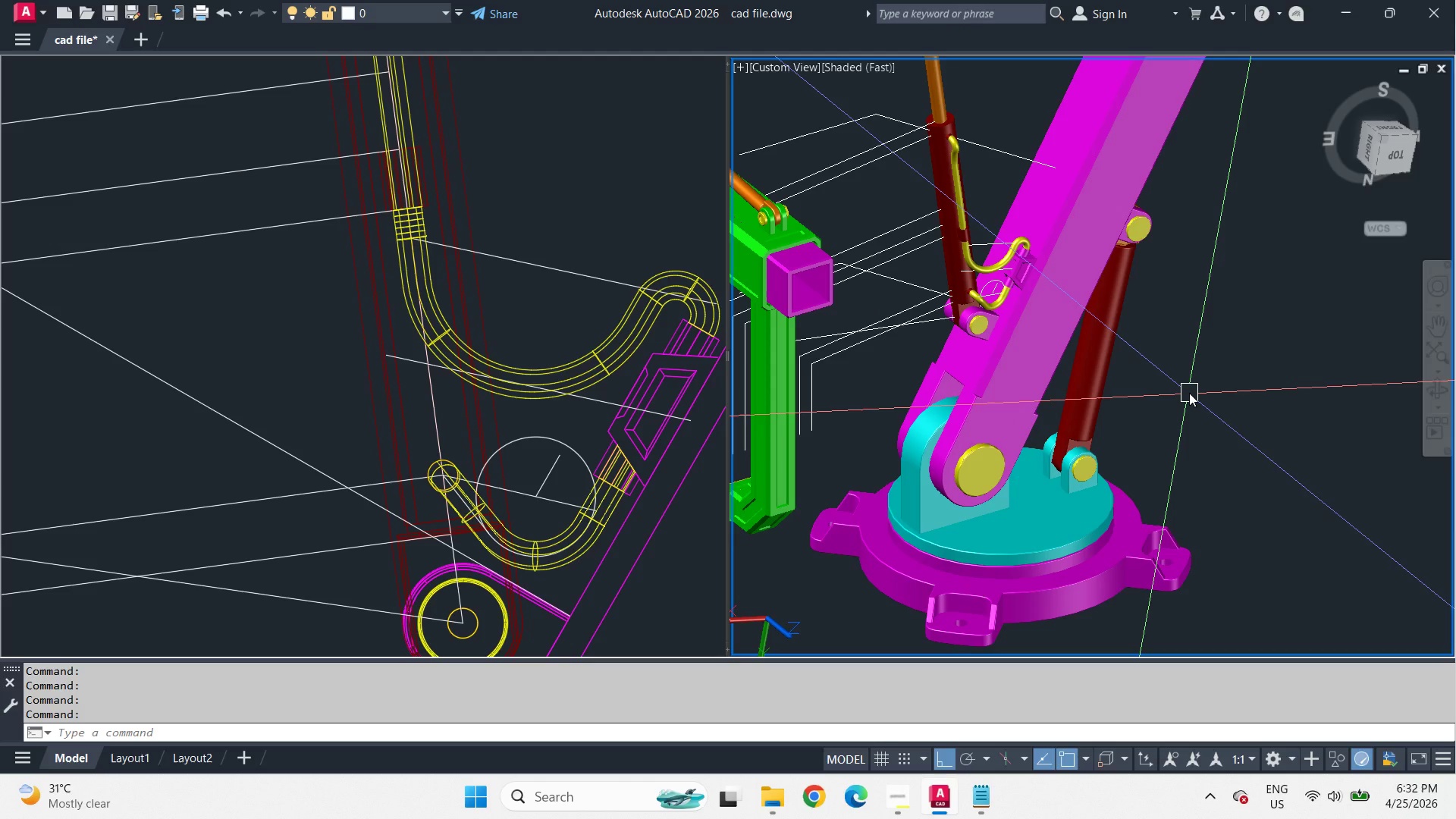 
scroll: coordinate [1189, 395], scroll_direction: down, amount: 1.0
 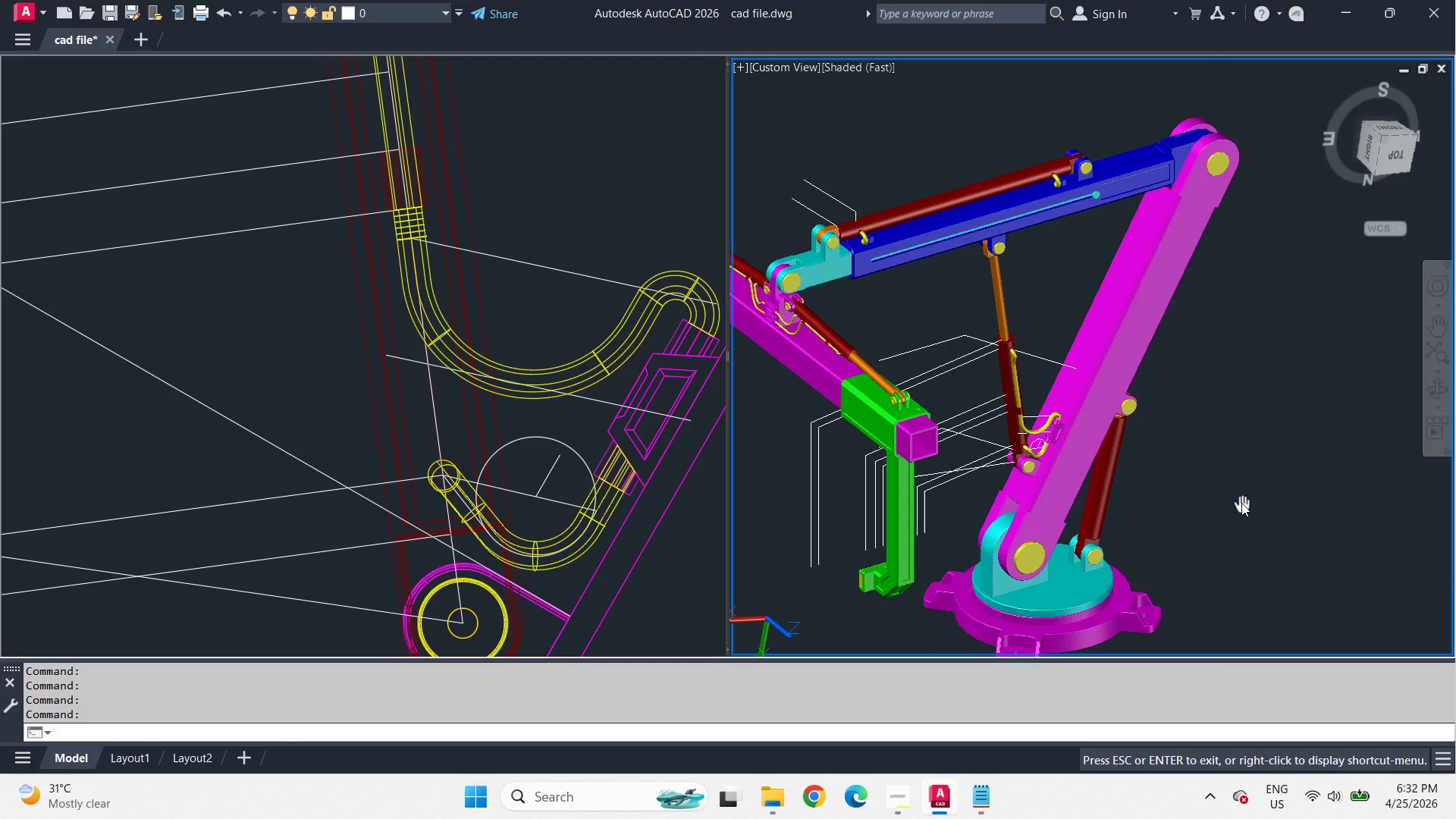 
scroll: coordinate [1197, 413], scroll_direction: up, amount: 2.0
 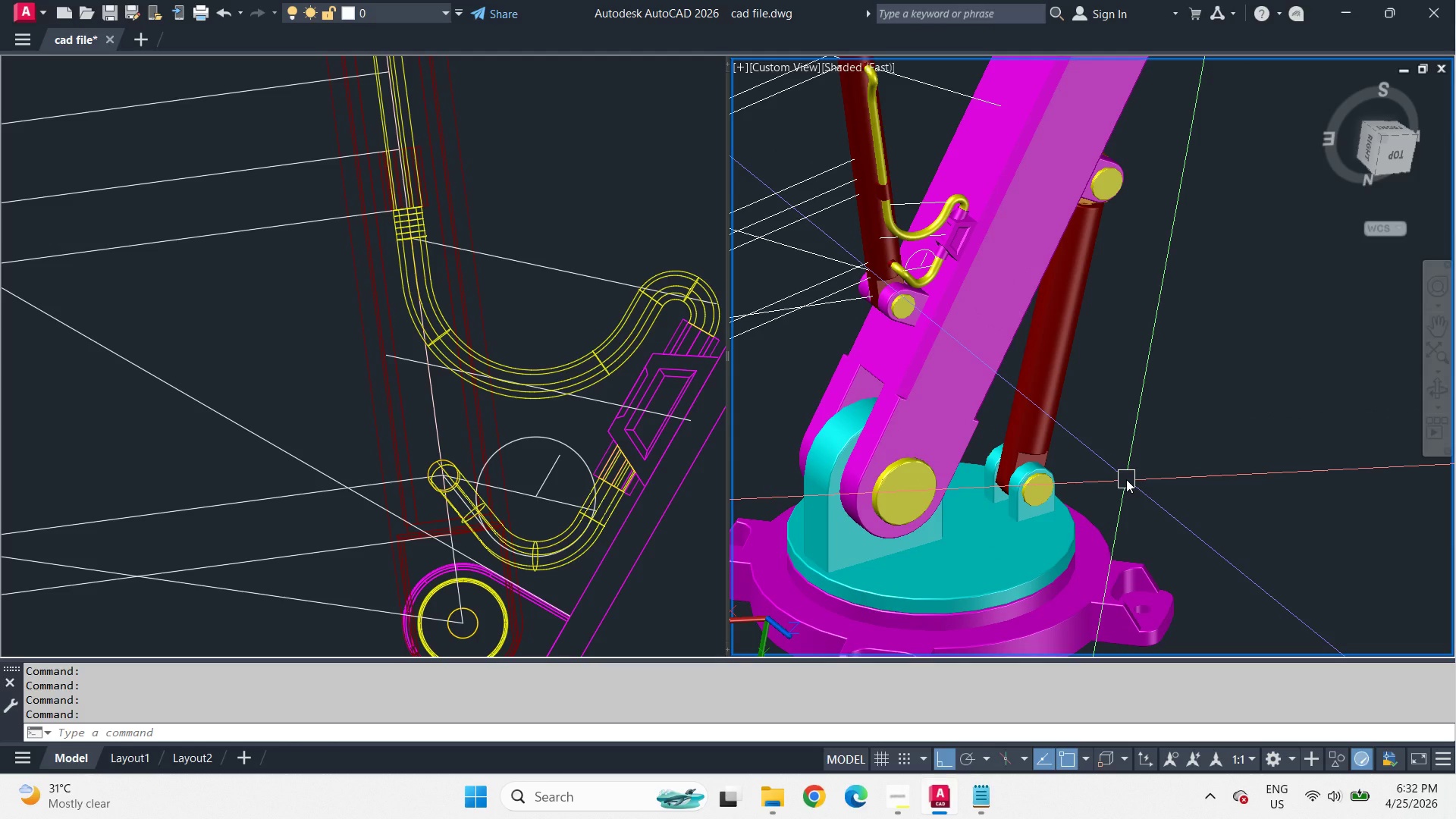 
wait(7.67)
 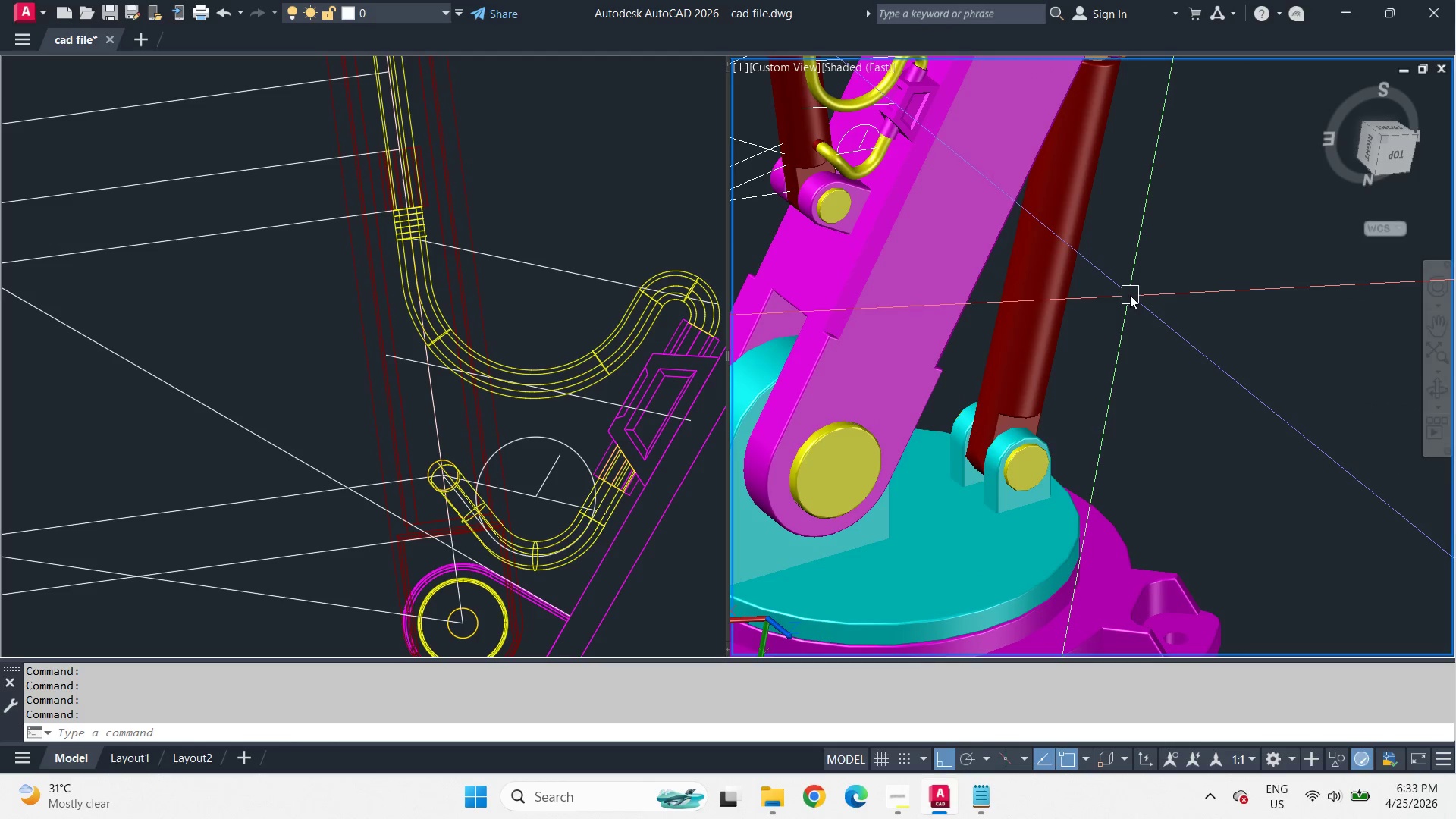 
hold_key(key=ShiftLeft, duration=1.78)
 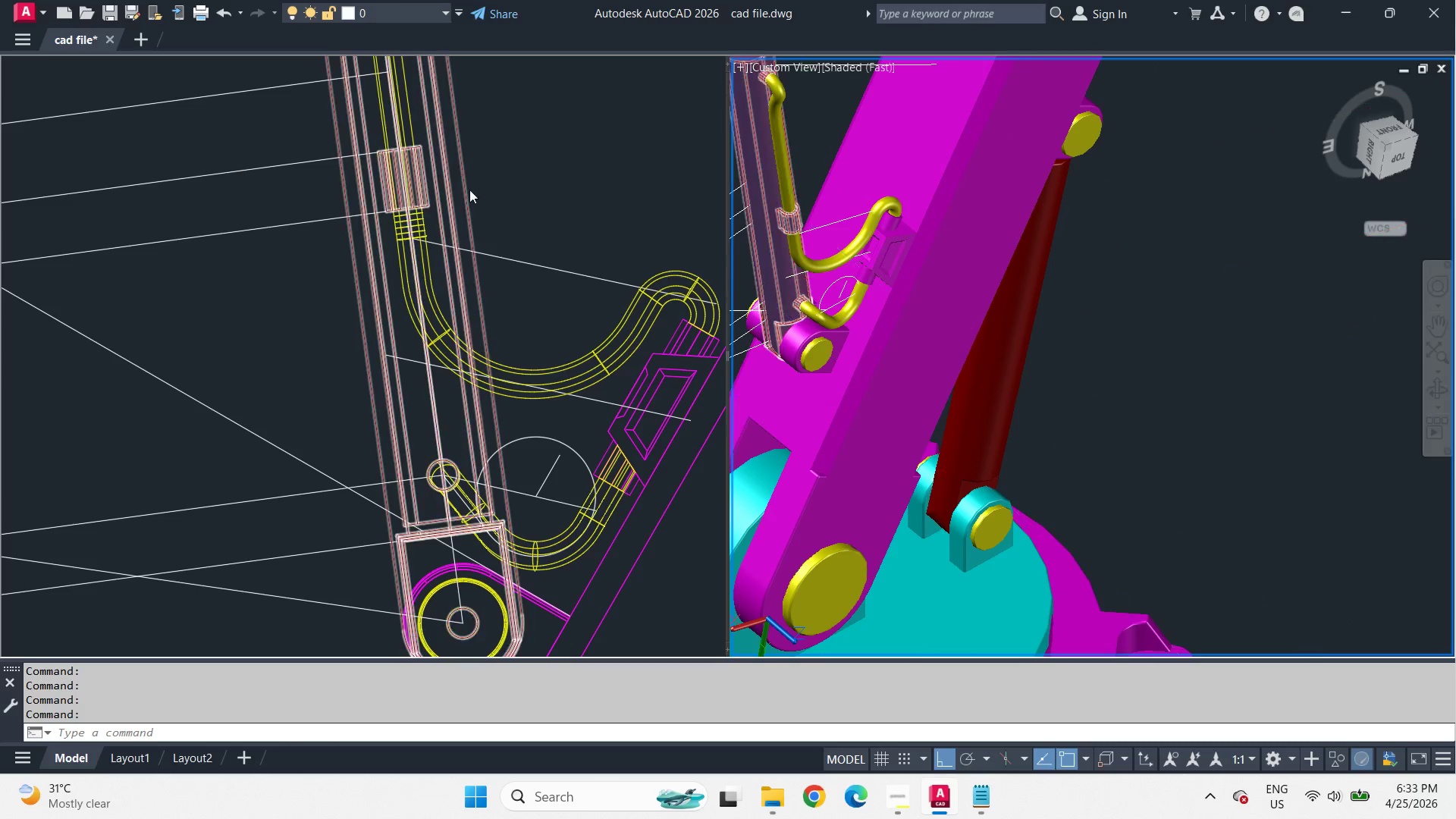 
scroll: coordinate [1130, 293], scroll_direction: up, amount: 1.0
 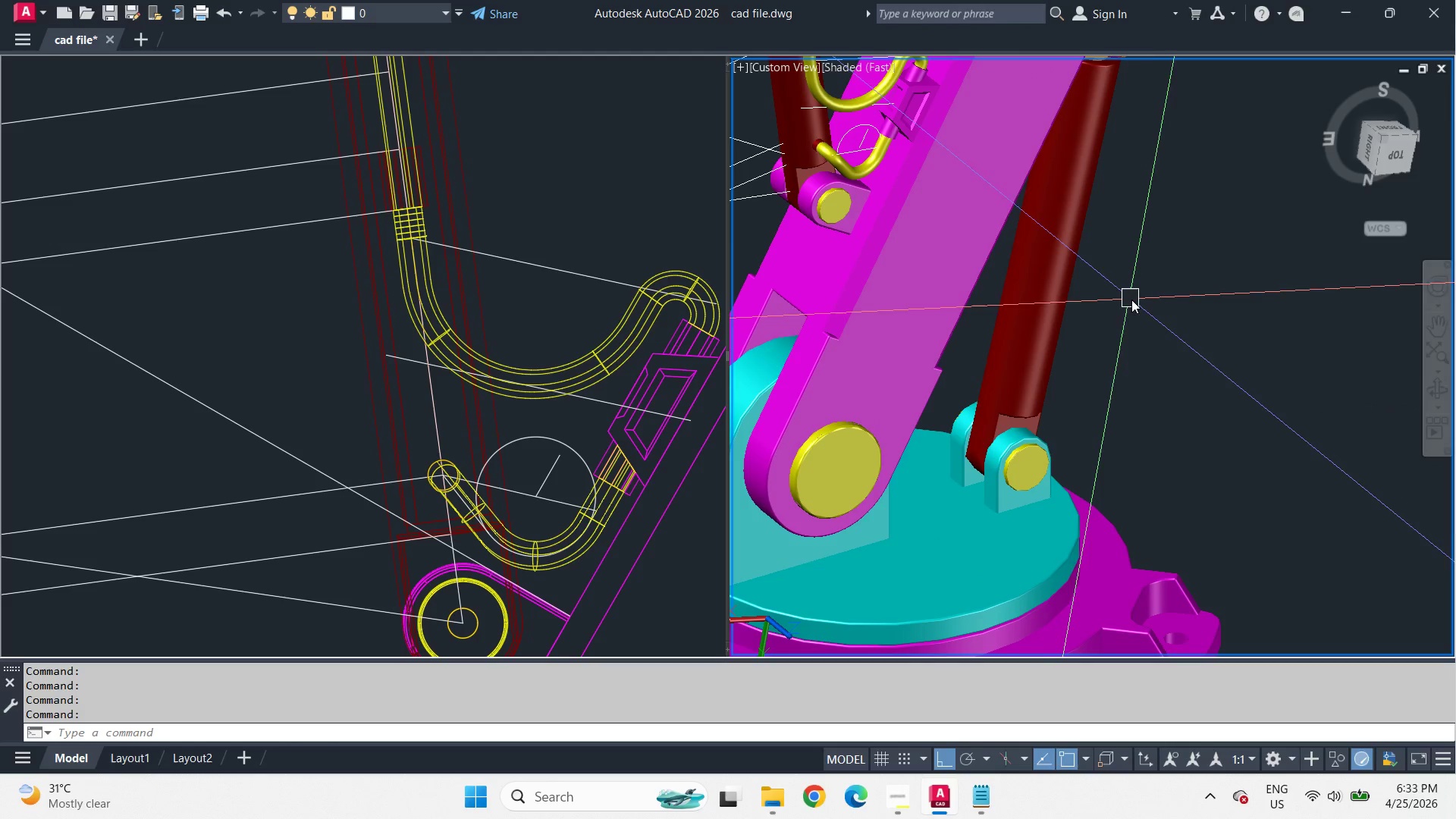 
scroll: coordinate [559, 259], scroll_direction: down, amount: 4.0
 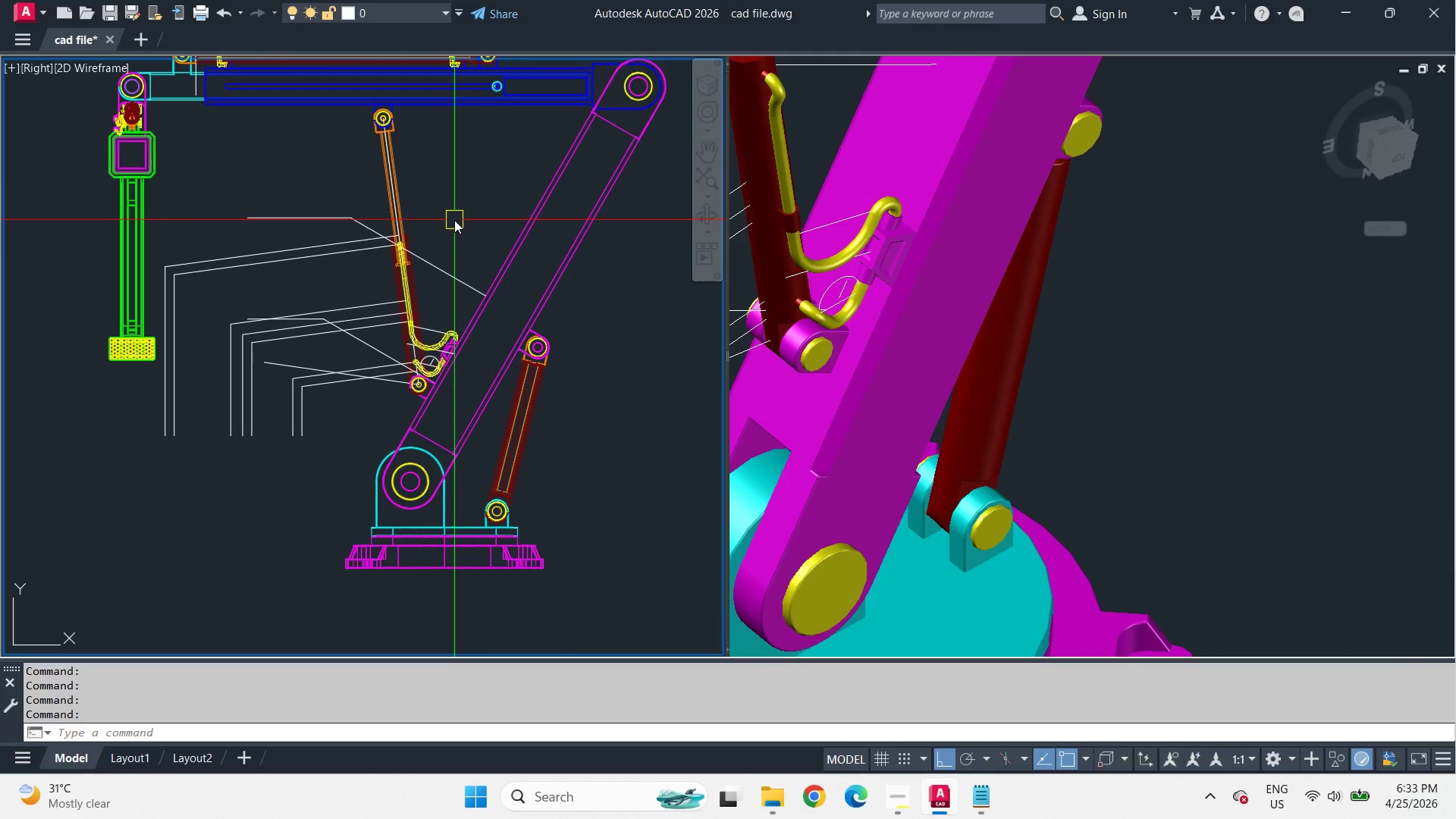 
key(Q)
 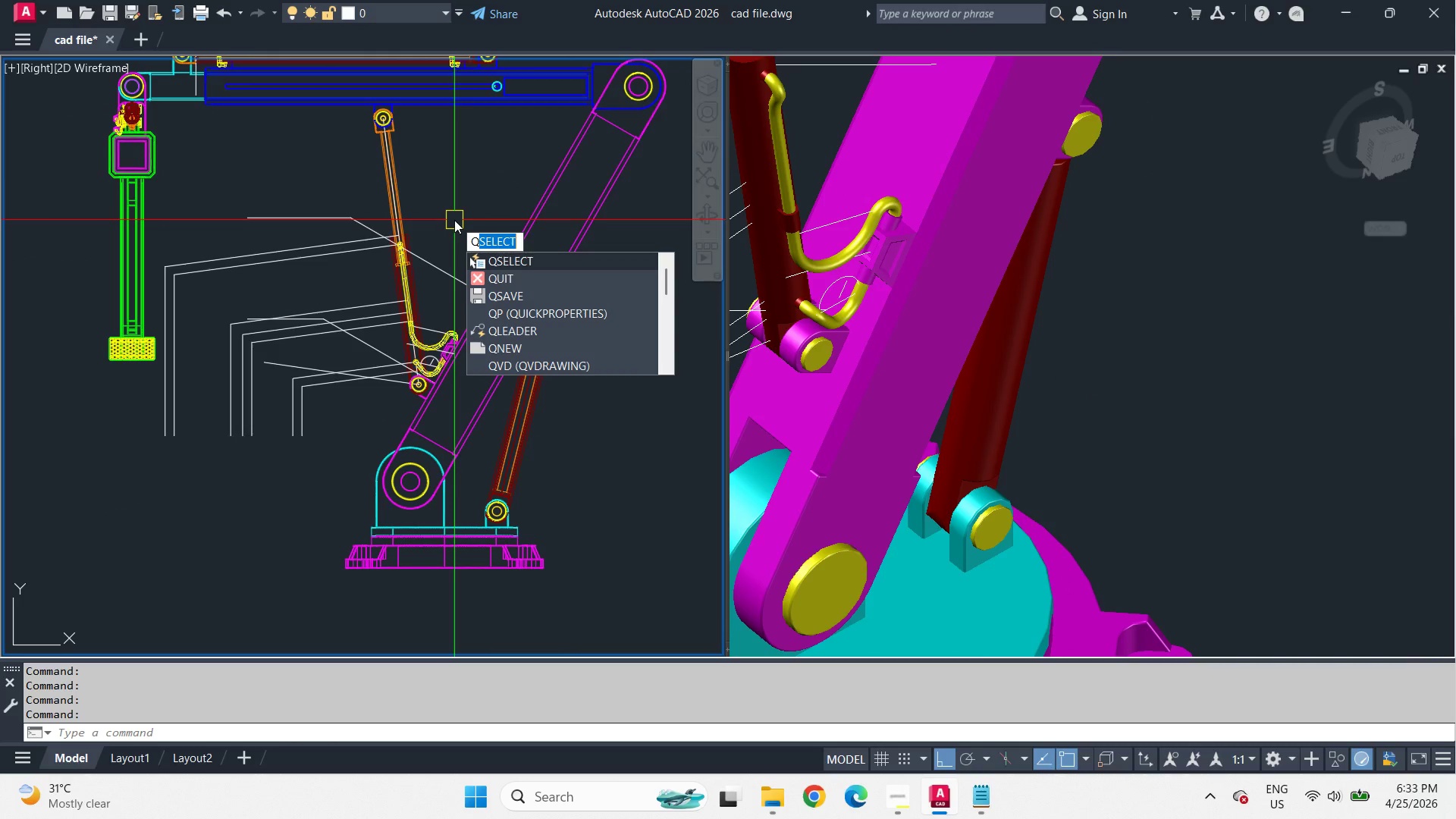 
key(Space)
 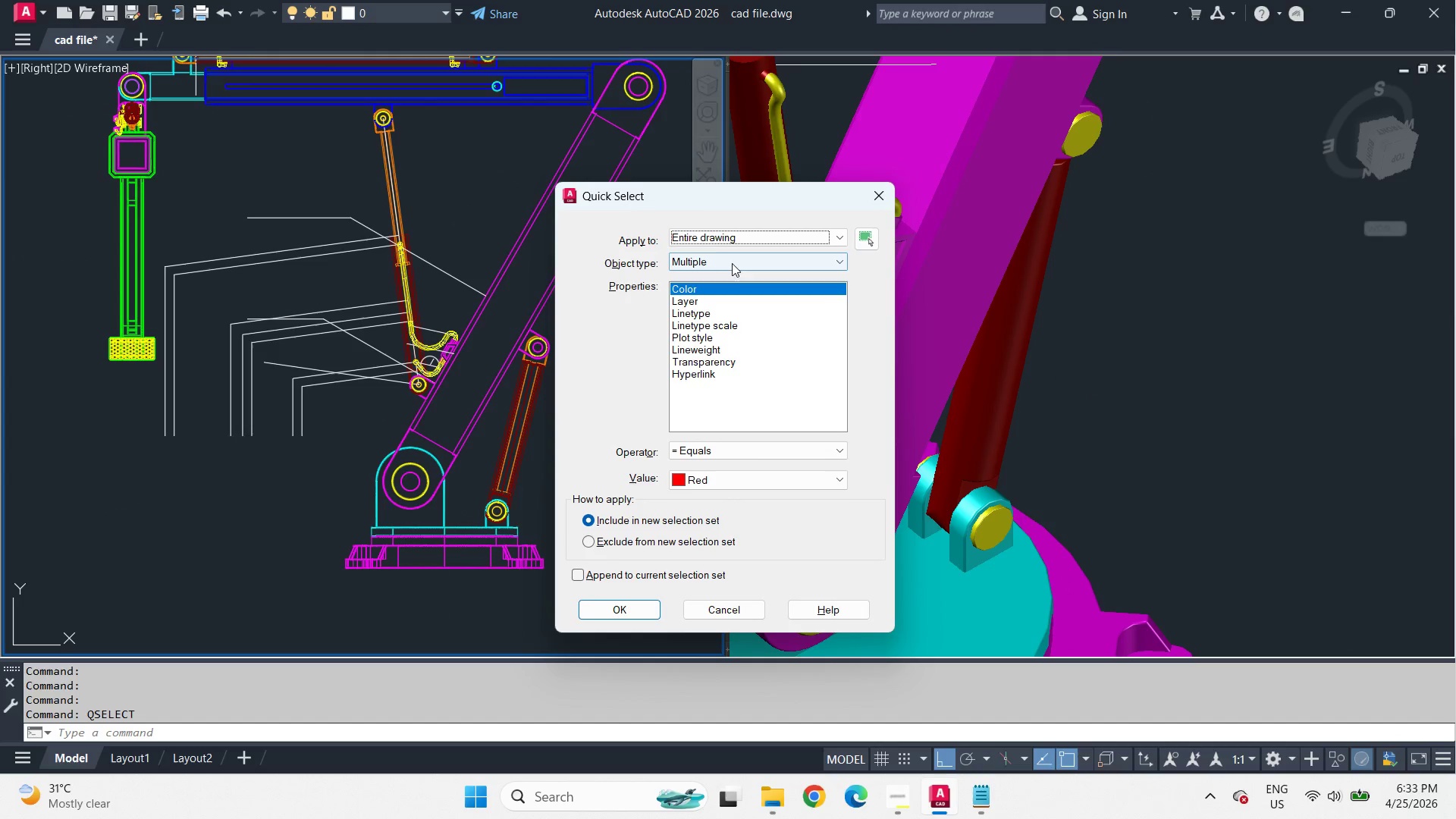 
left_click([711, 263])
 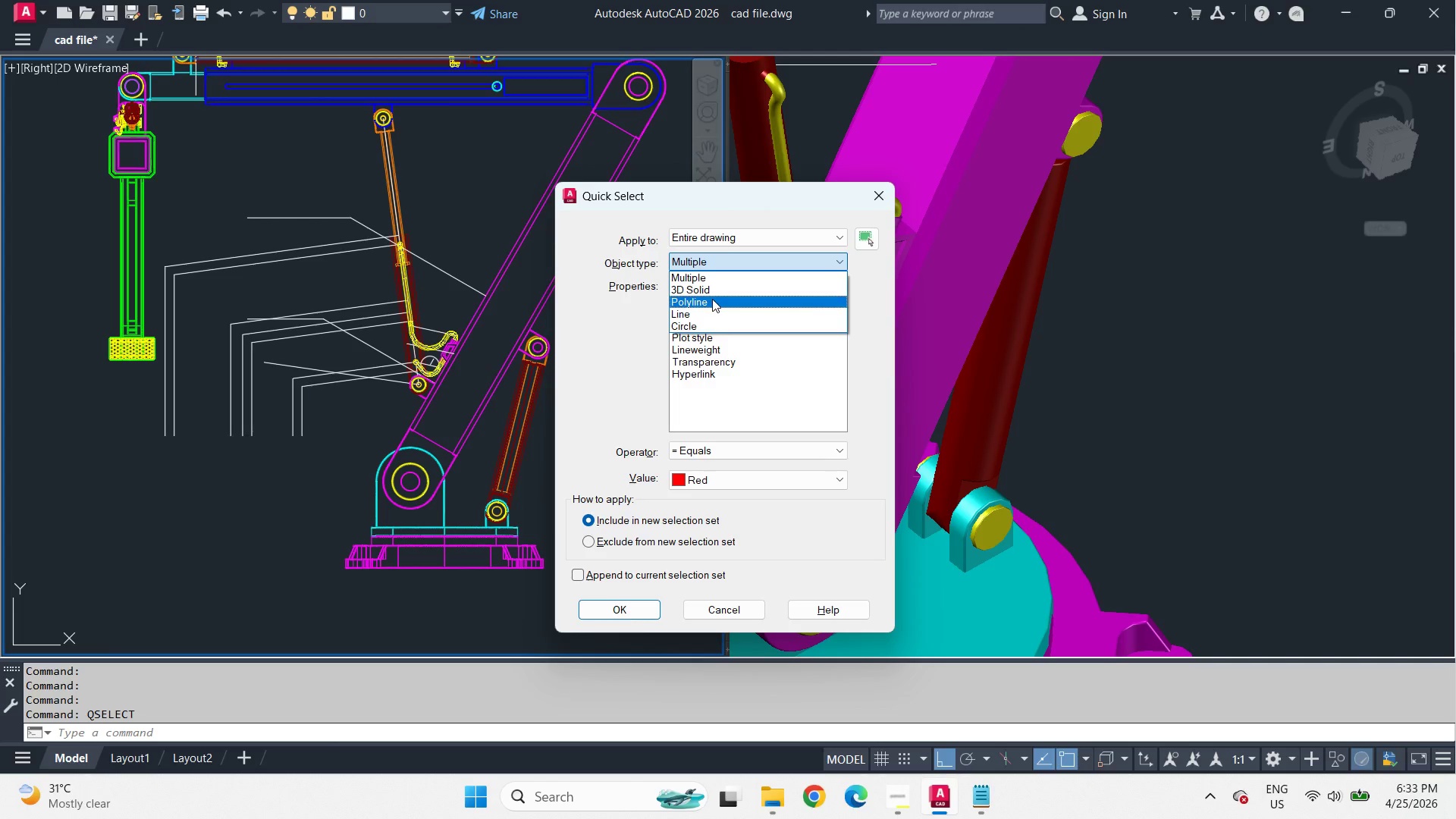 
left_click([712, 299])
 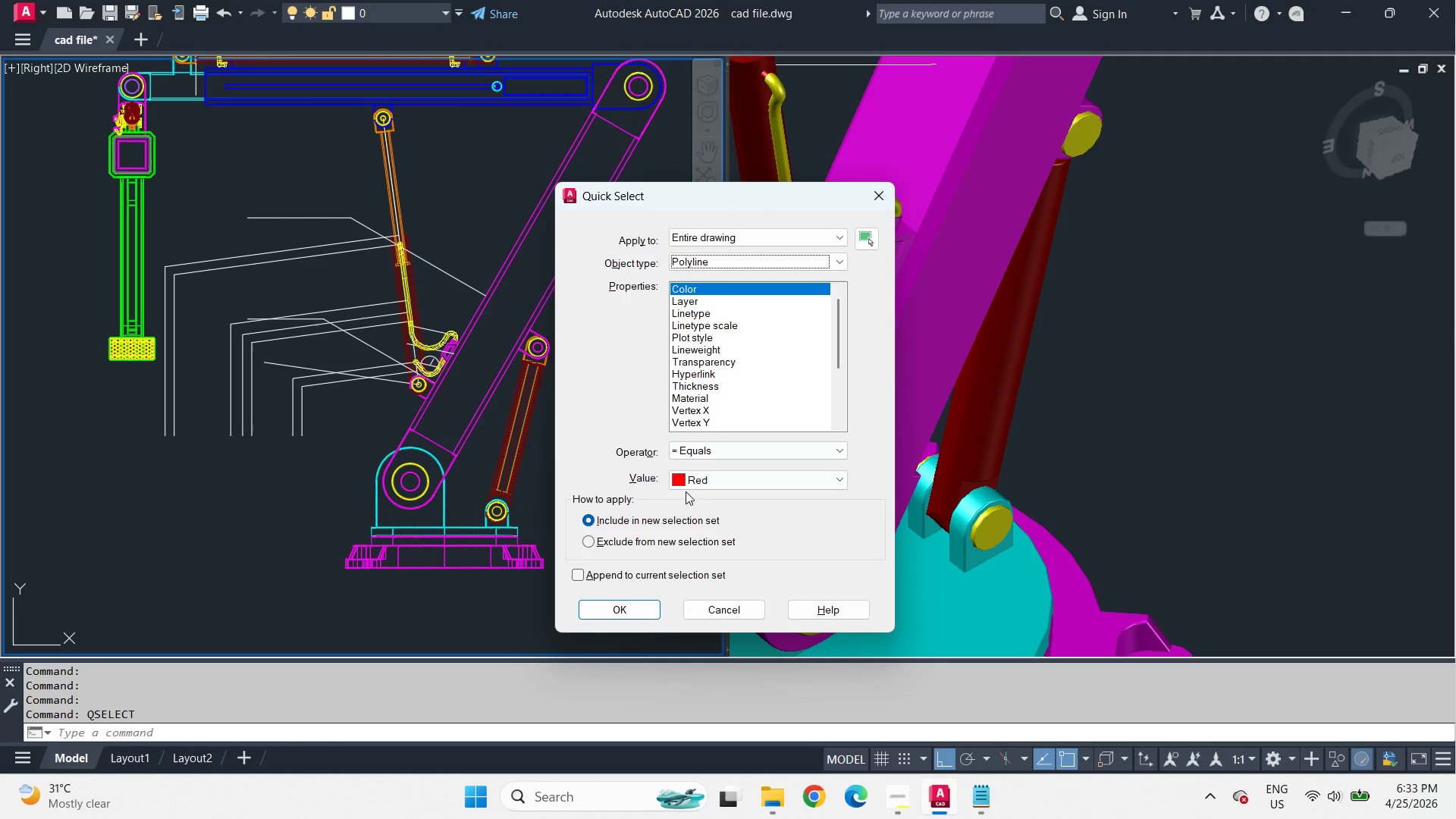 
left_click([701, 452])
 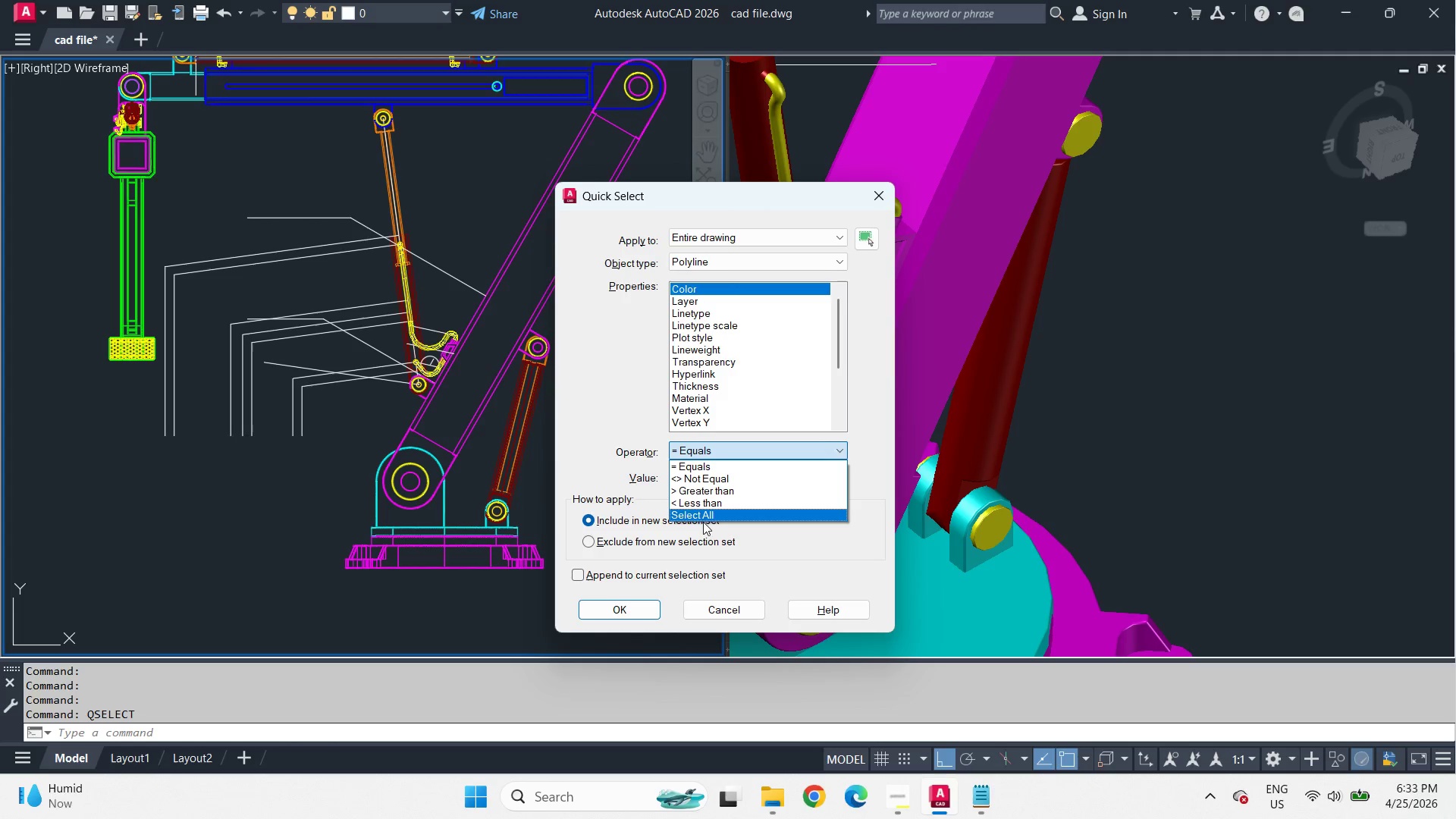 
left_click([704, 517])
 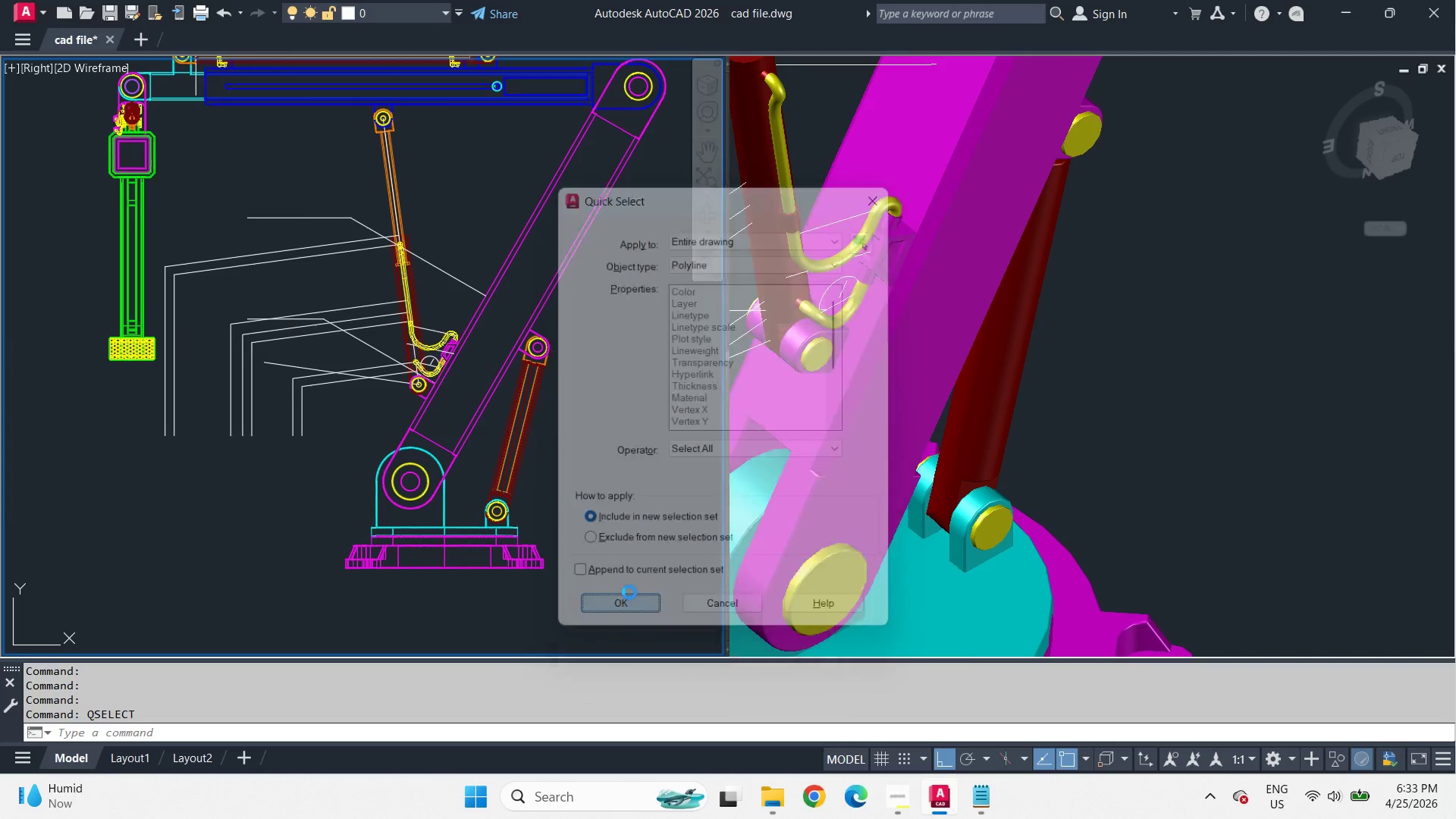 
type(e qse )
 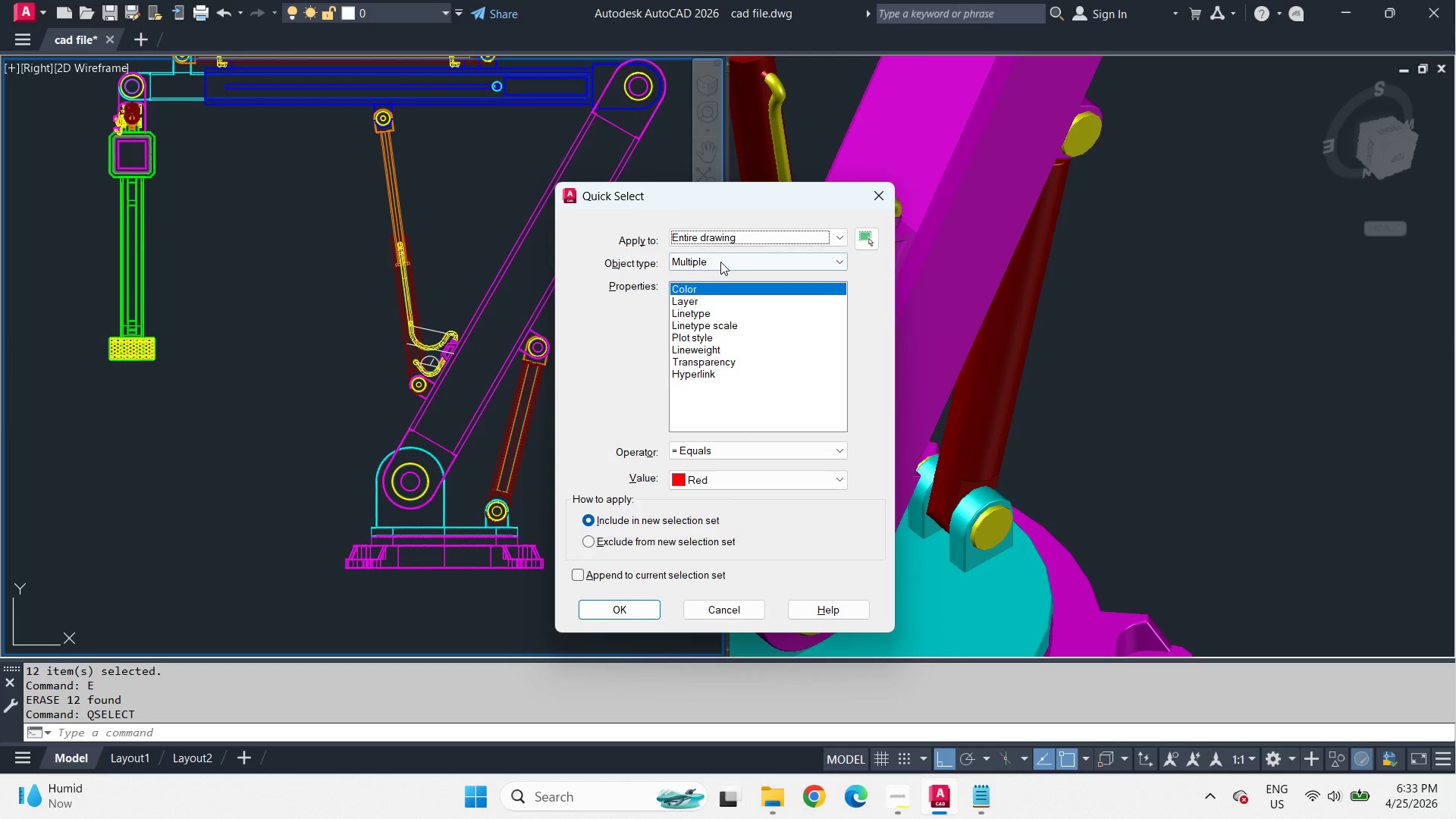 
left_click([720, 262])
 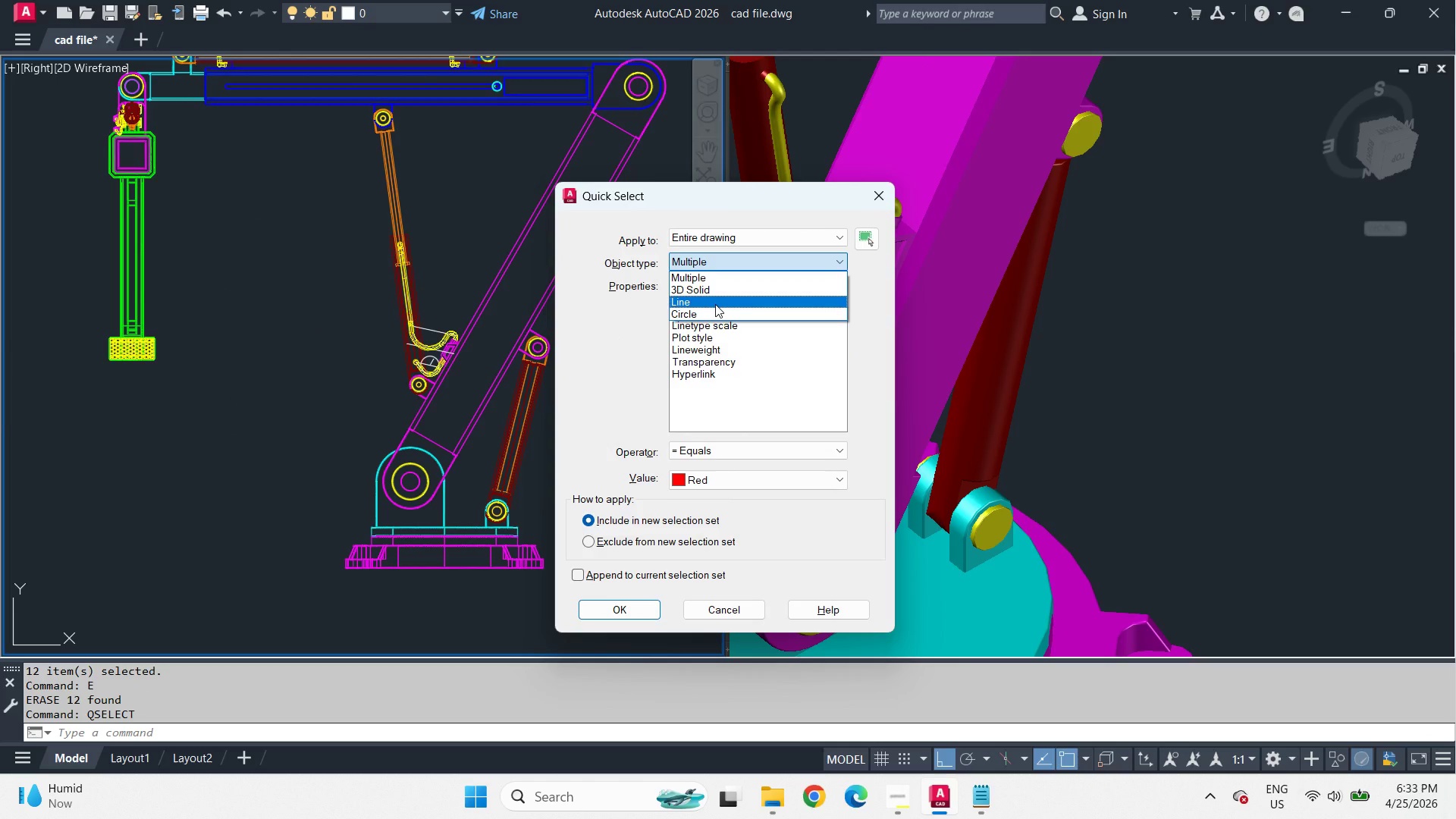 
left_click([715, 304])
 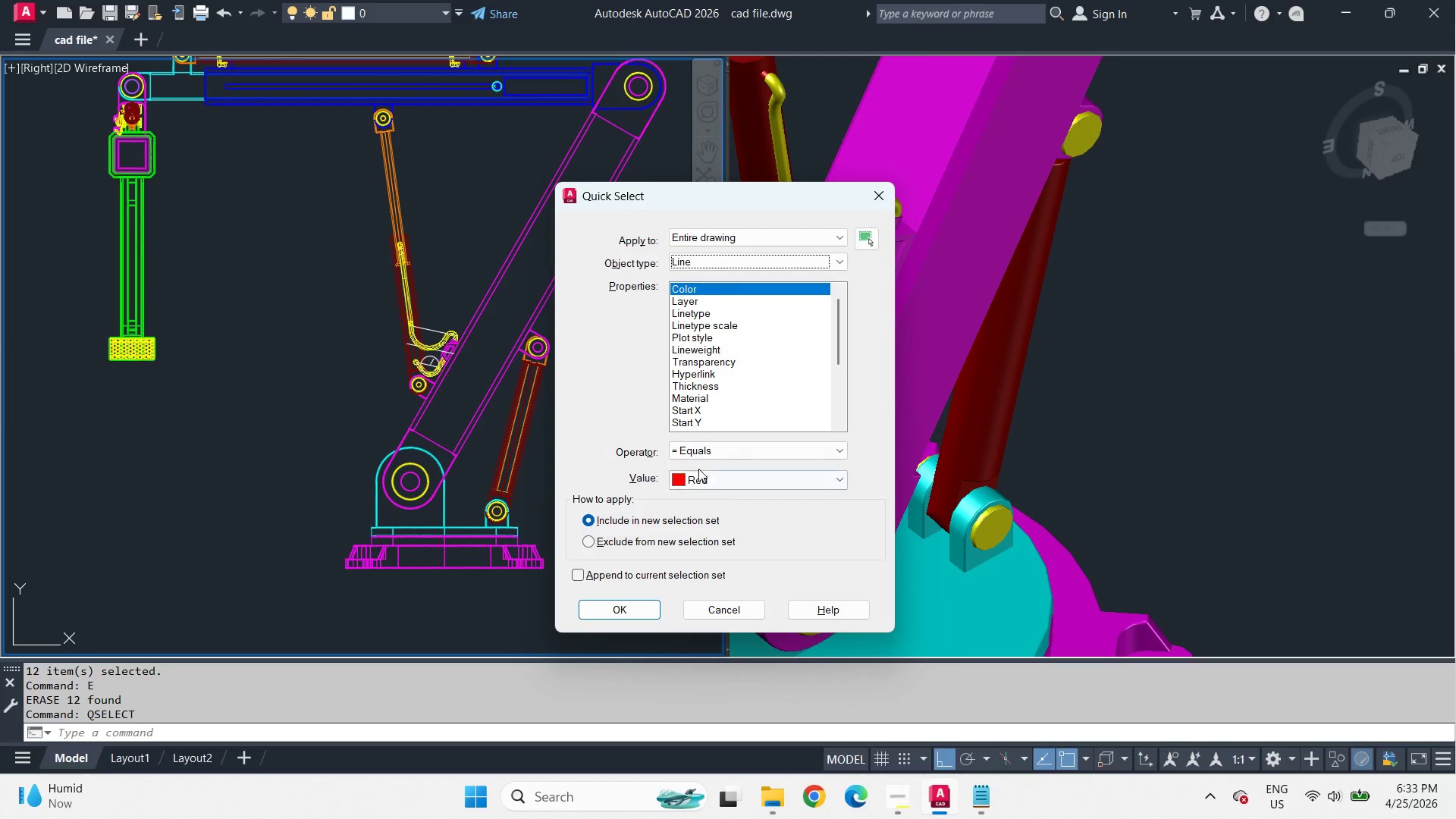 
left_click([705, 459])
 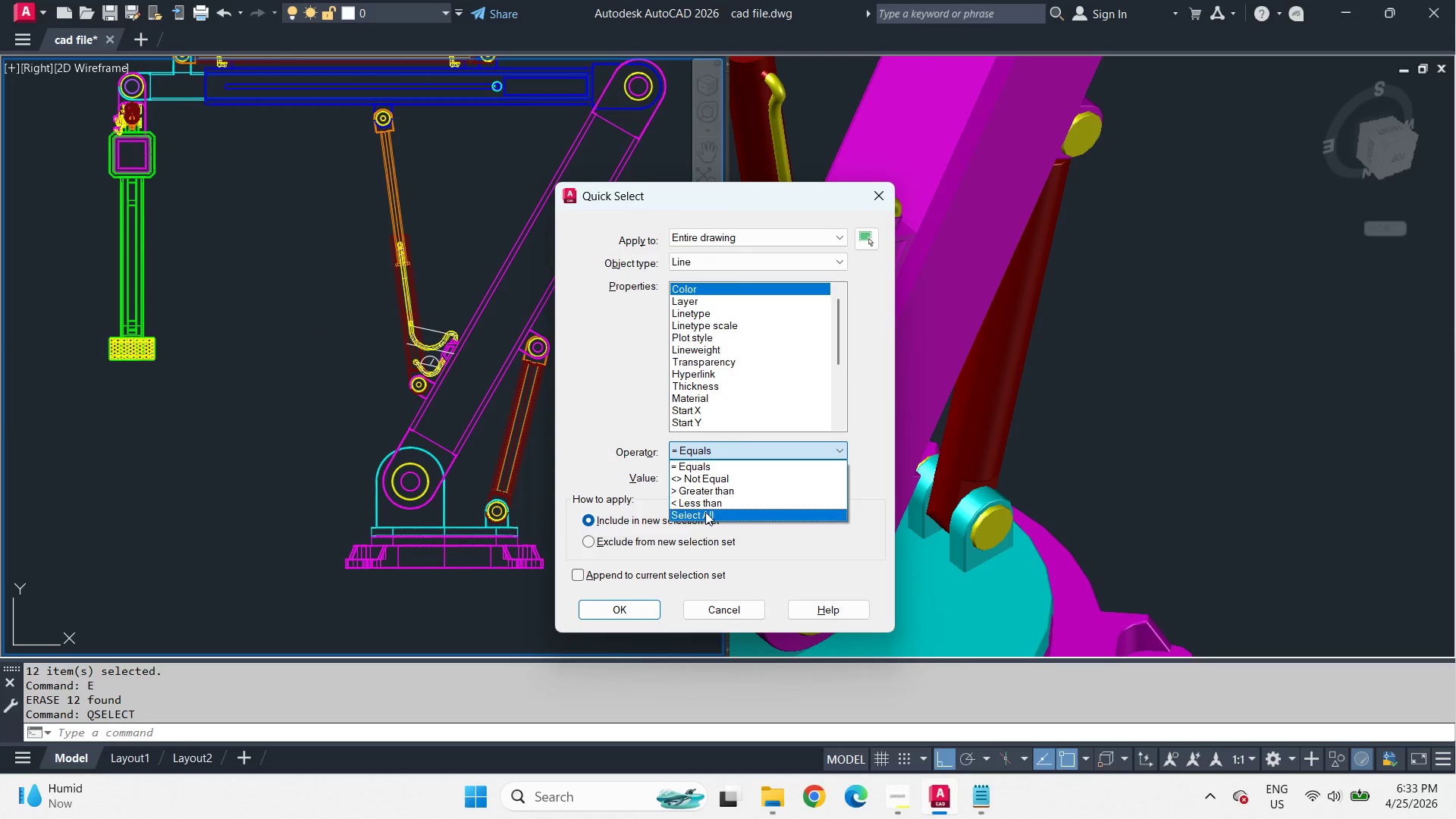 
left_click([705, 513])
 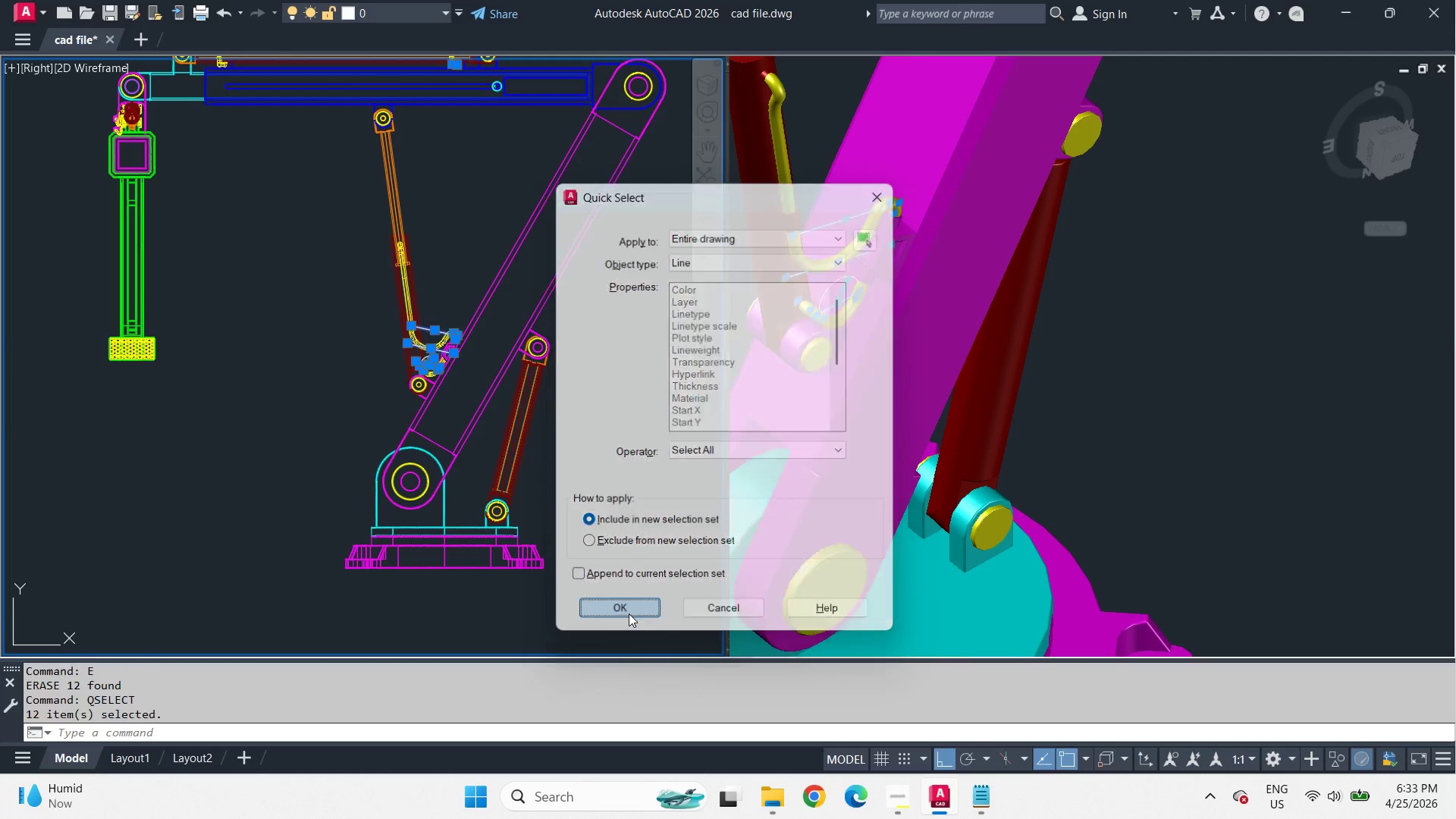 
type(e qse )
 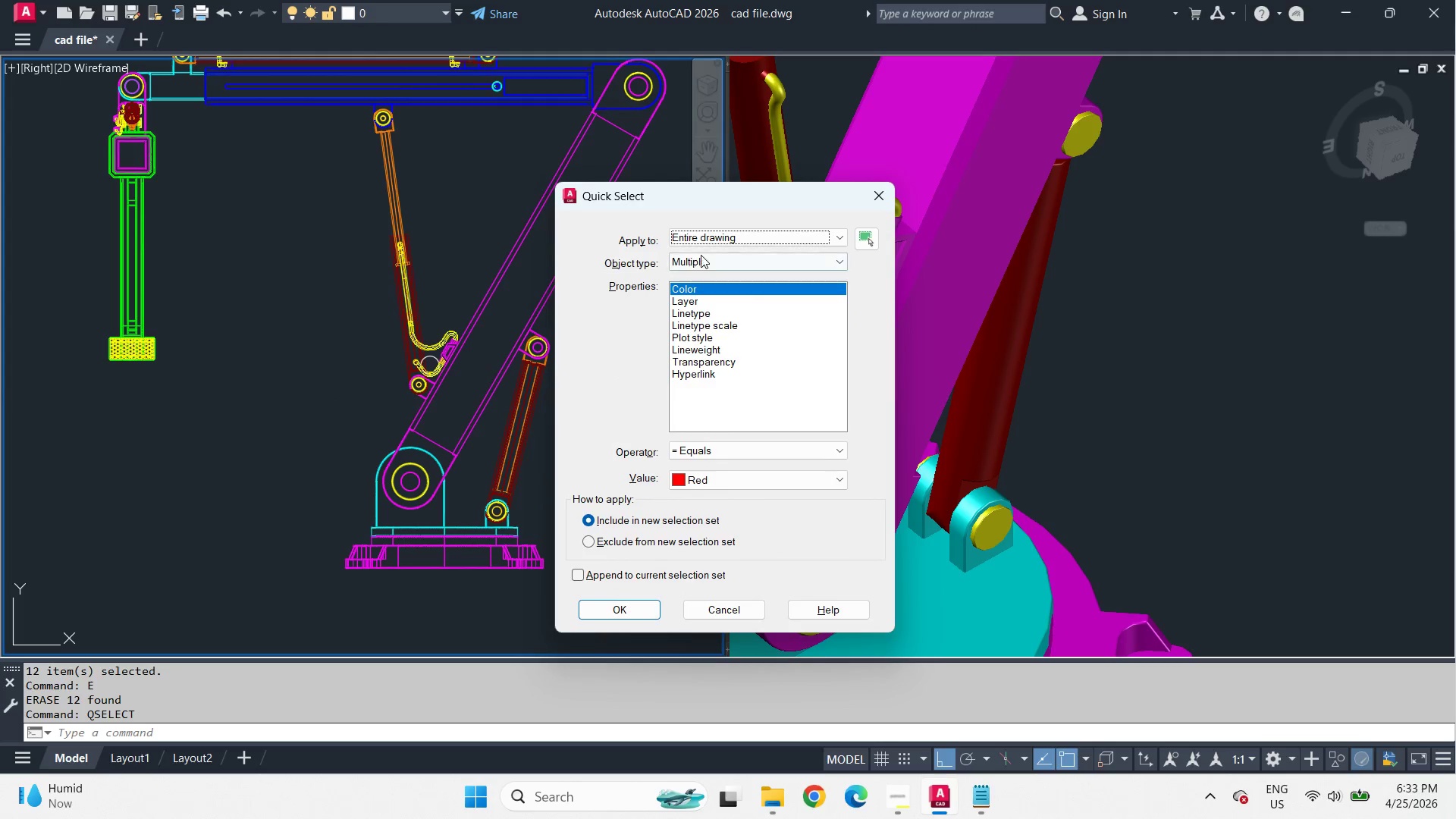 
left_click([711, 253])
 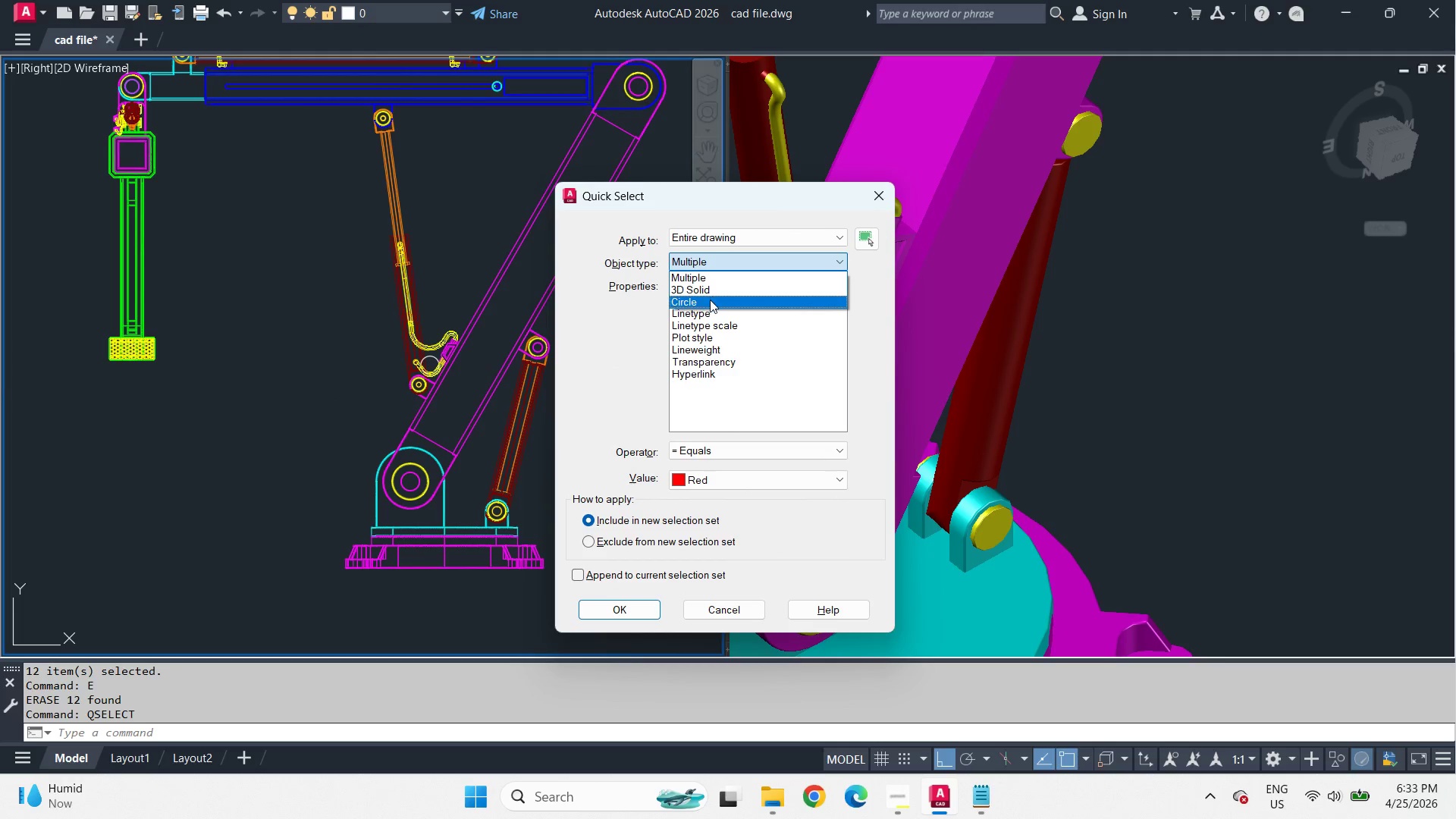 
left_click([710, 300])
 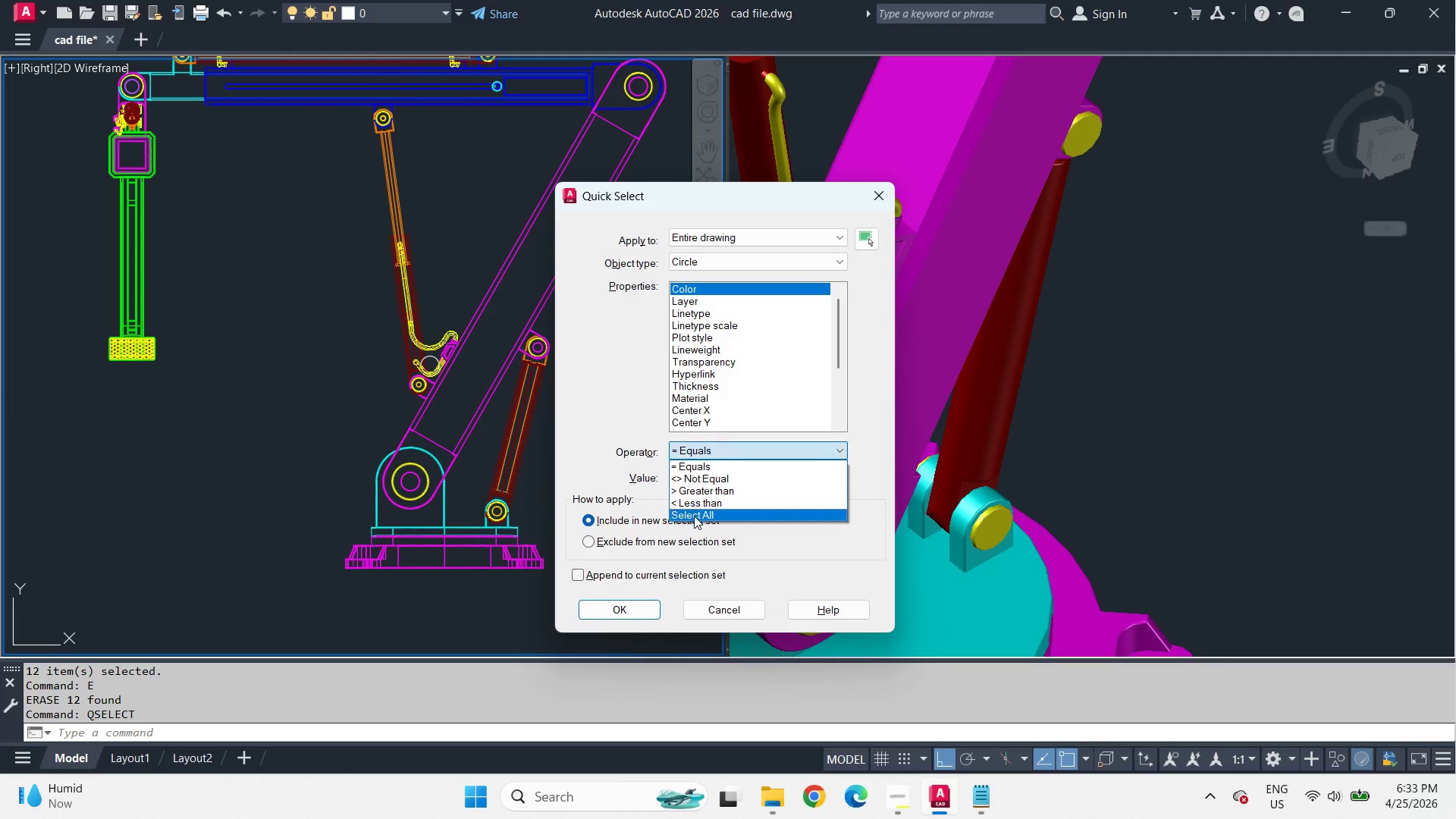 
left_click([694, 516])
 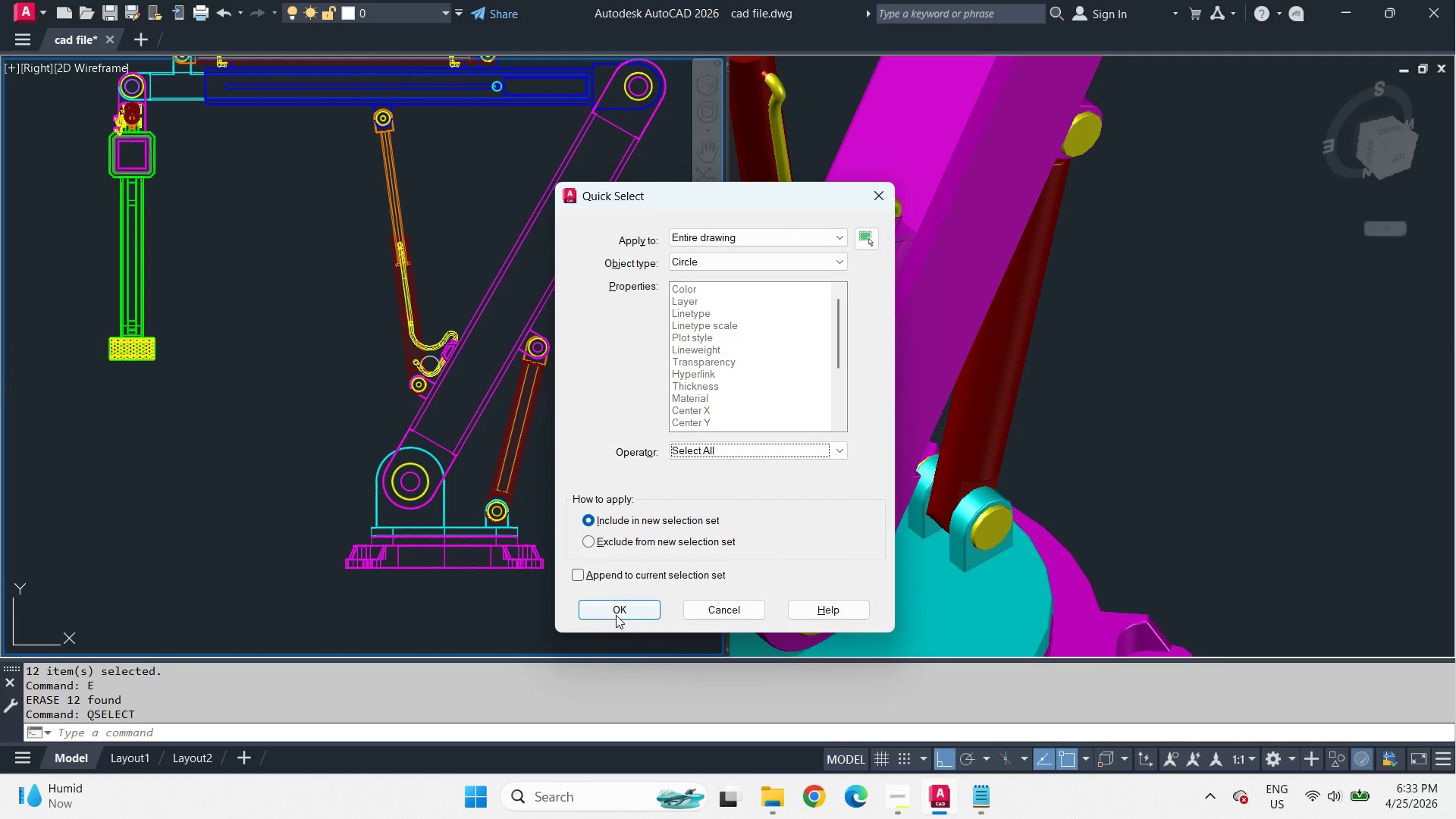 
left_click([616, 616])
 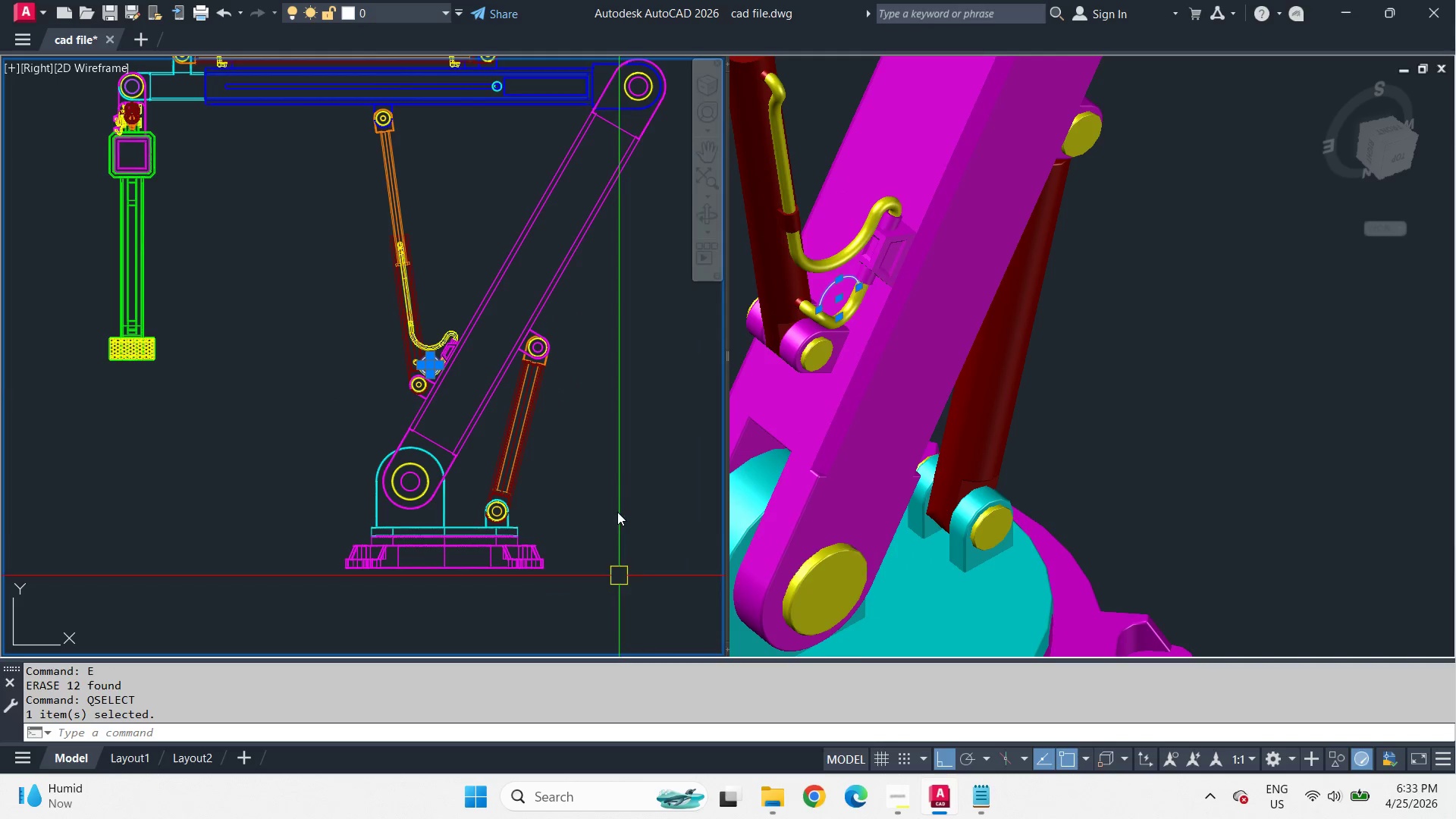 
type(e re )
 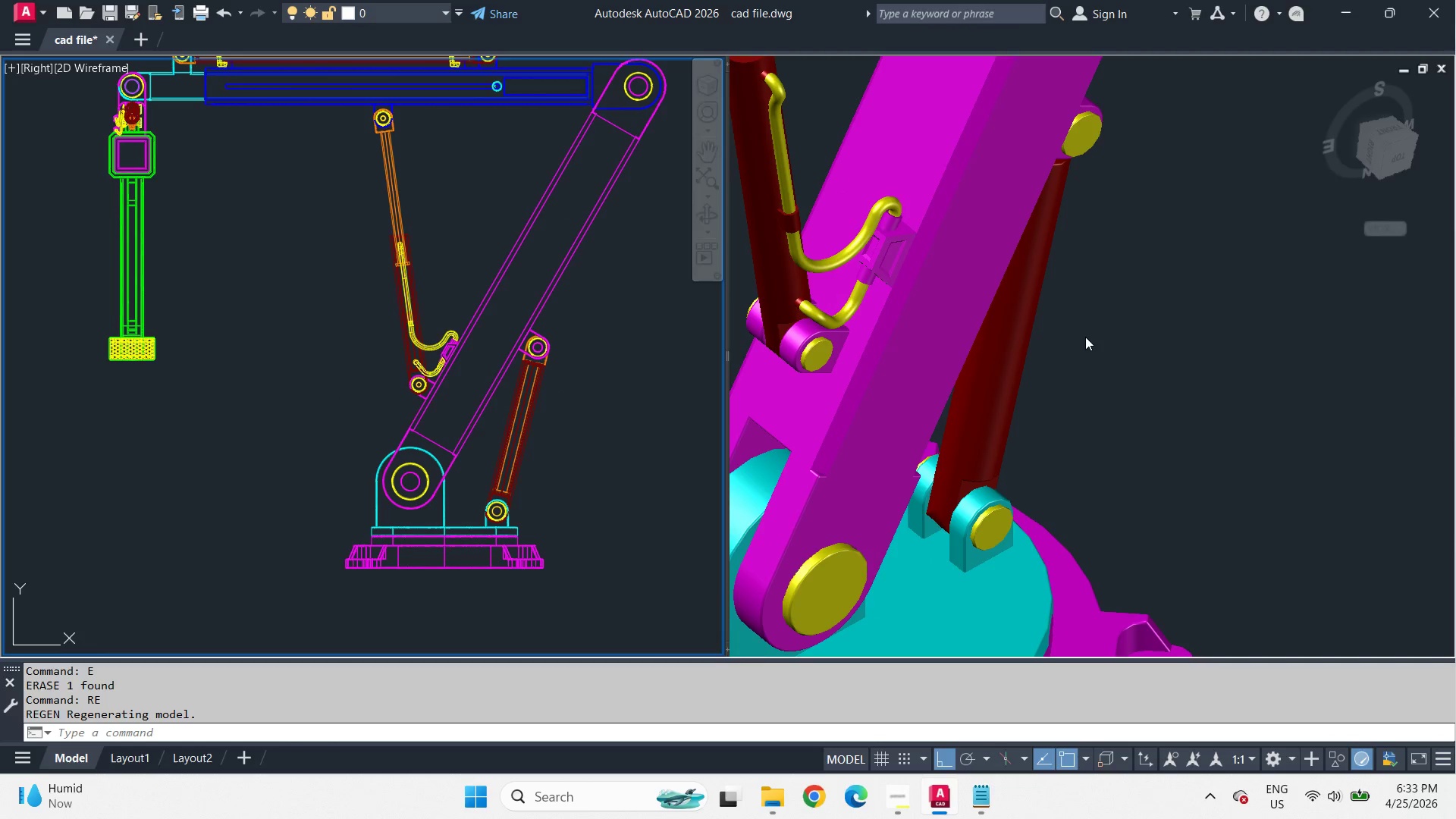 
left_click([1086, 337])
 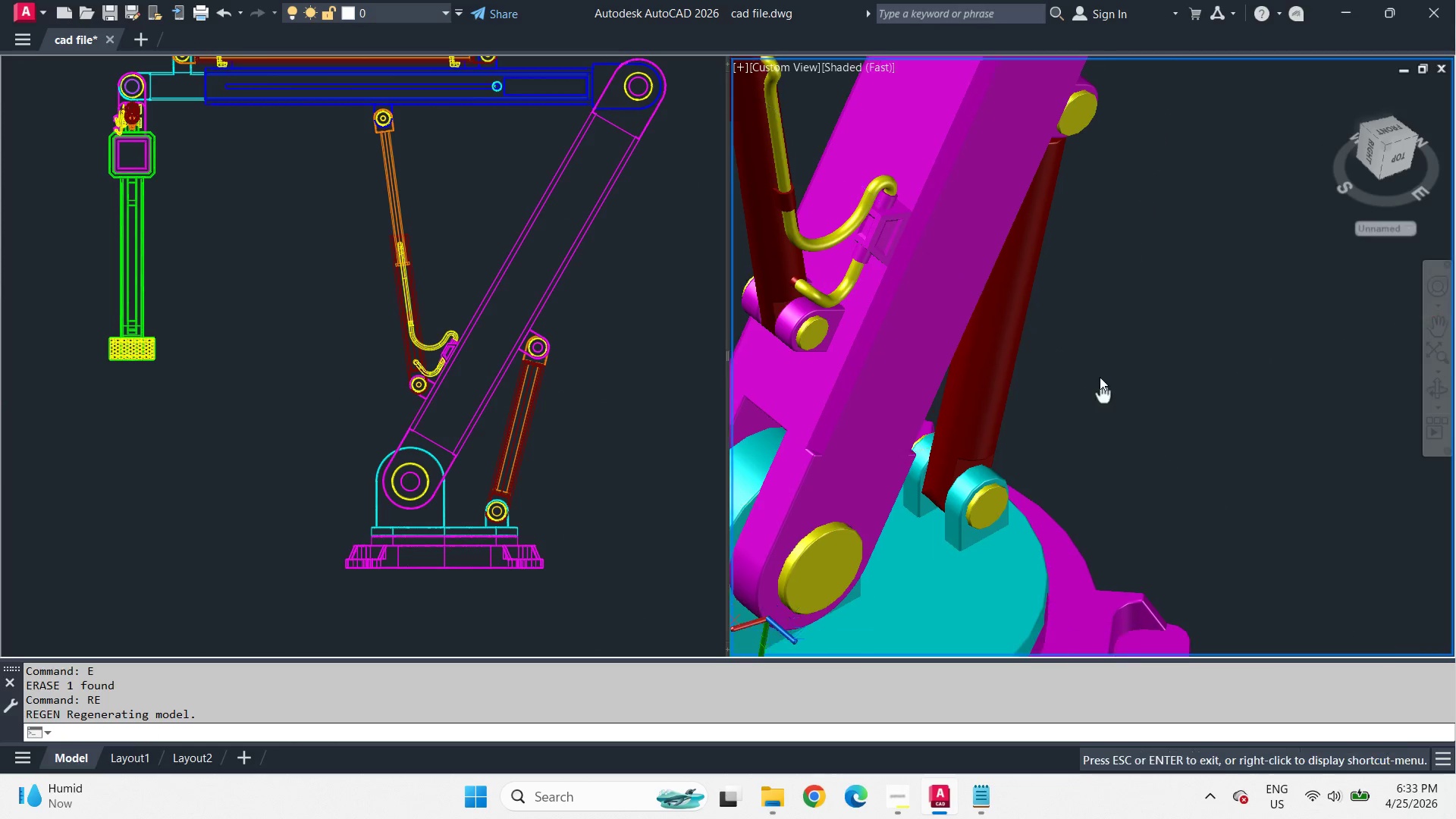 
type(re )
 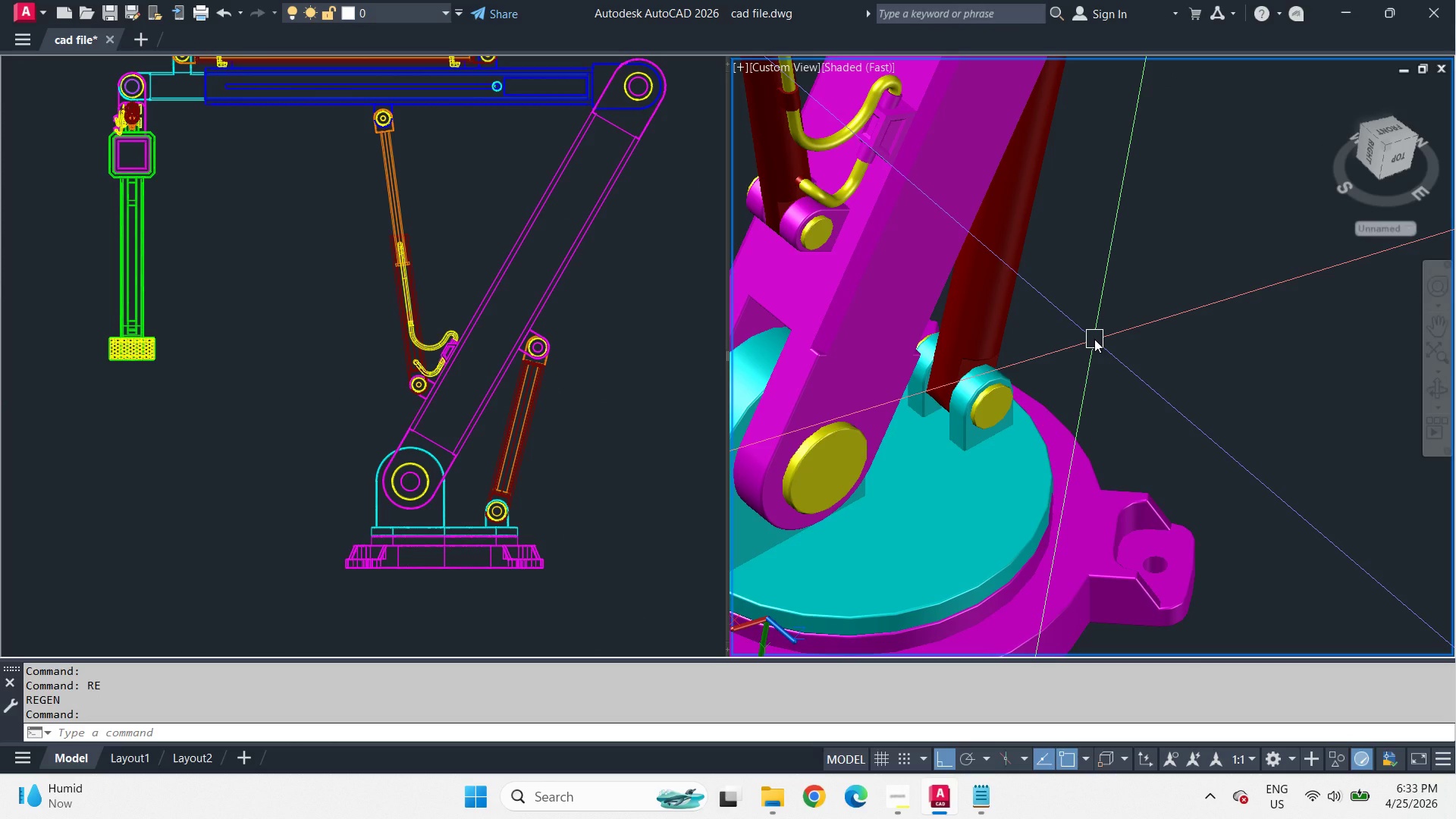 
wait(7.08)
 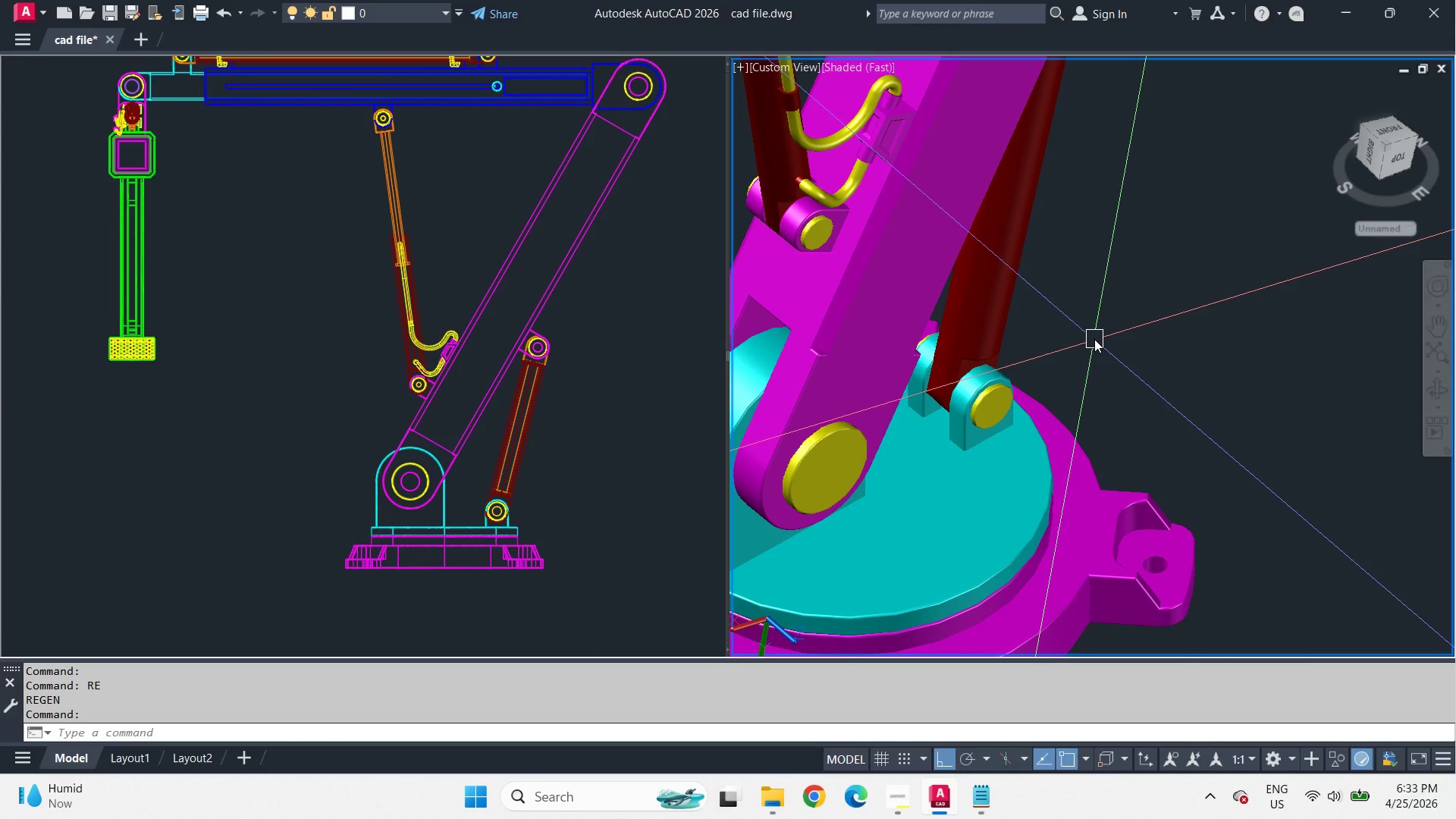 
scroll: coordinate [1028, 462], scroll_direction: up, amount: 2.0
 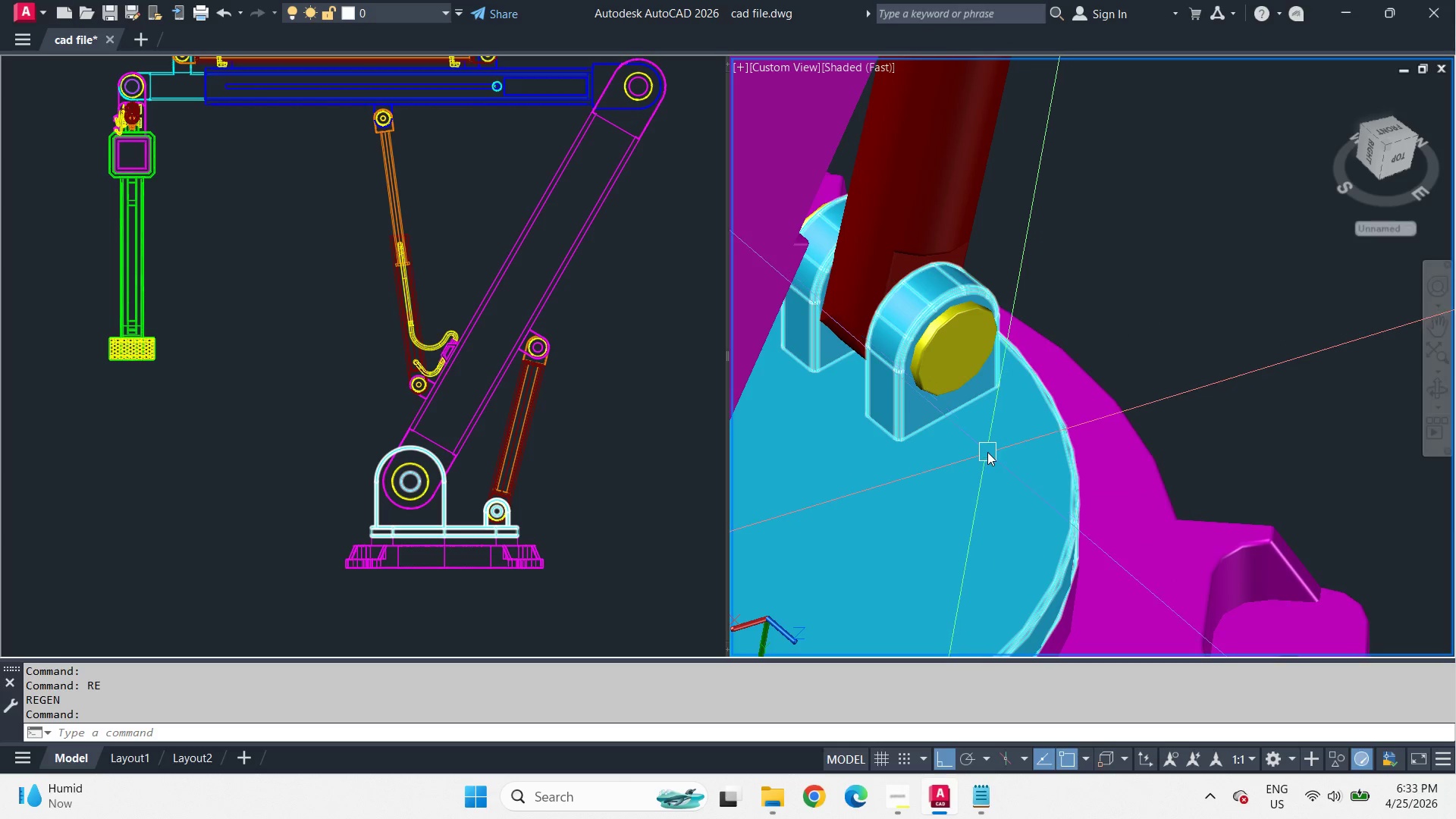 
type(vs 2)
 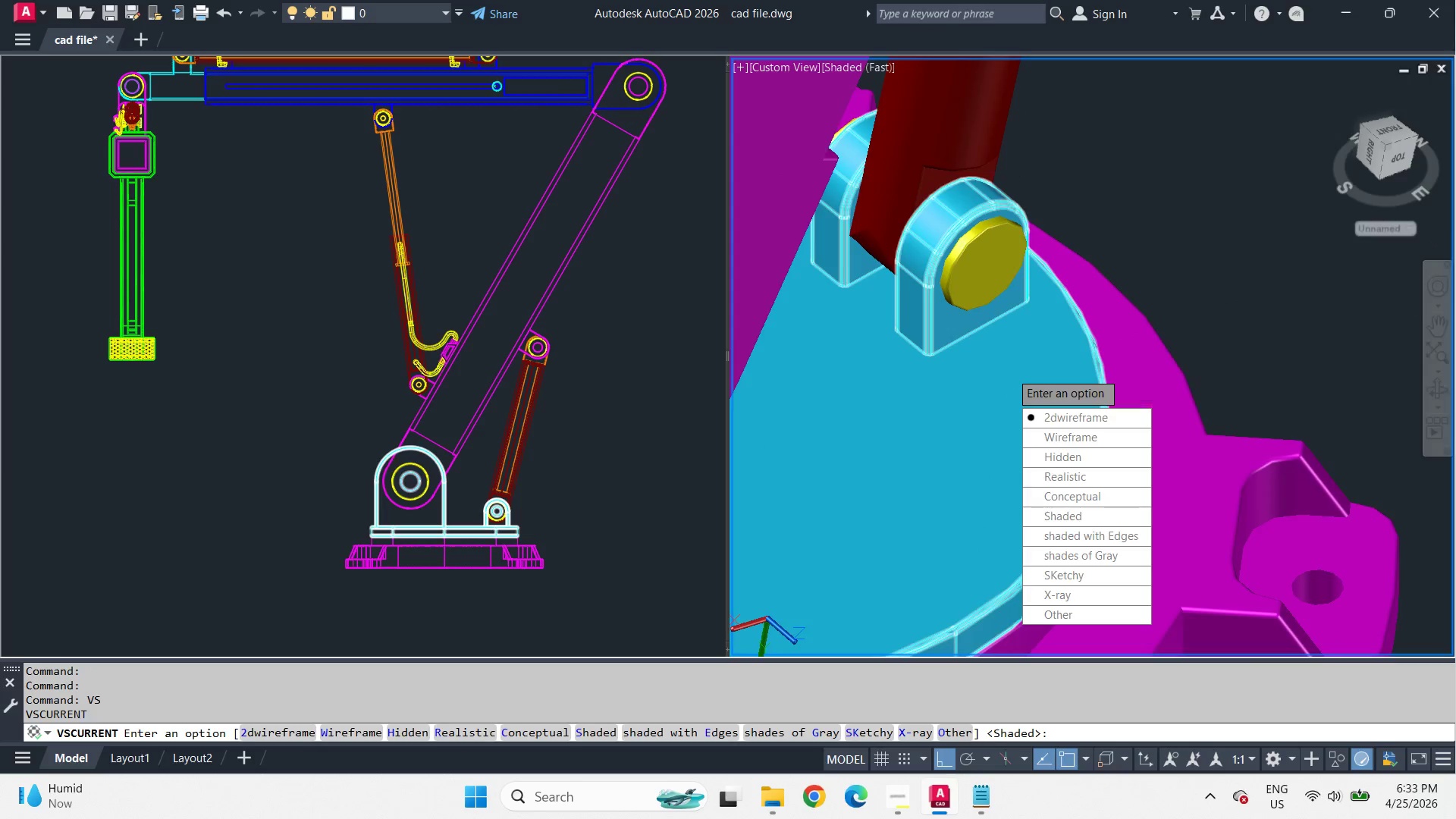 
type( re rec )
 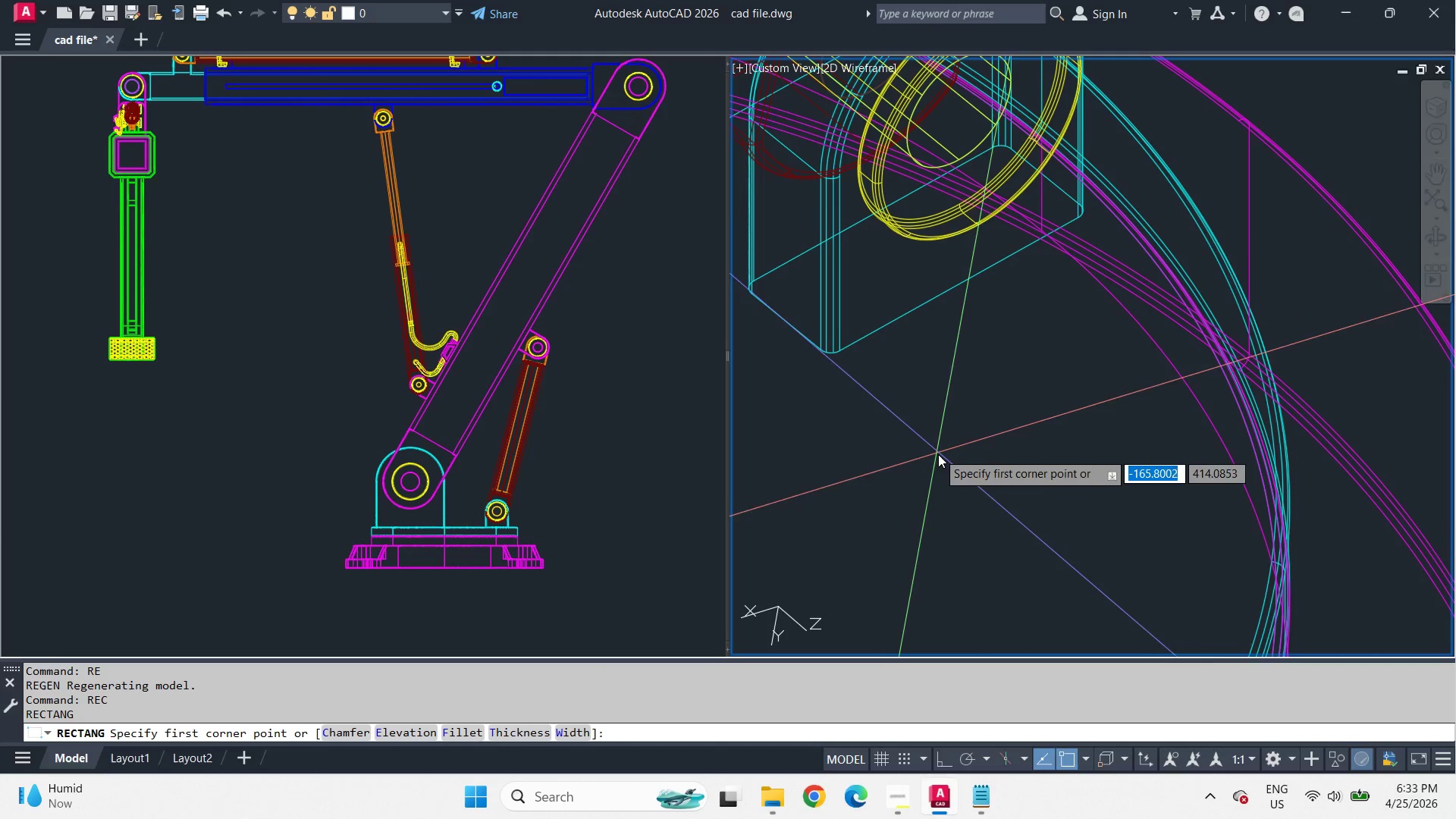 
scroll: coordinate [996, 362], scroll_direction: up, amount: 2.0
 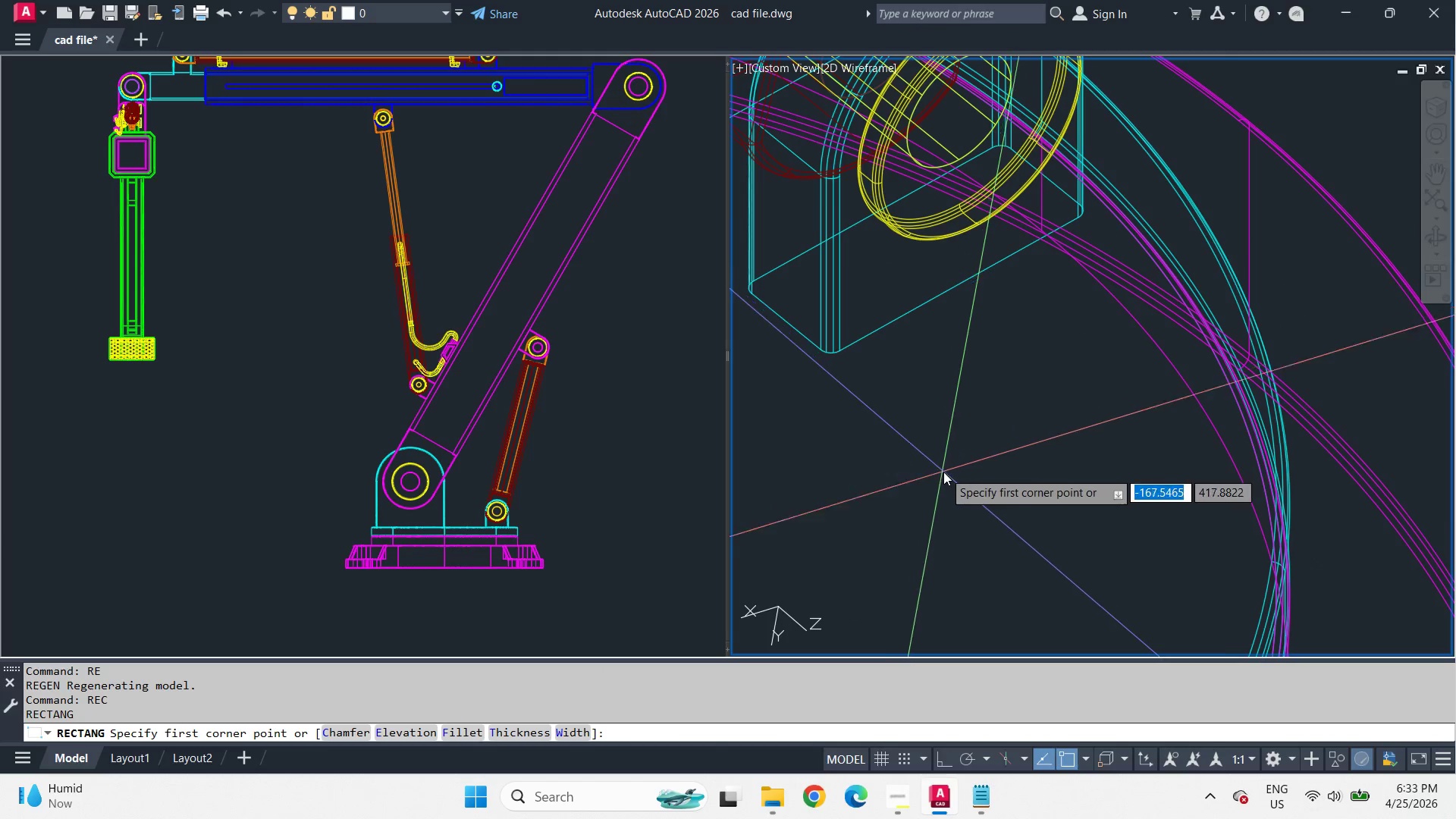 
left_click_drag(start_coordinate=[974, 474], to_coordinate=[964, 441])
 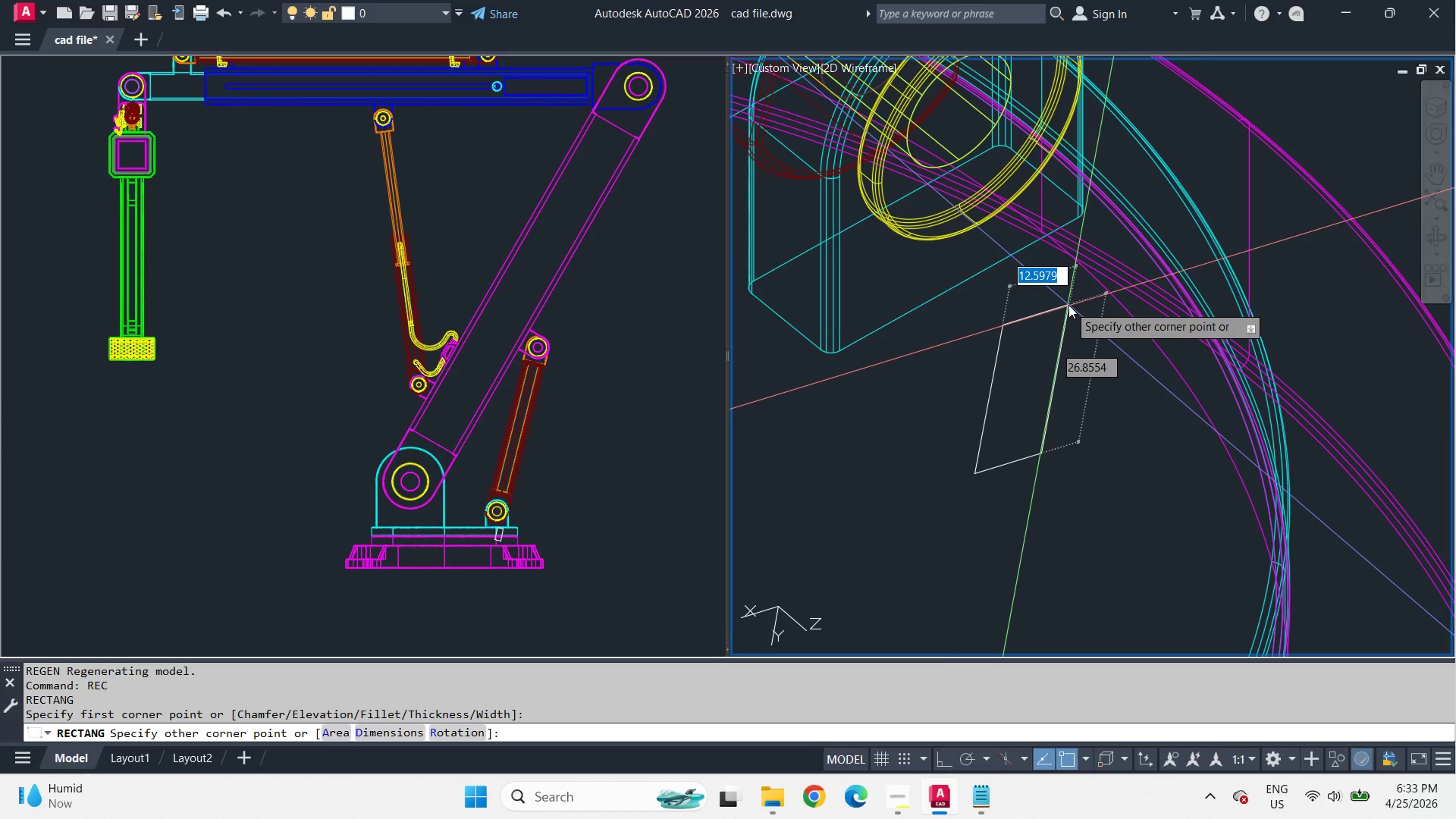 
key(Escape)
type(ucs w re )
 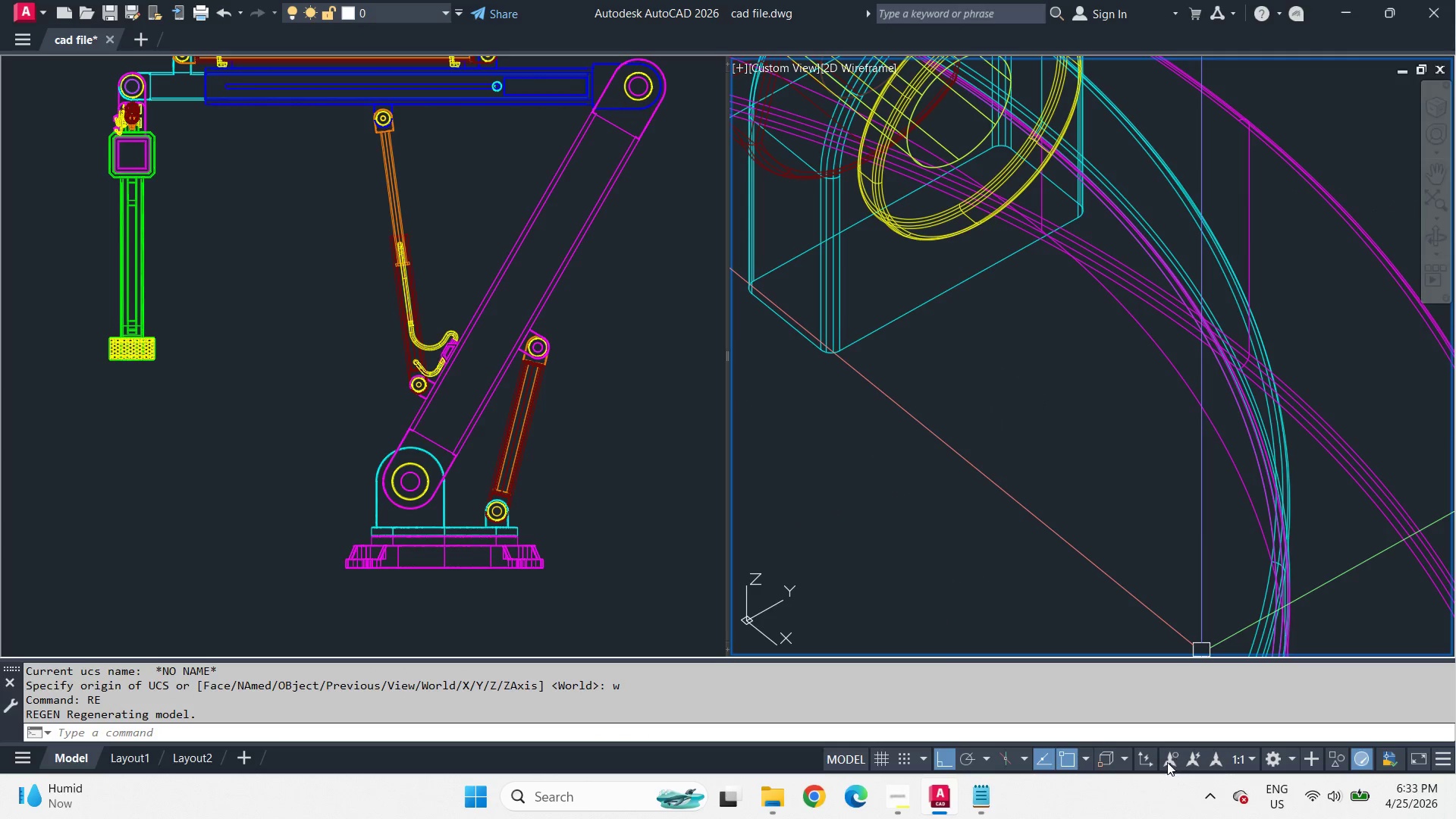 
left_click([1147, 763])
 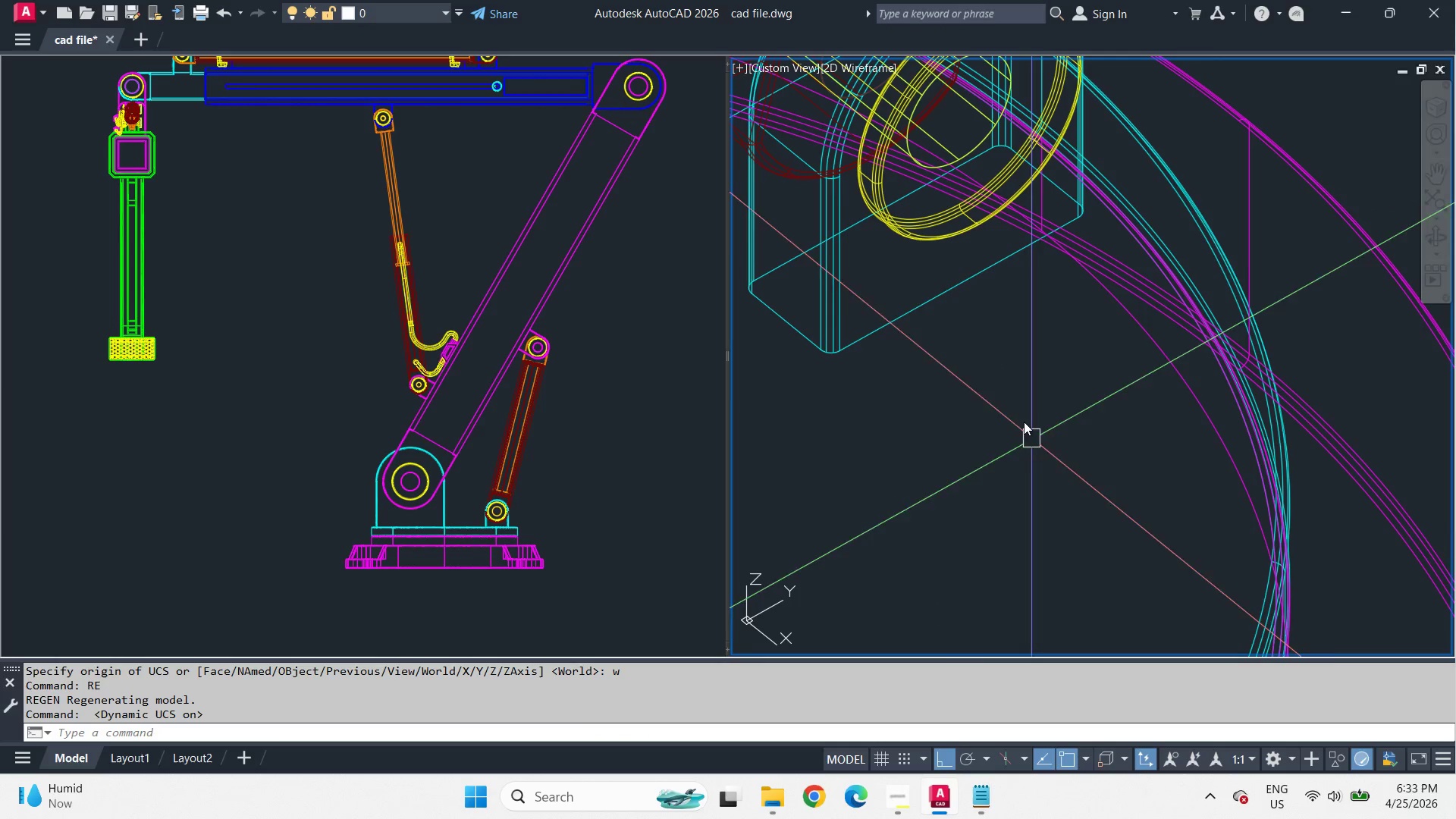 
type(rec )
 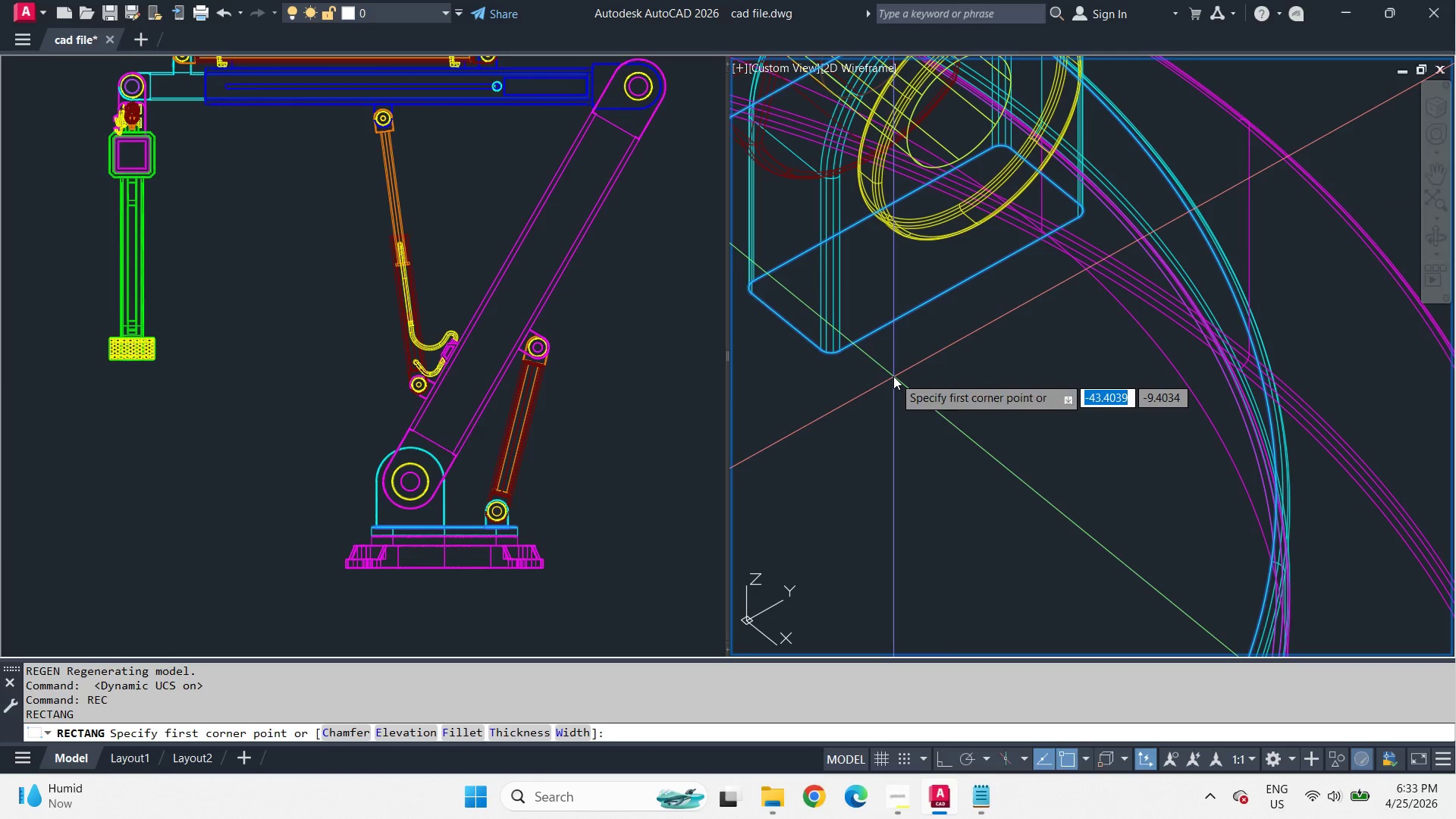 
left_click_drag(start_coordinate=[893, 376], to_coordinate=[920, 394])
 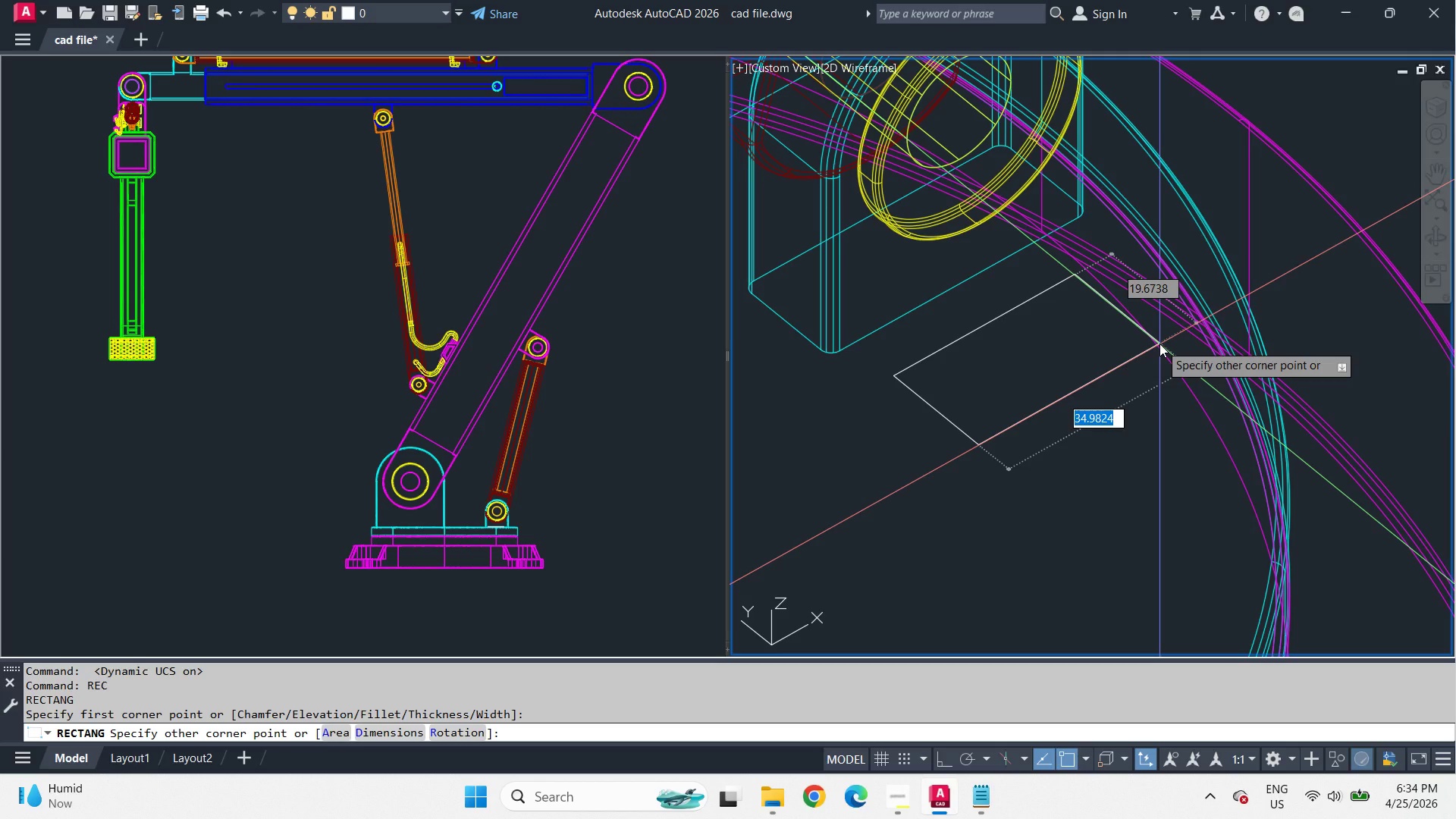 
wait(14.0)
 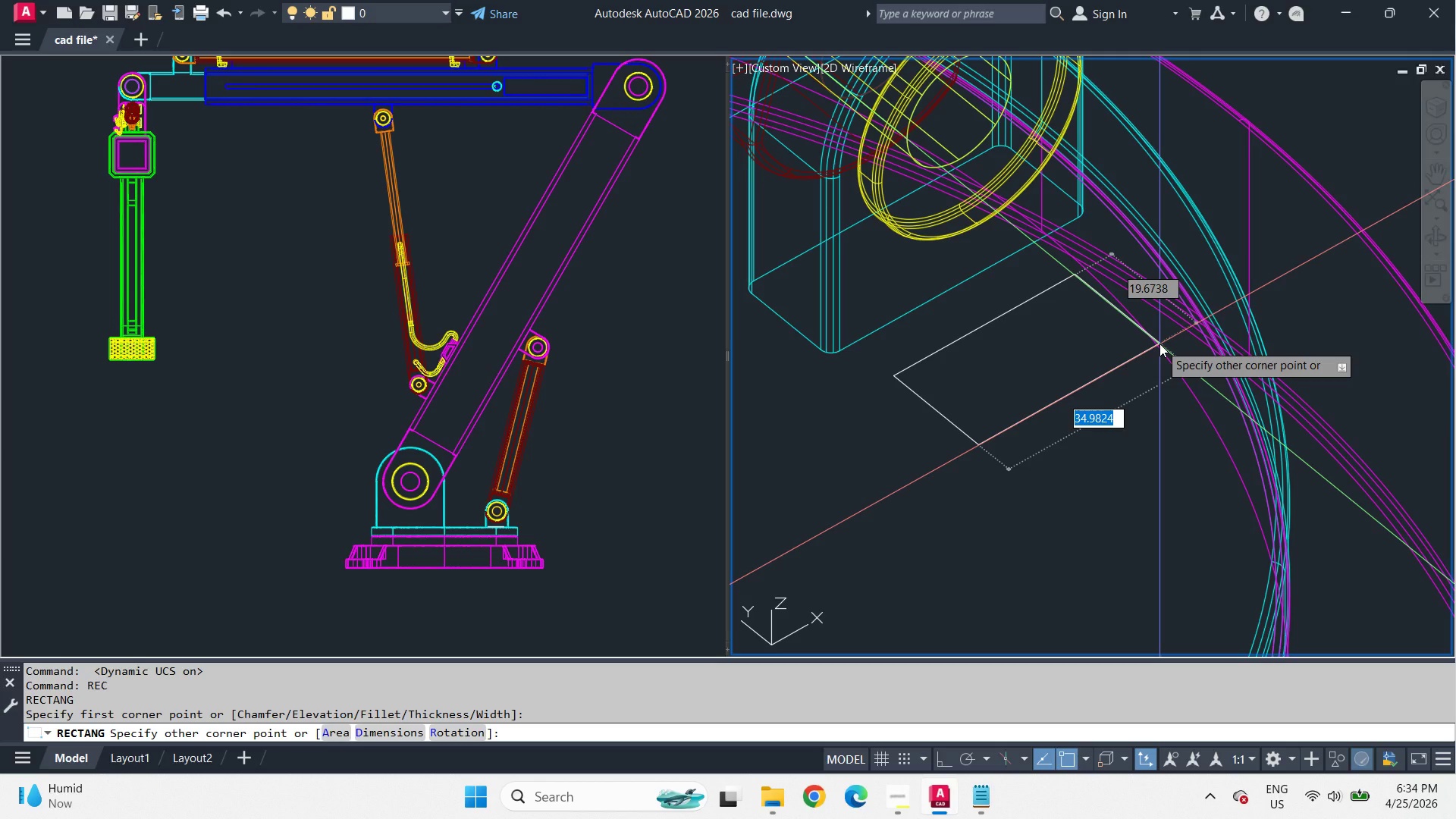 
type(30)
key(Tab)
type(30)
key(NumpadEnter)
type(re )
 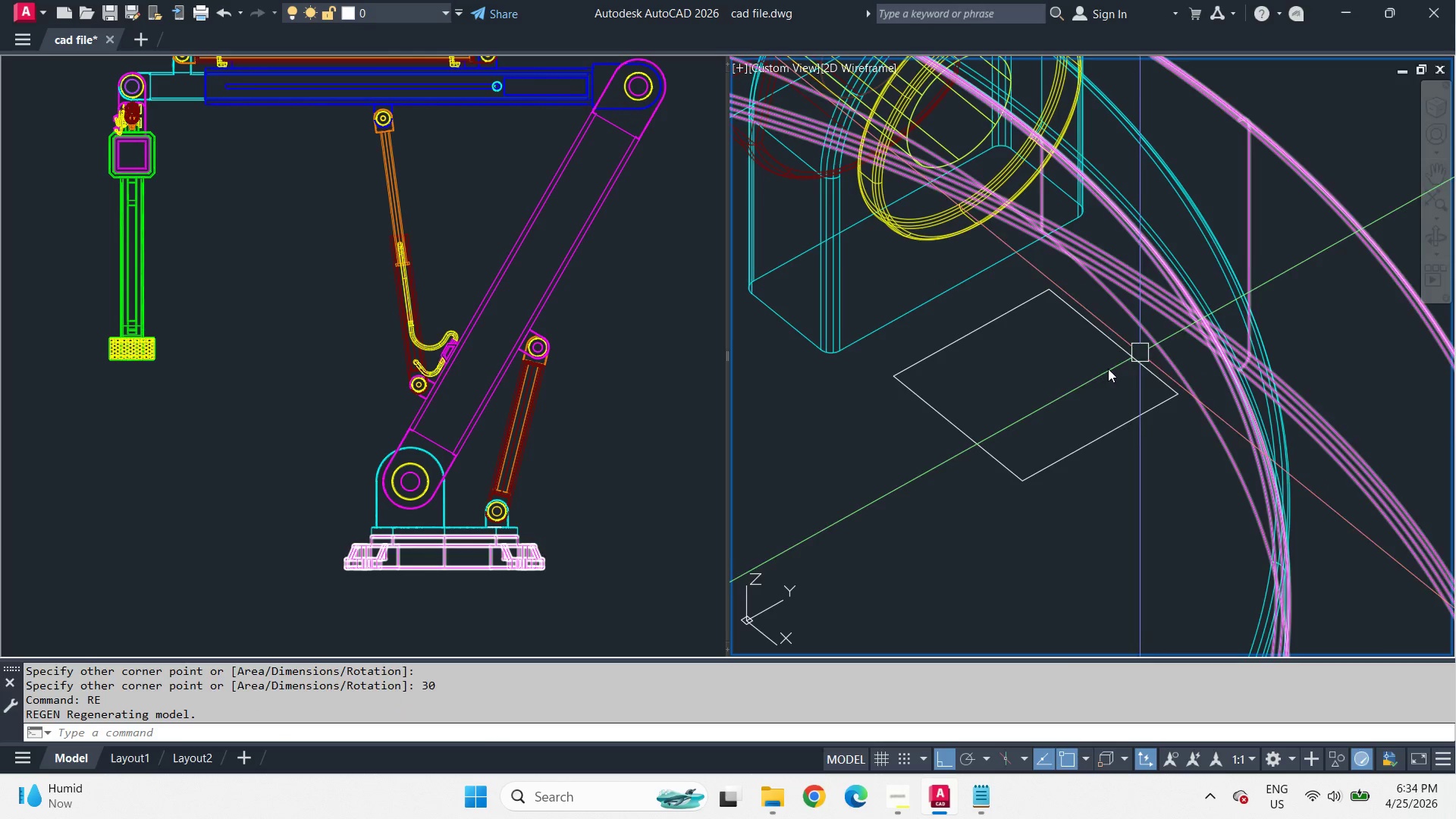 
scroll: coordinate [1056, 392], scroll_direction: down, amount: 1.0
 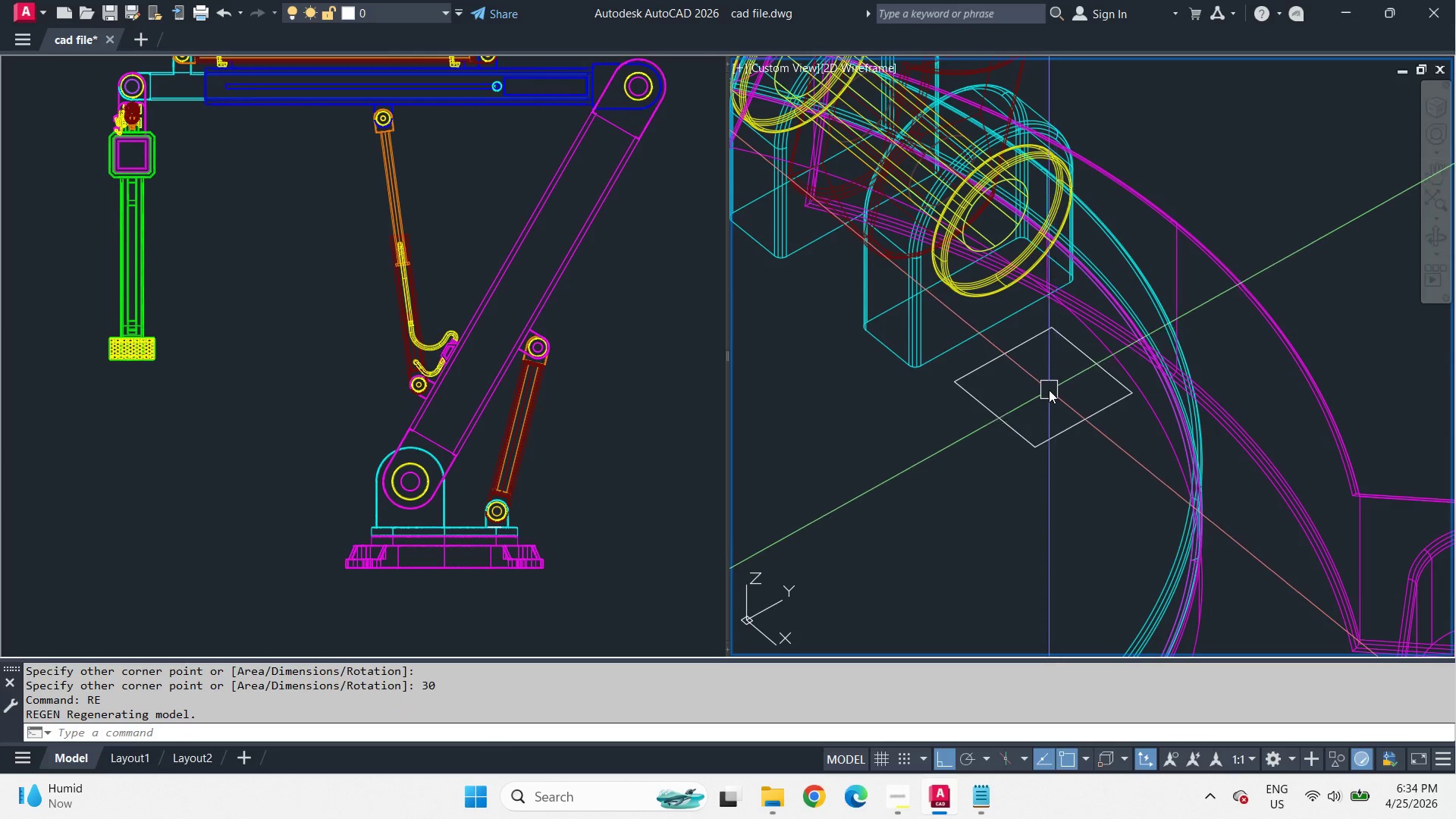 
scroll: coordinate [1046, 385], scroll_direction: up, amount: 1.0
 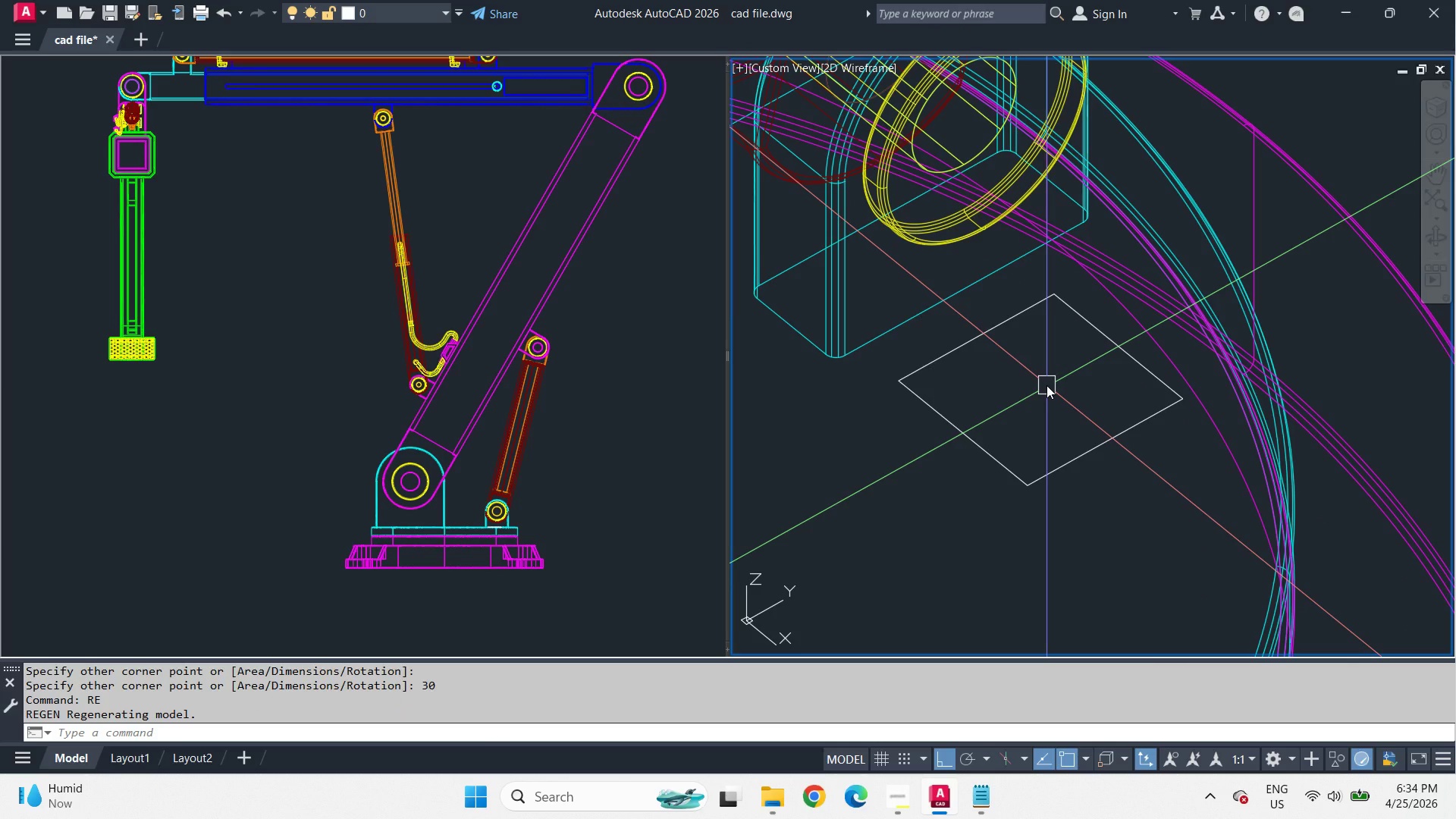 
type(ext )
 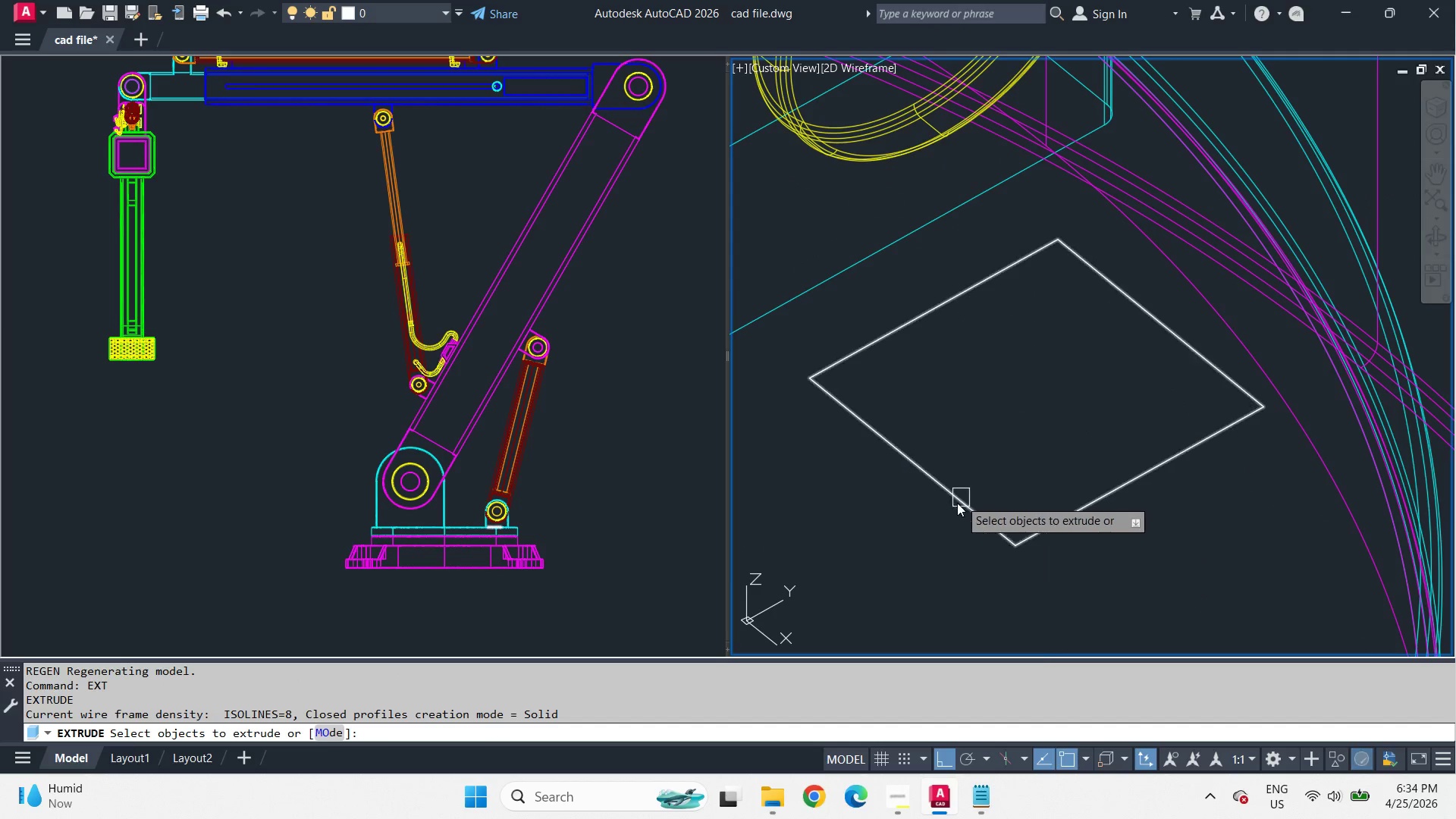 
left_click([956, 506])
 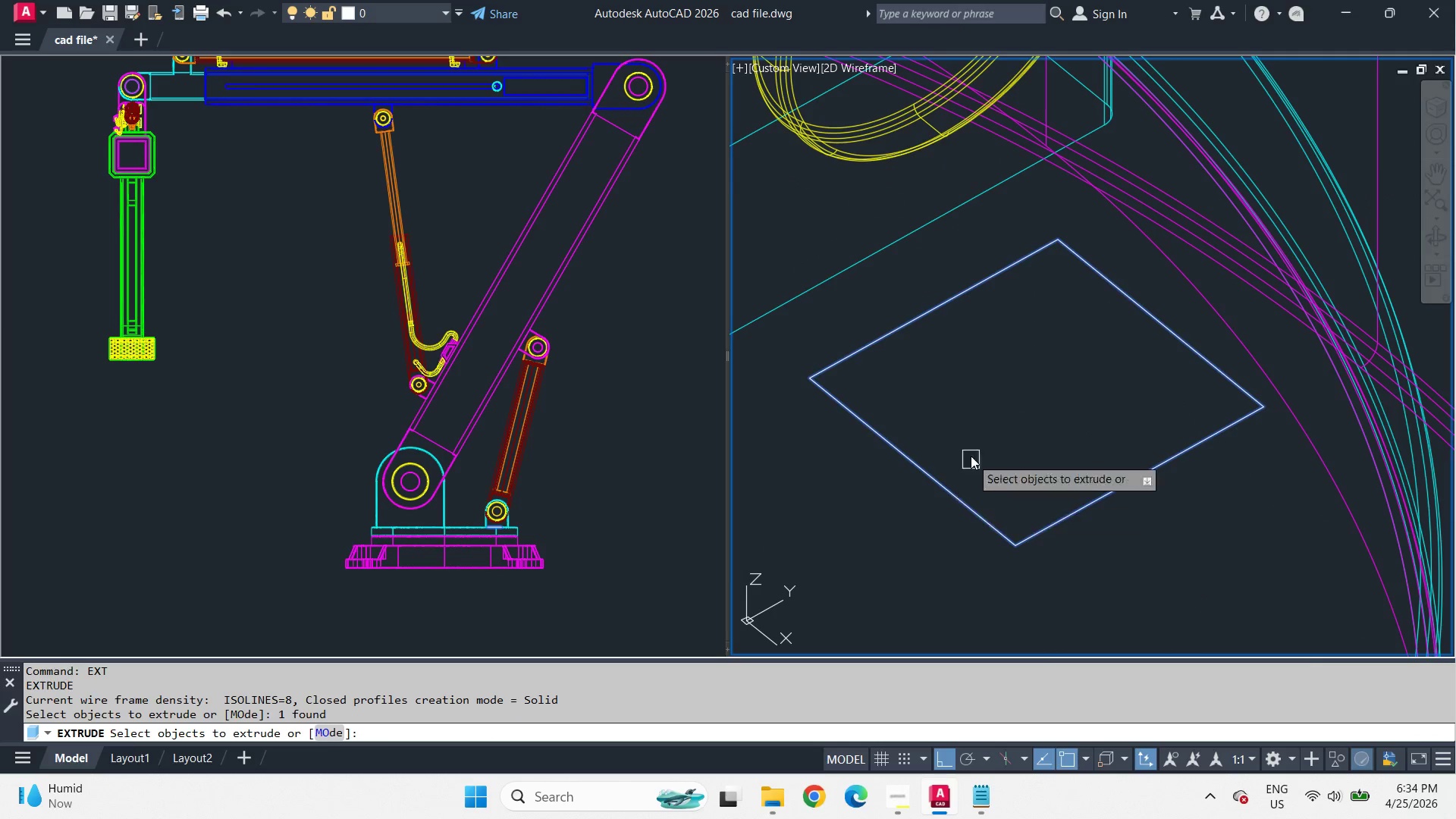 
scroll: coordinate [1046, 386], scroll_direction: up, amount: 1.0
 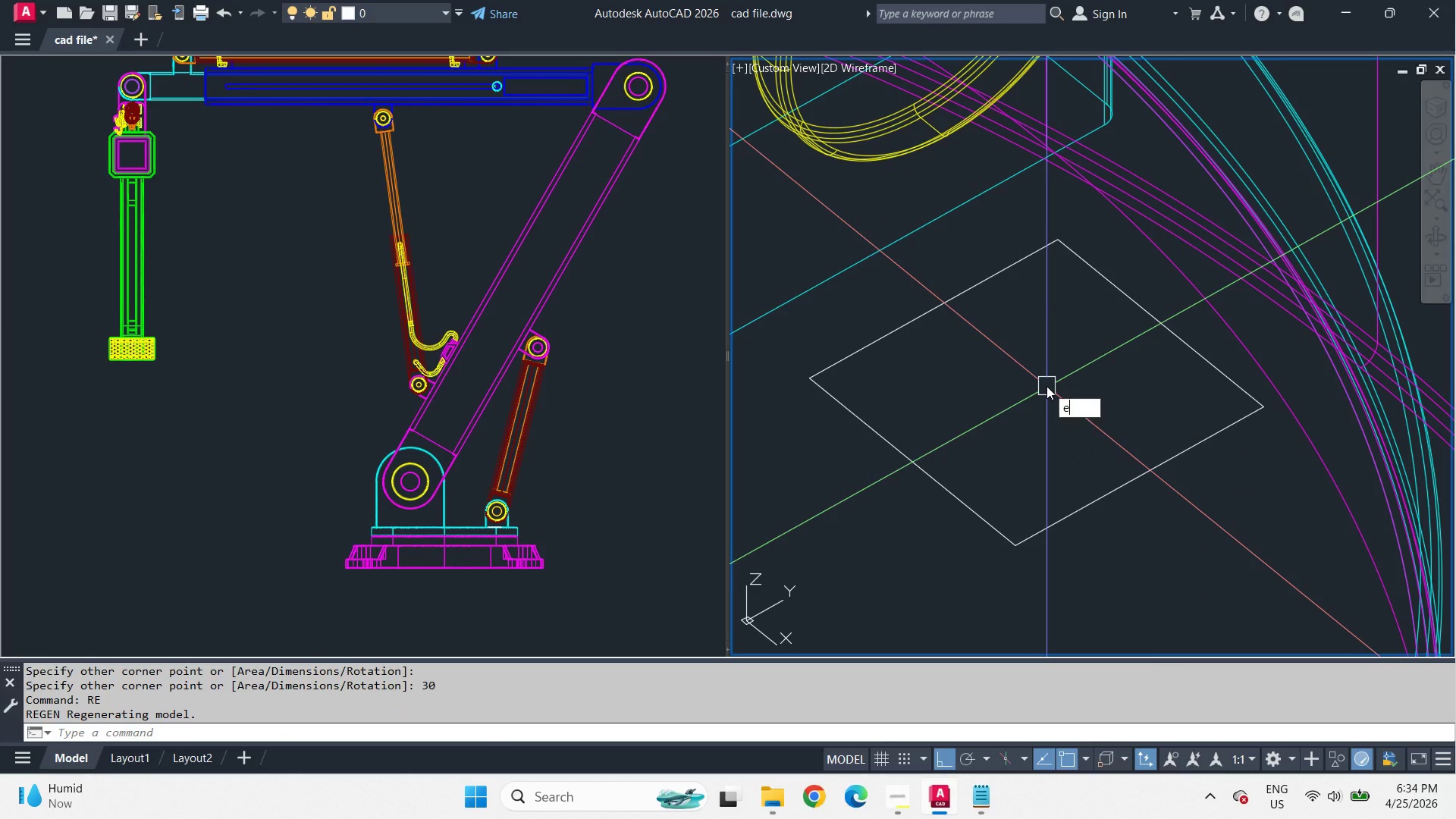 
key(Space)
 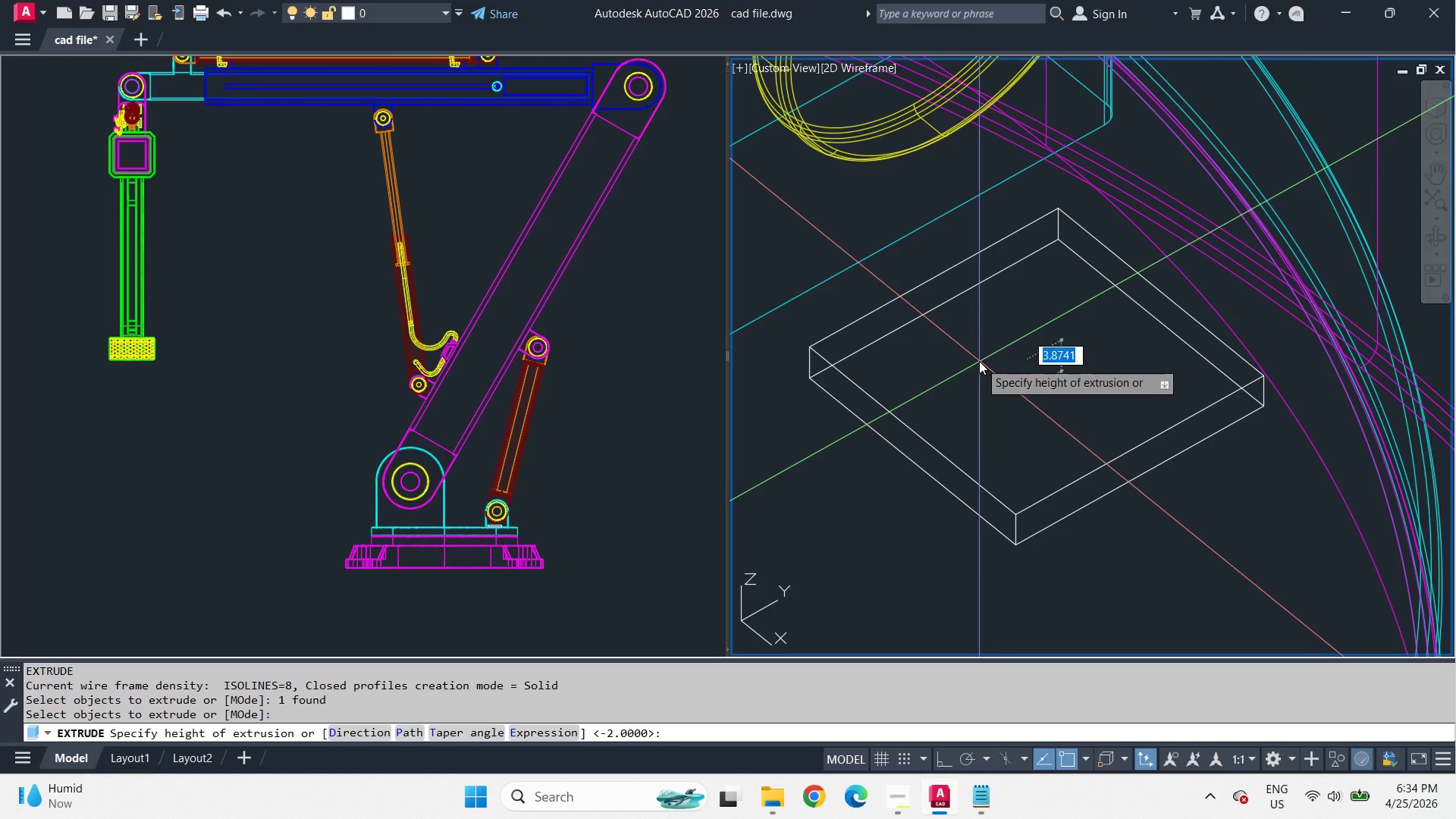 
key(Numpad3)
 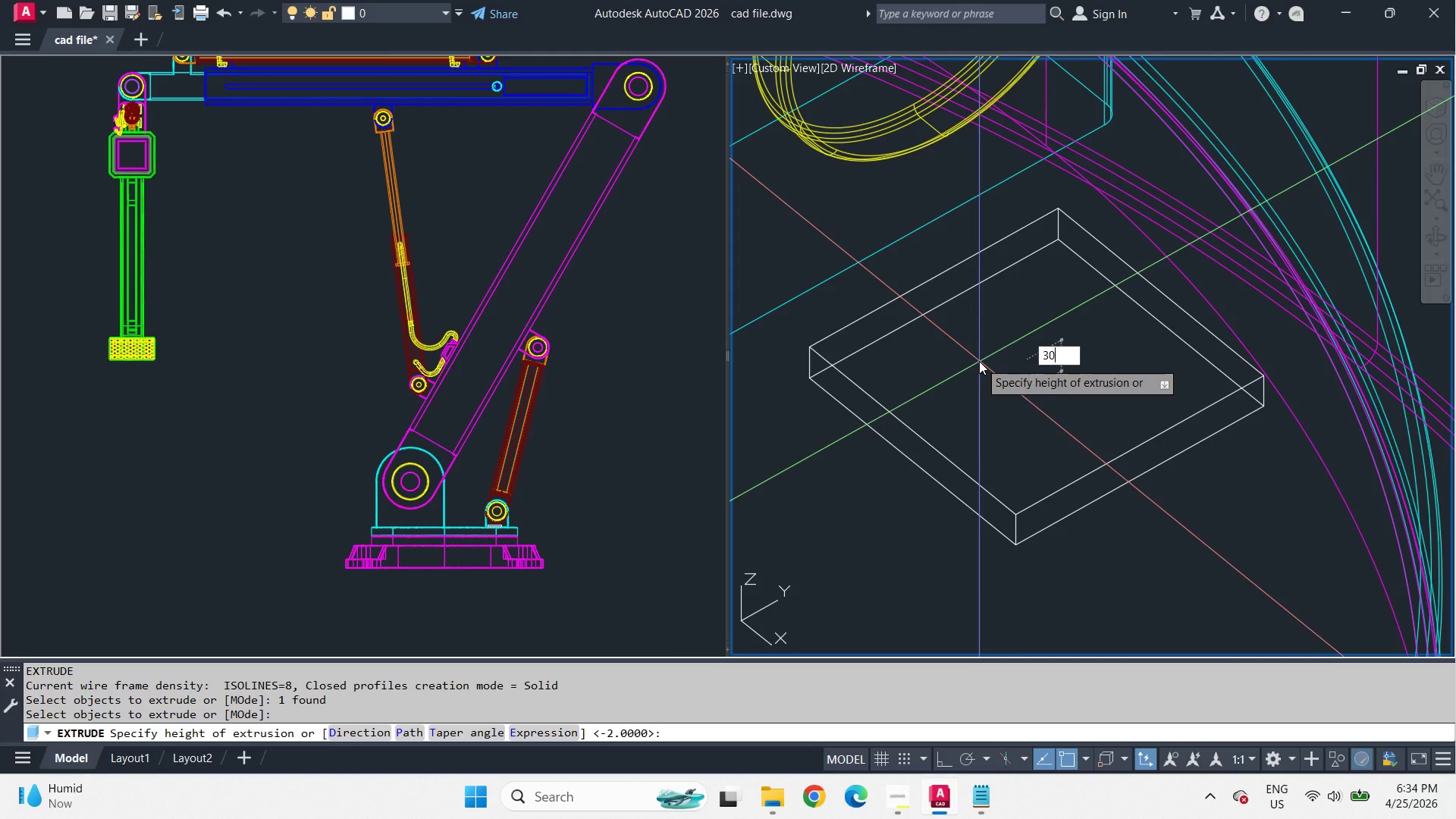 
key(Numpad0)
 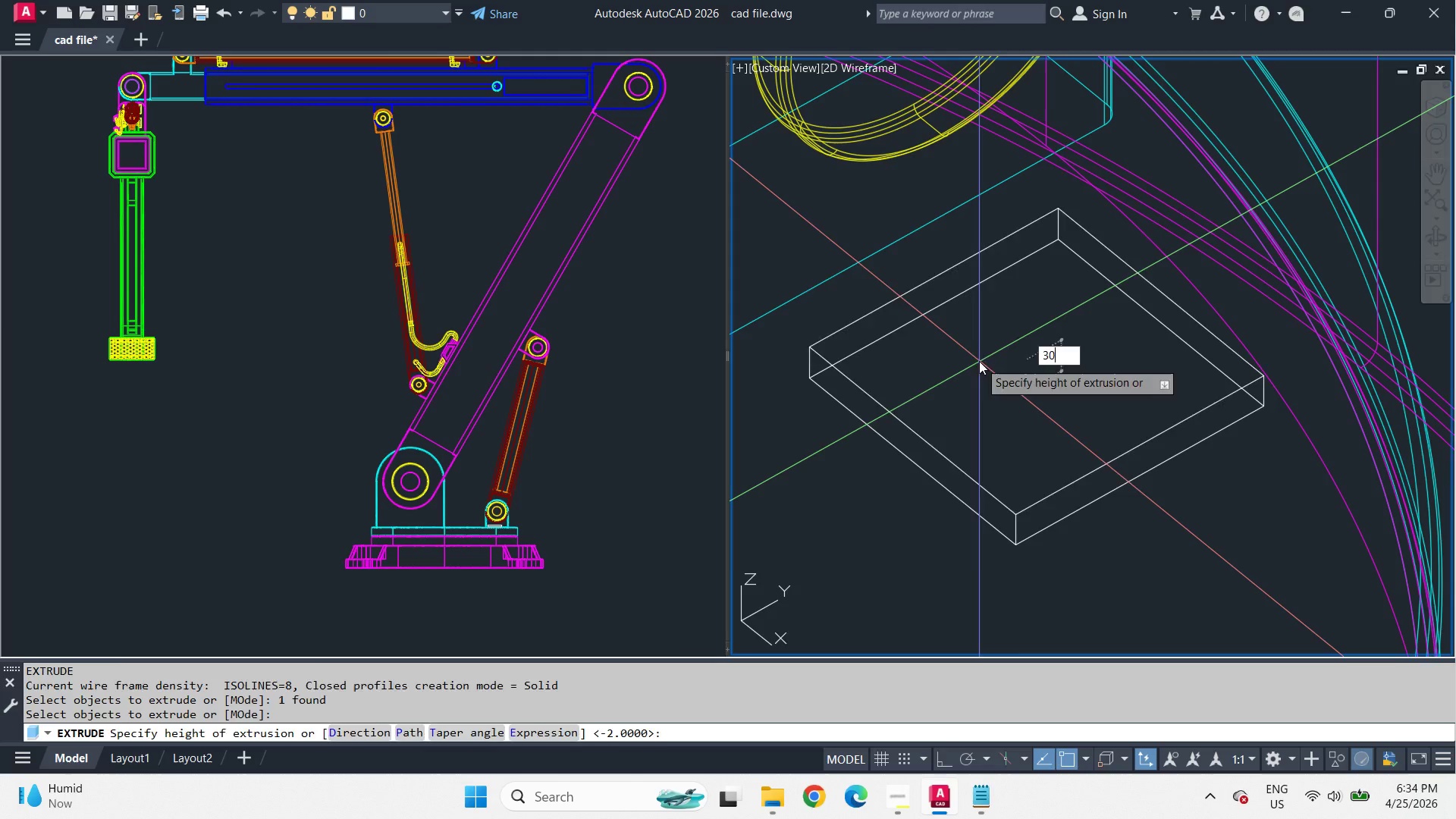 
key(NumpadEnter)
 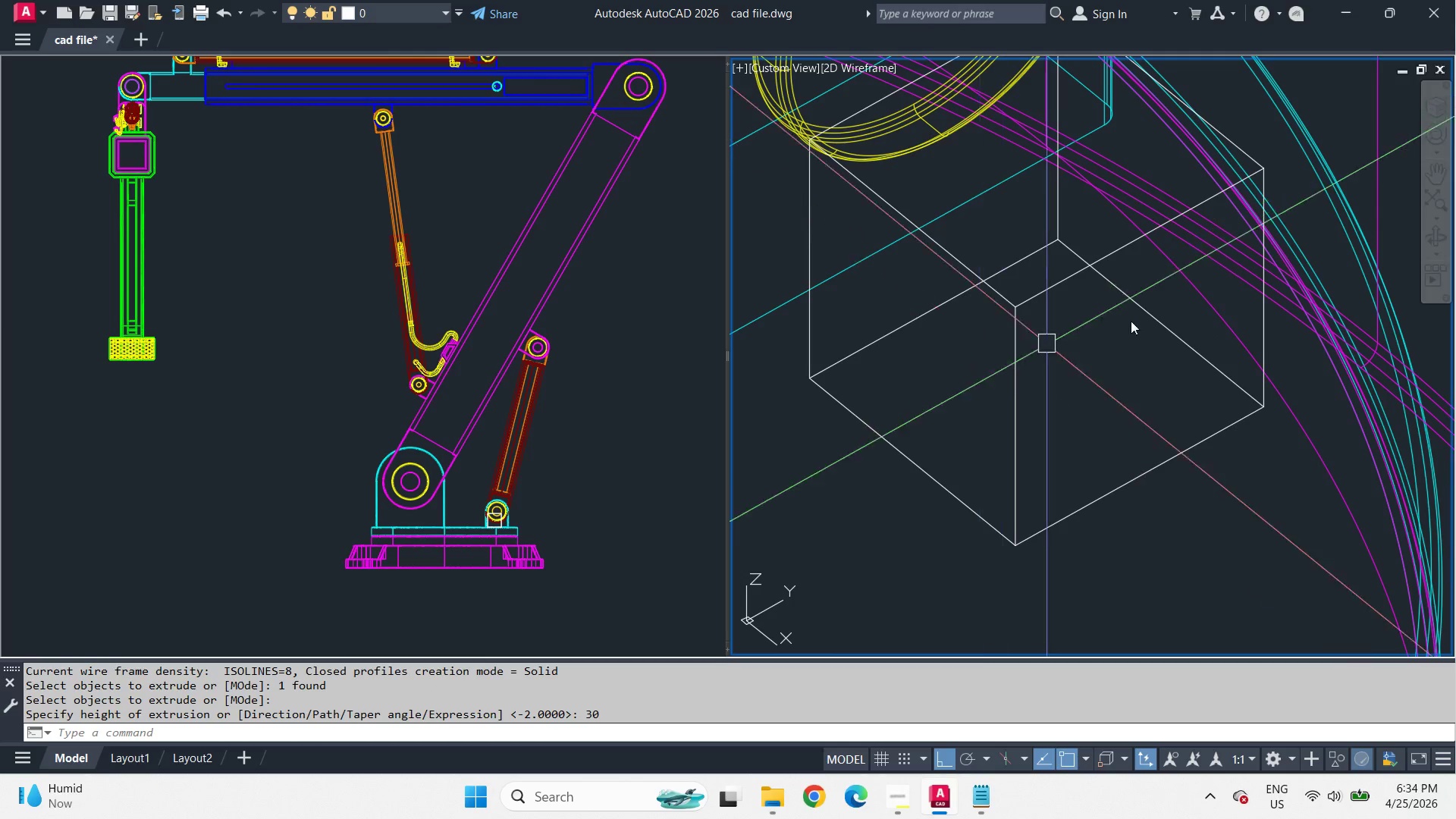 
hold_key(key=ControlLeft, duration=0.62)
 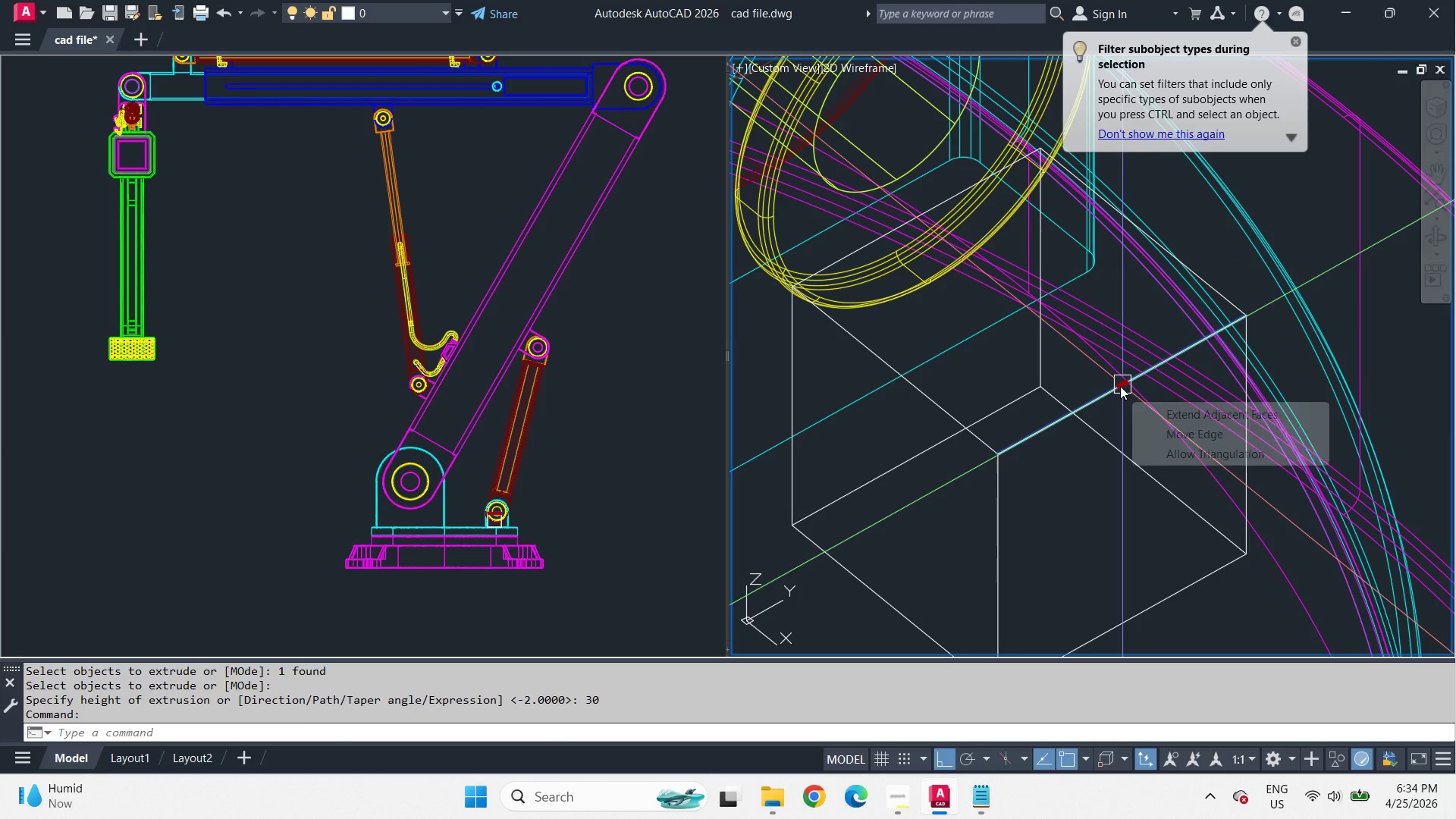 
key(Control+Z)
 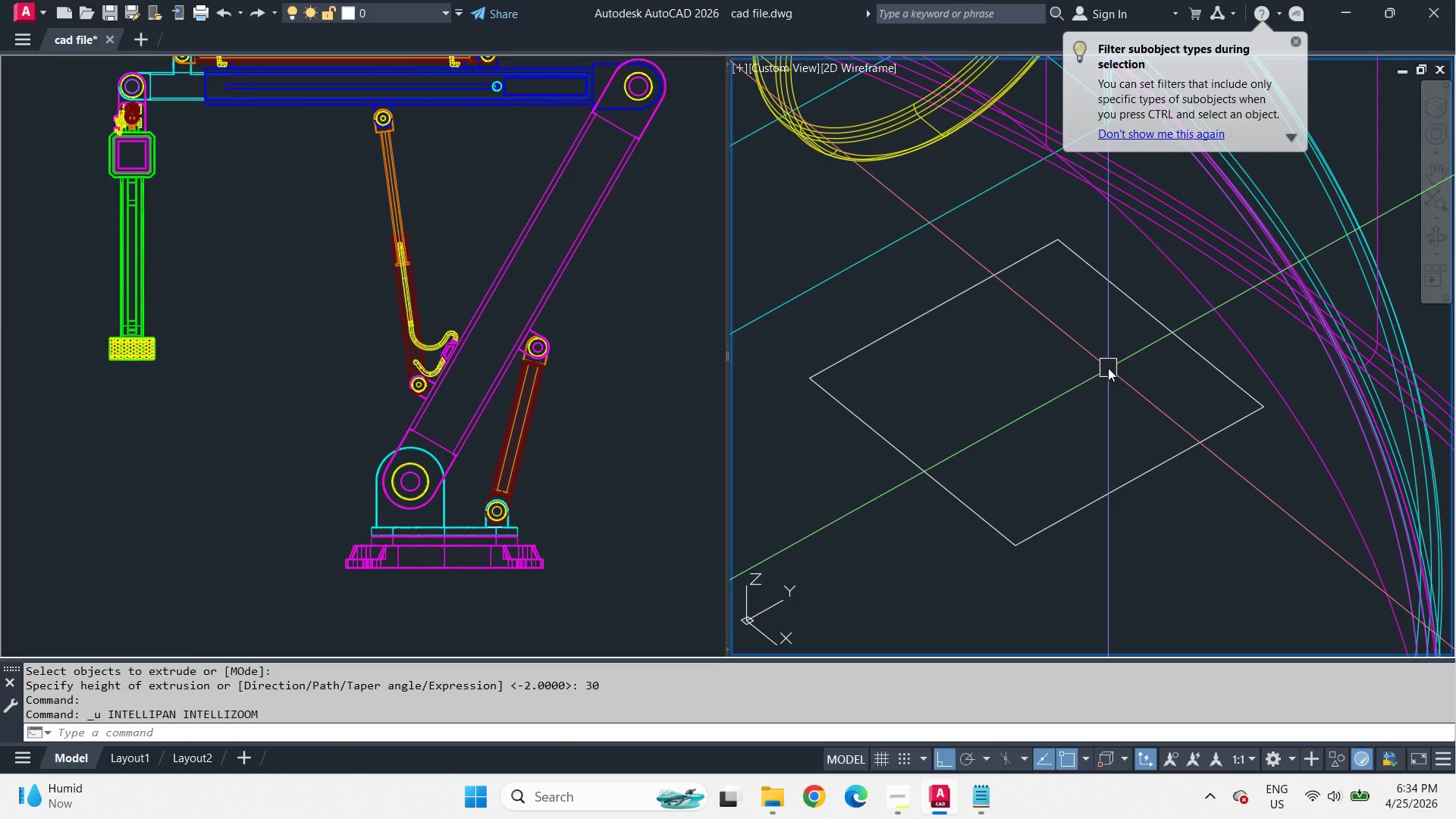 
key(O)
 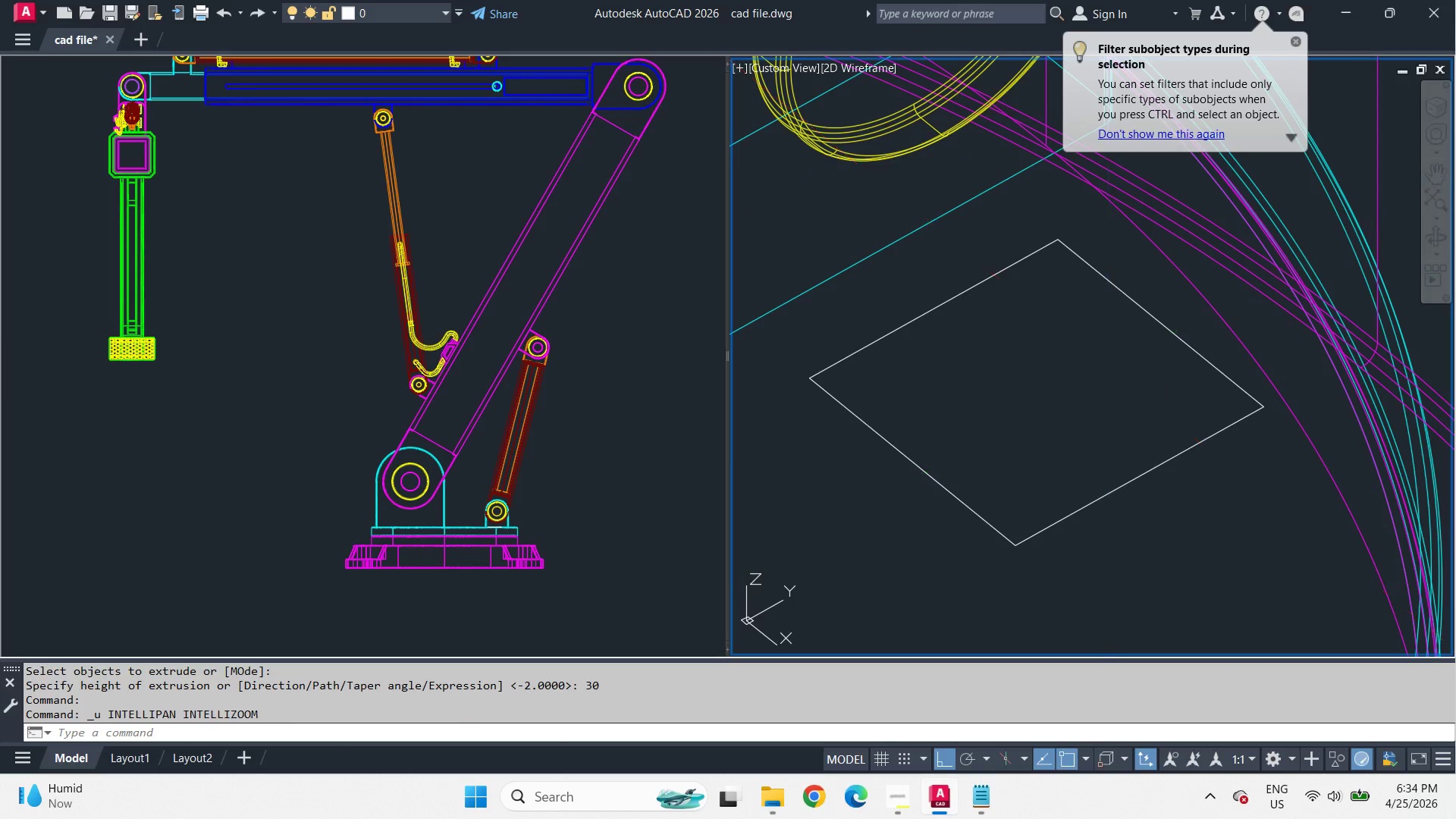 
key(Space)
 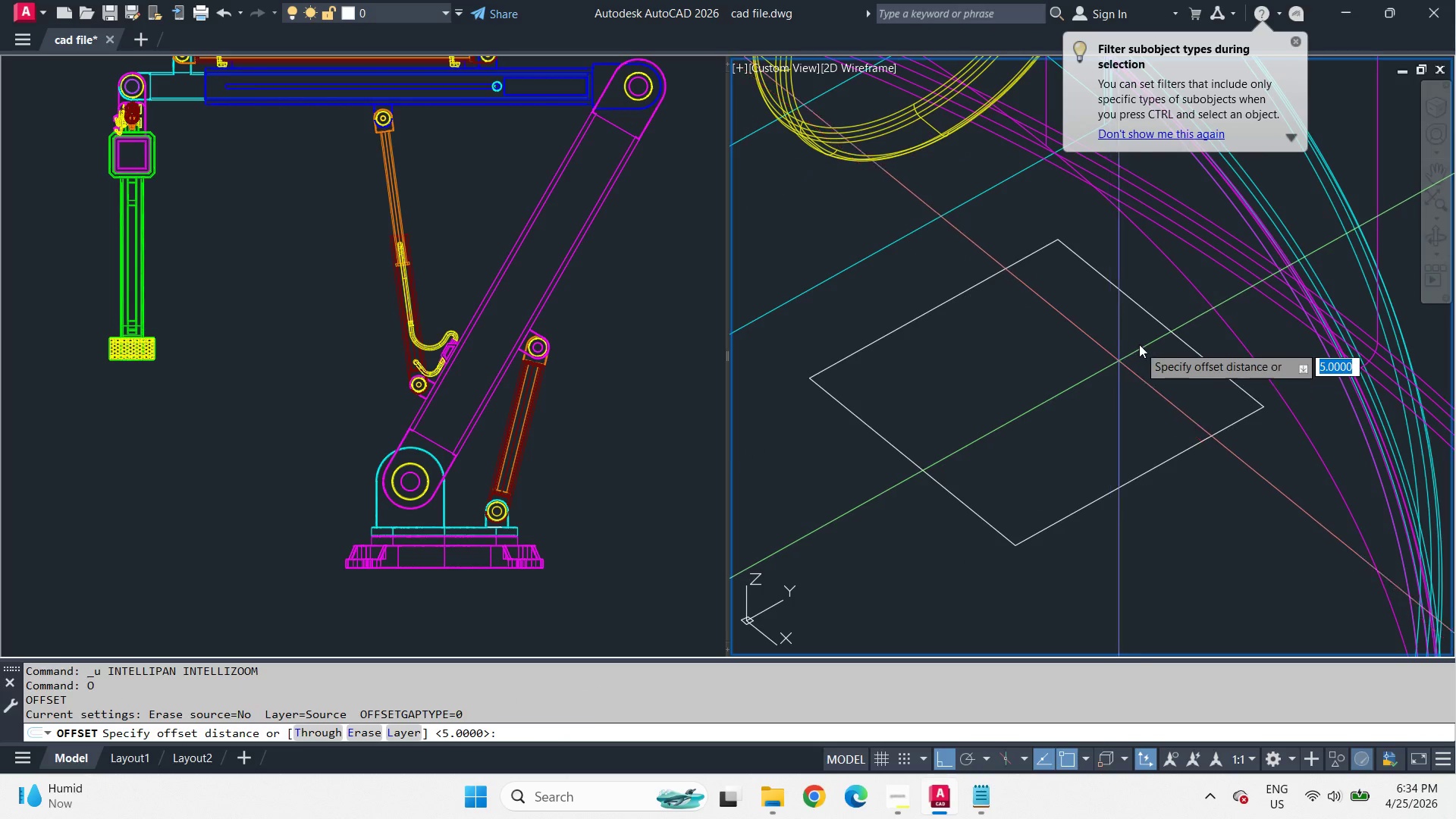 
key(Space)
 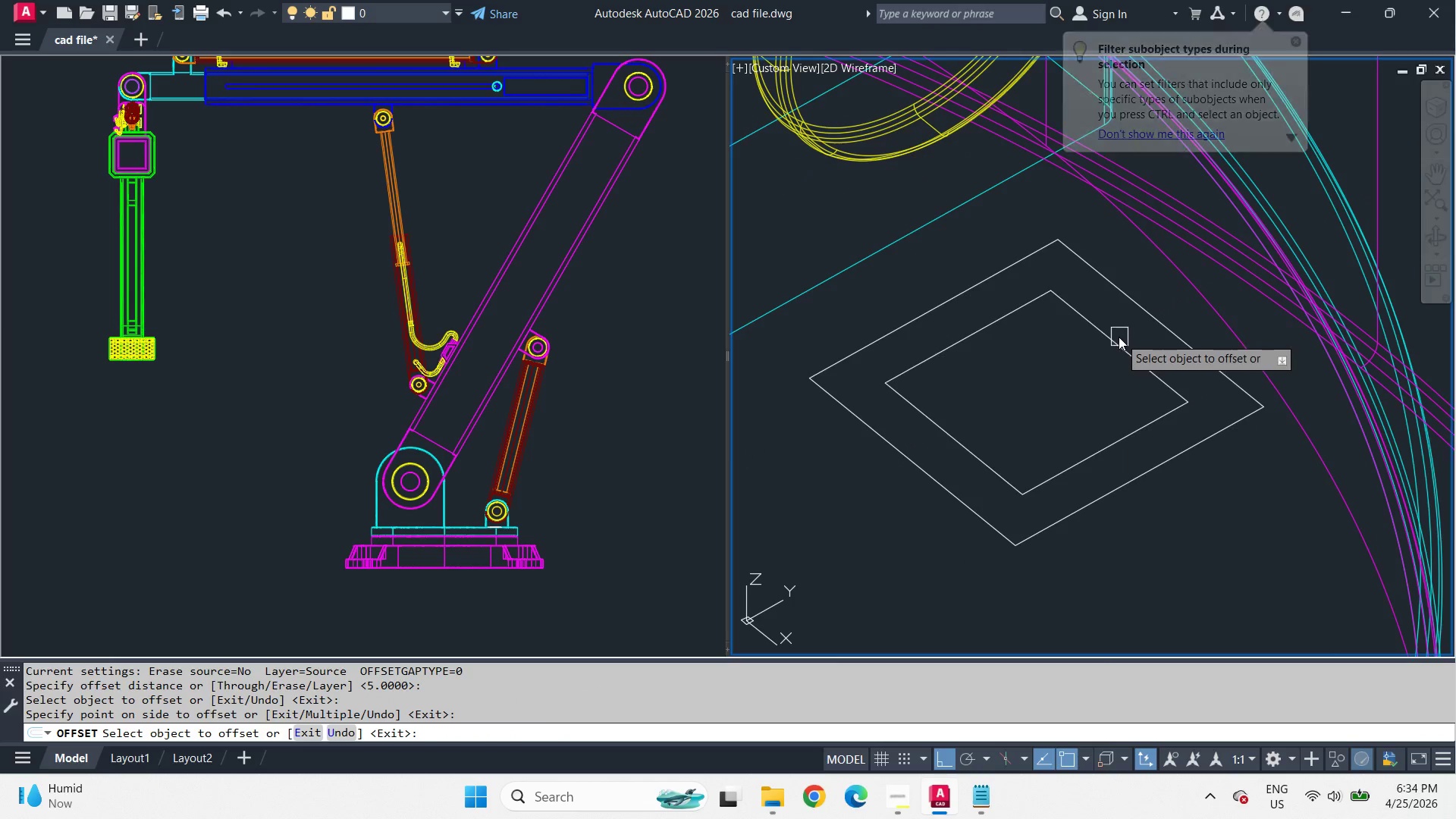 
key(Space)
 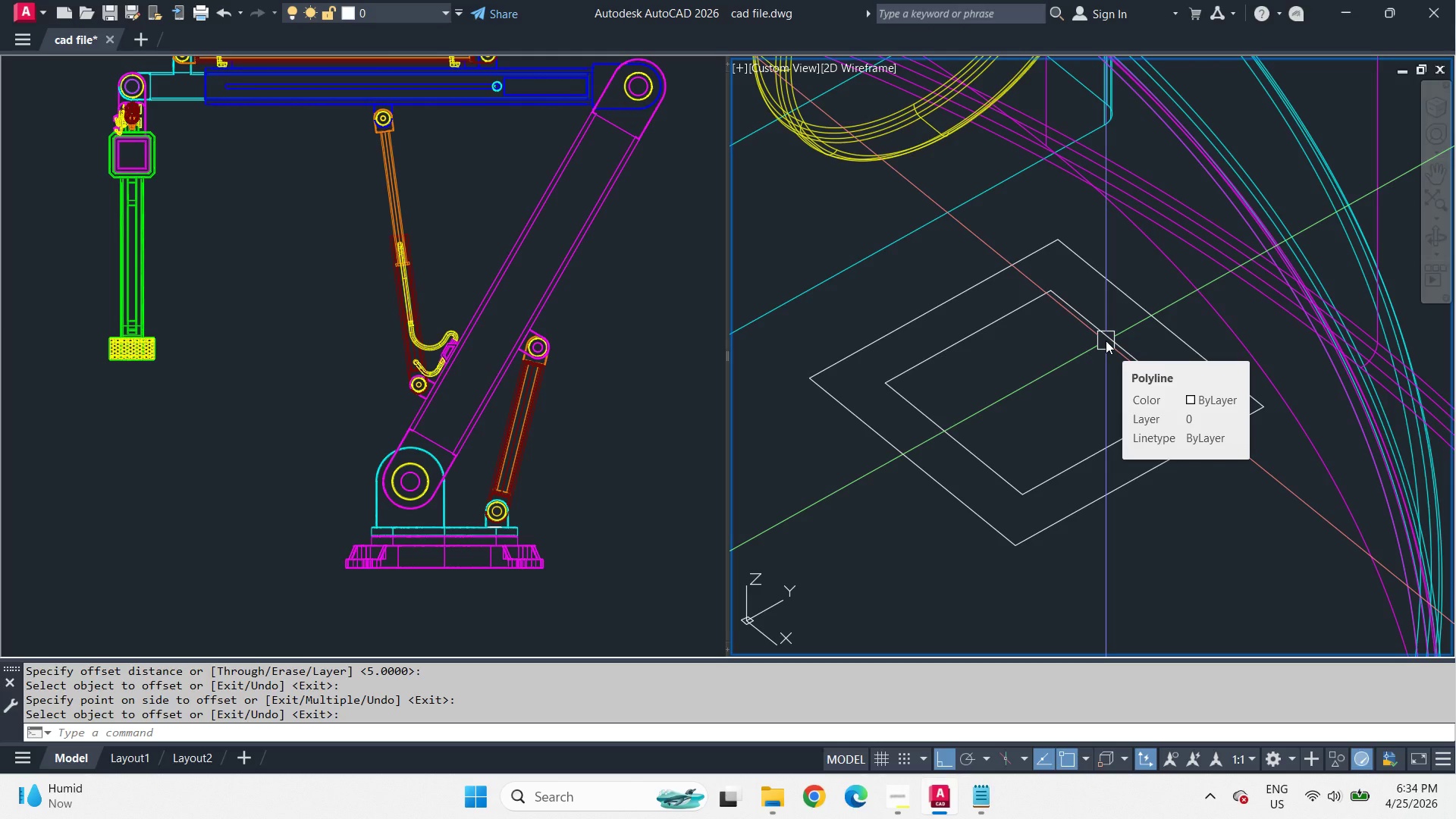 
type(ext )
 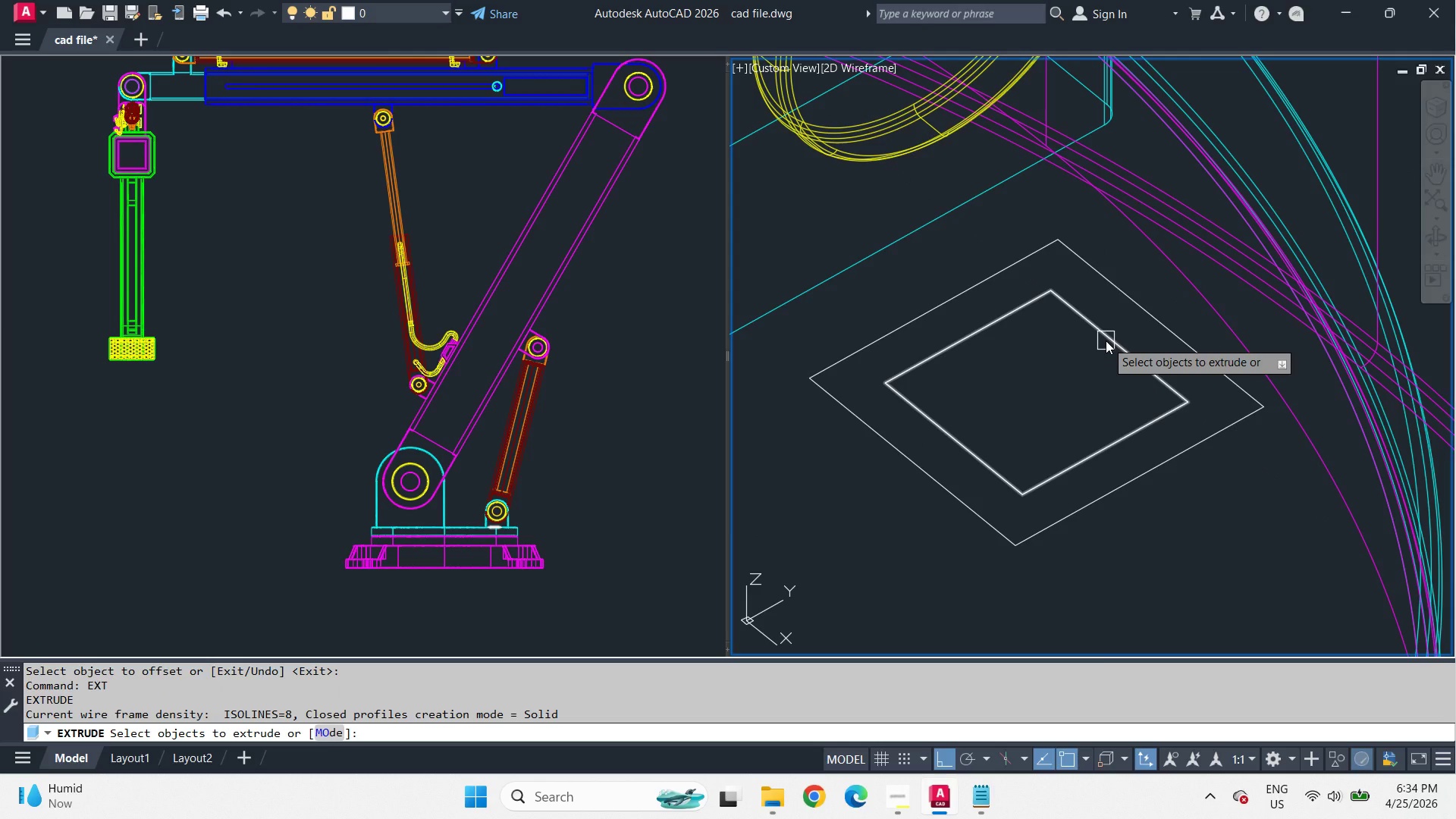 
left_click([1106, 340])
 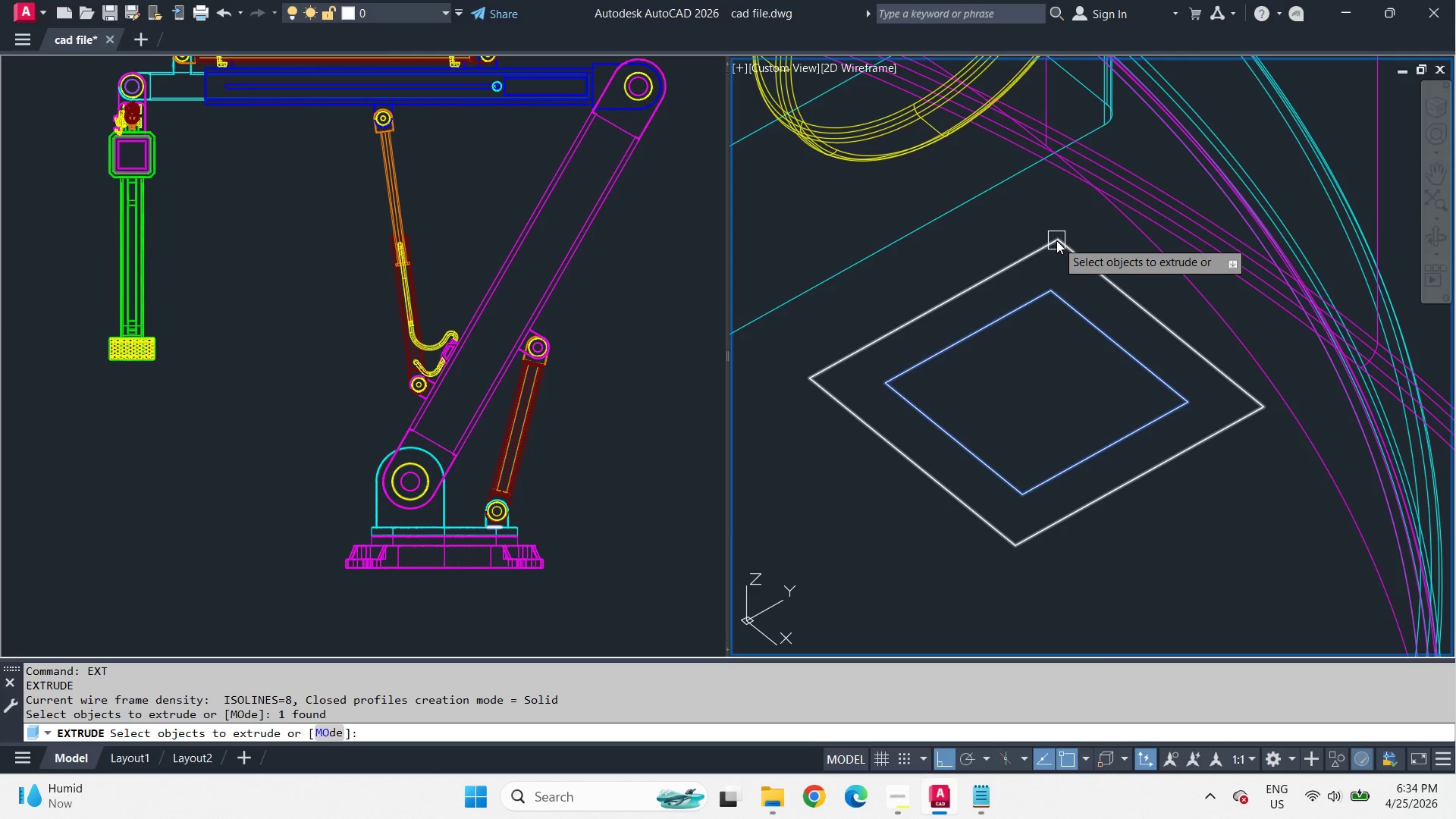 
key(Space)
 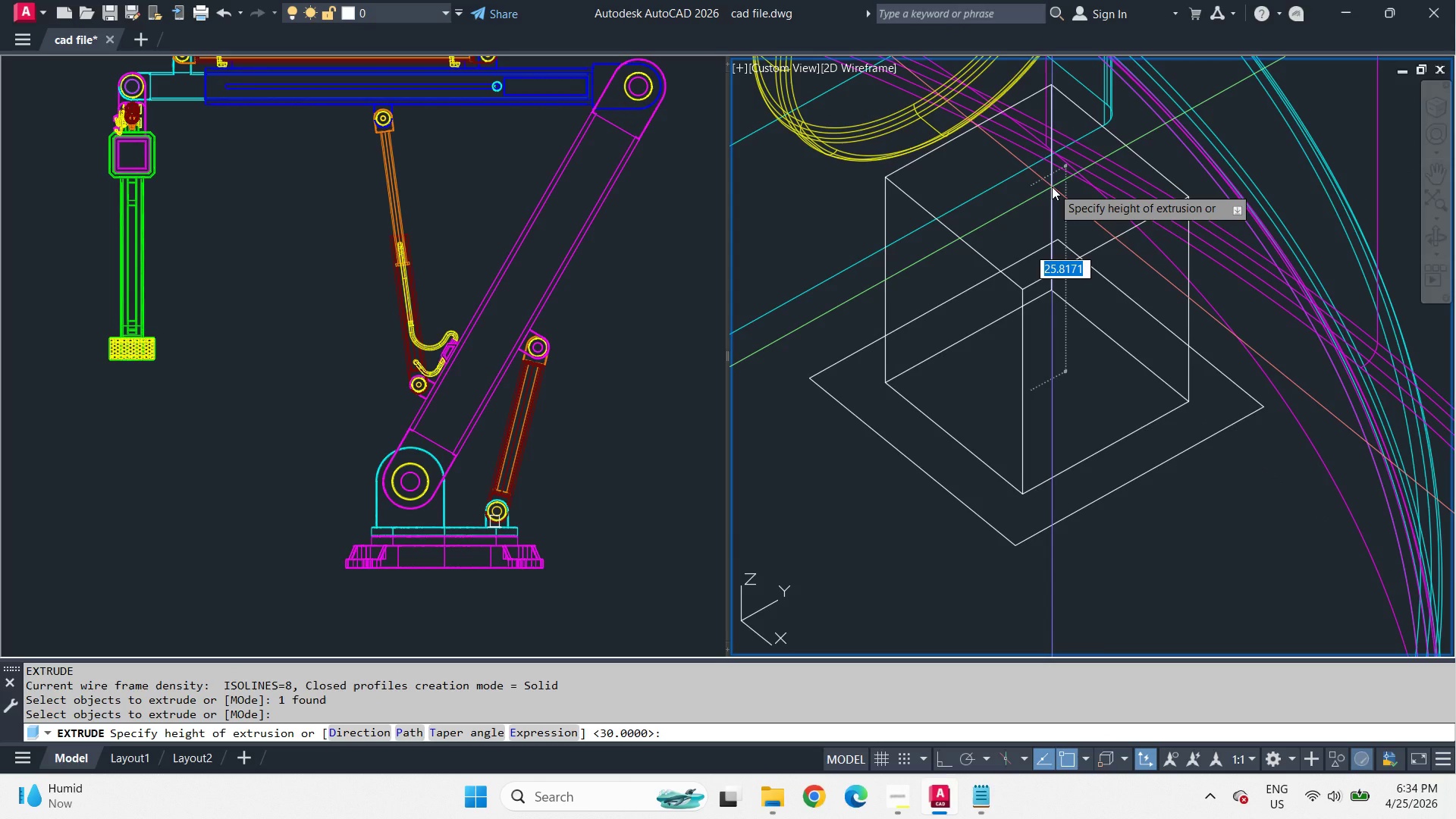 
key(Numpad3)
 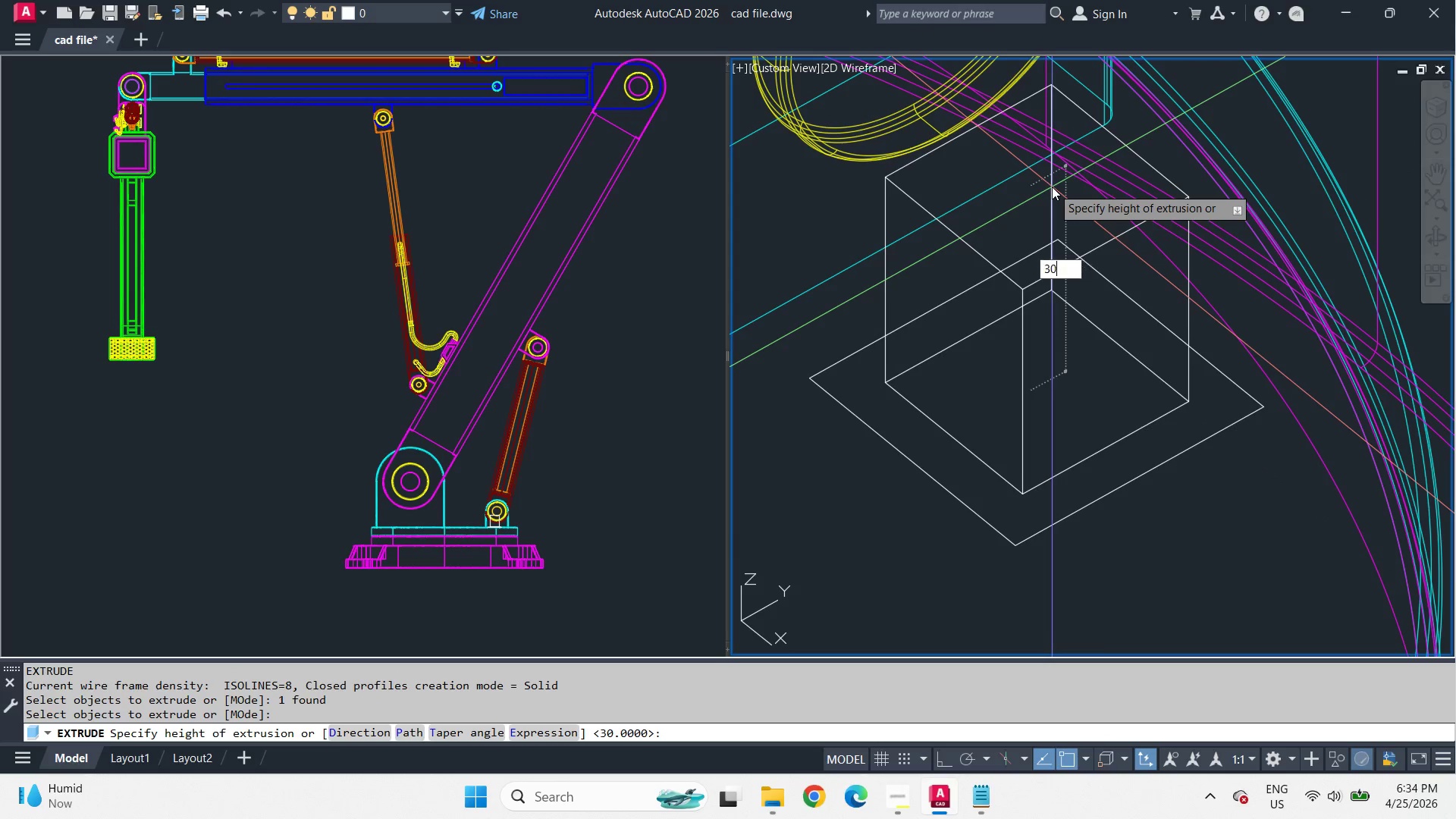 
key(Numpad0)
 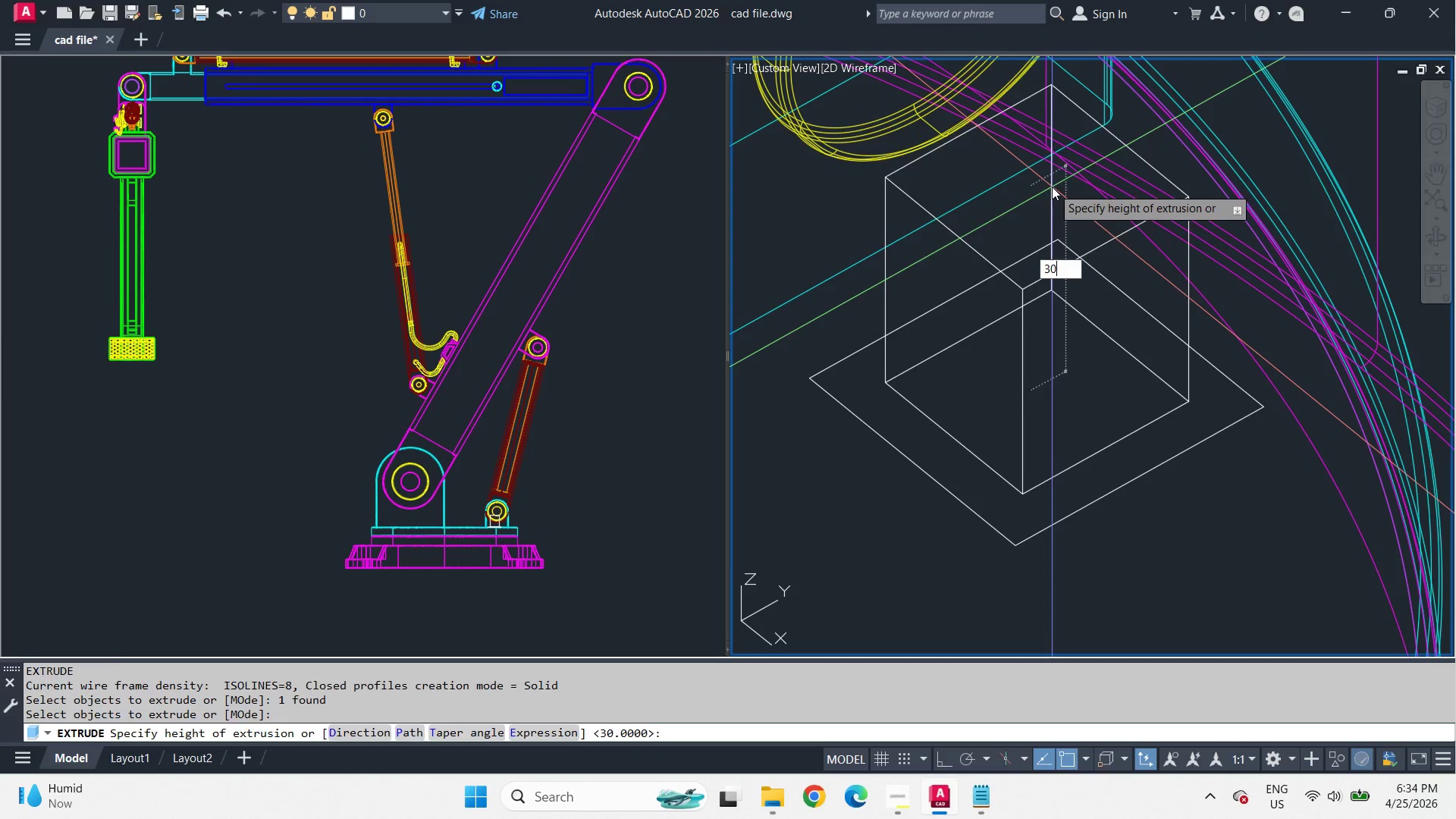 
key(NumpadEnter)
 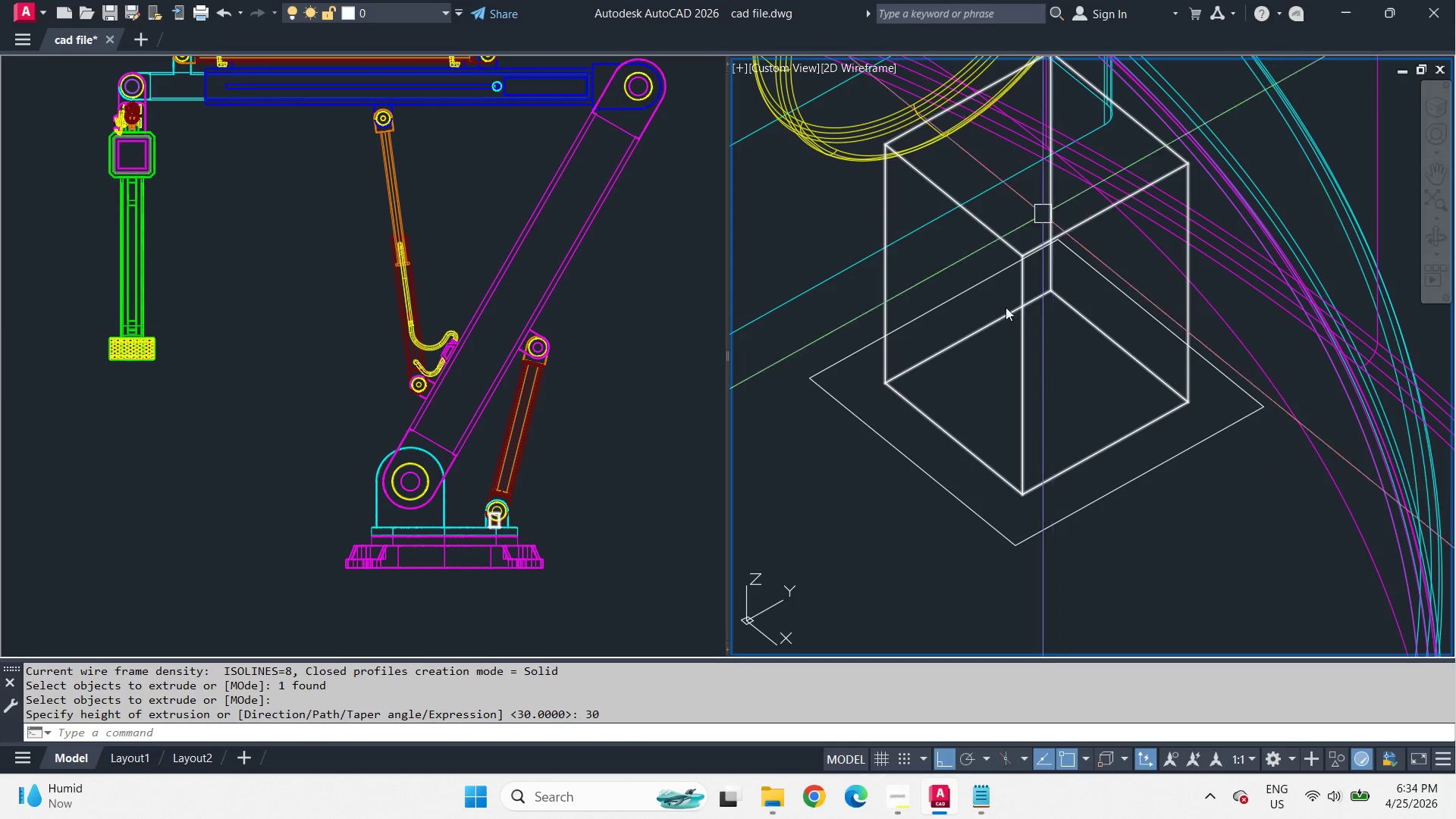 
hold_key(key=ControlLeft, duration=0.69)
 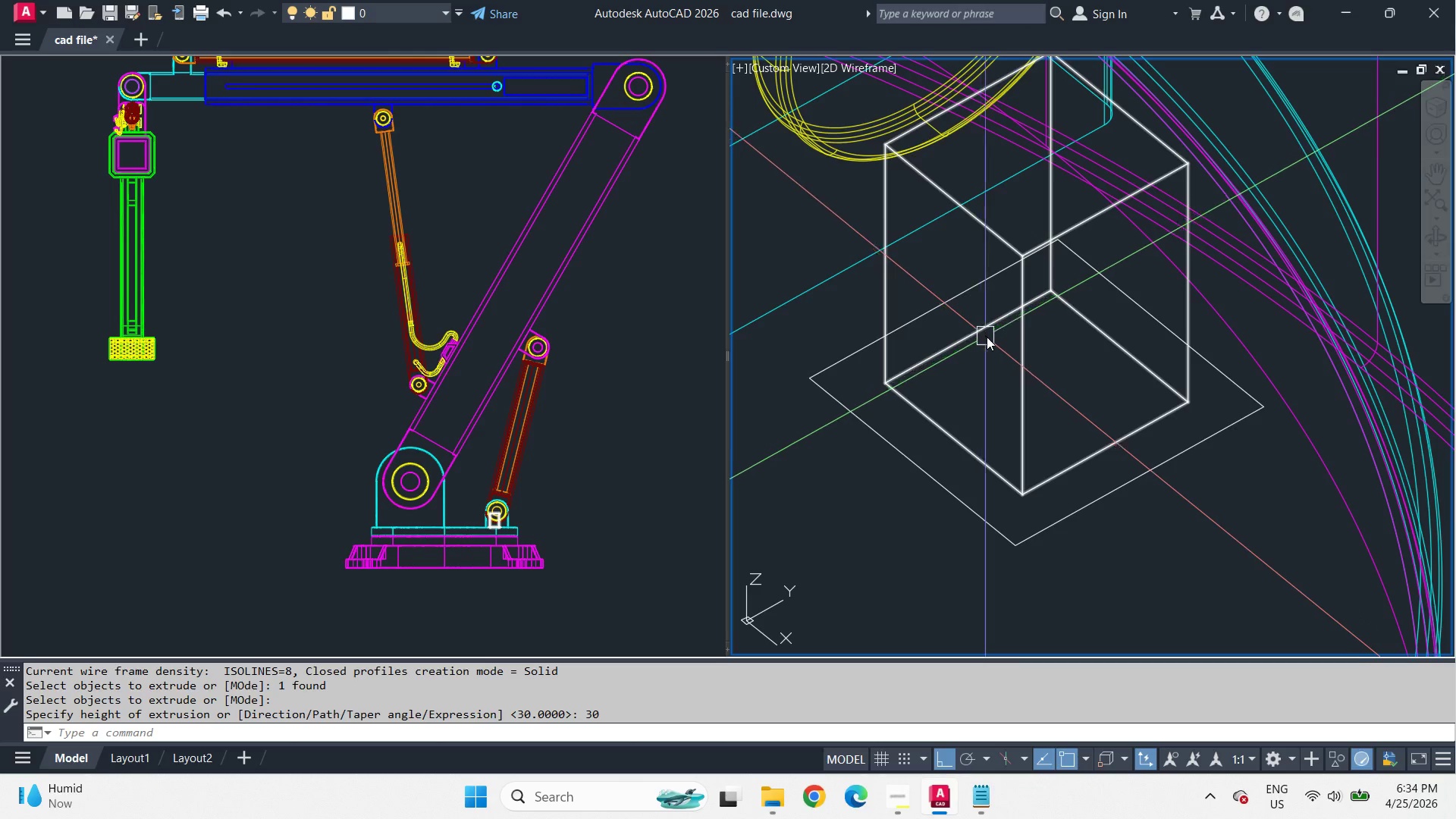 
key(Control+ControlLeft)
 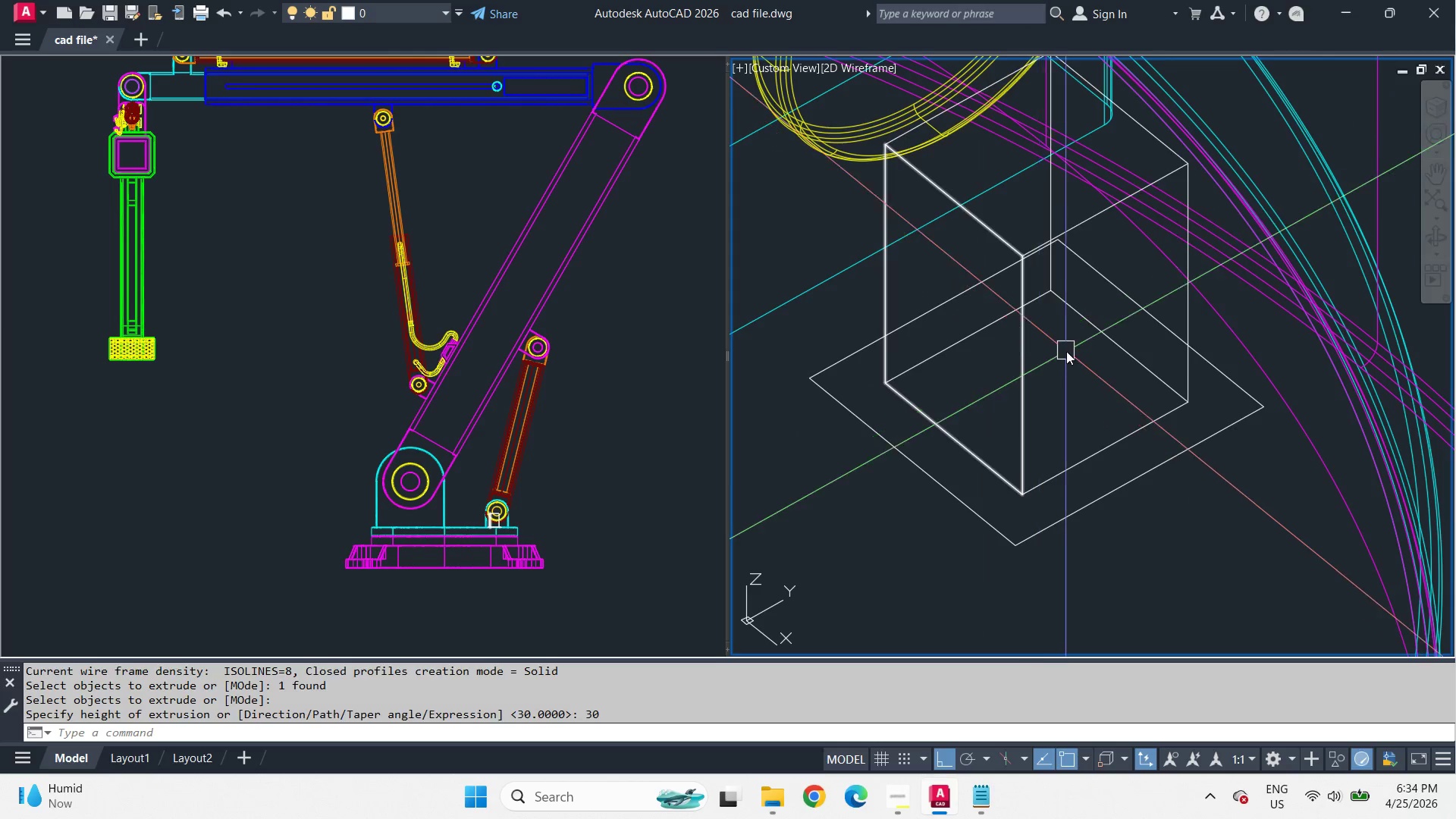 
key(Control+Z)
 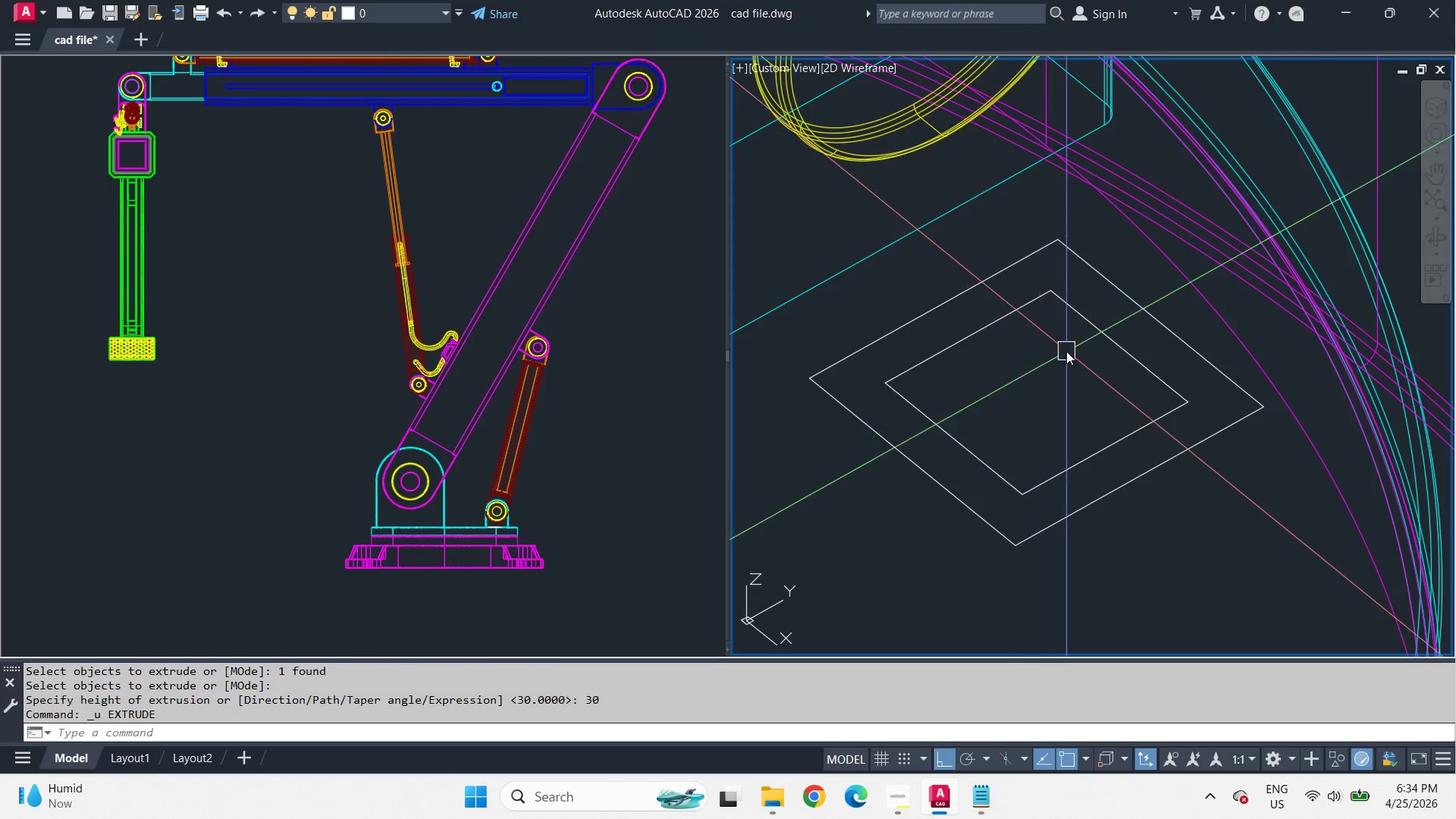 
key(Control+ControlLeft)
 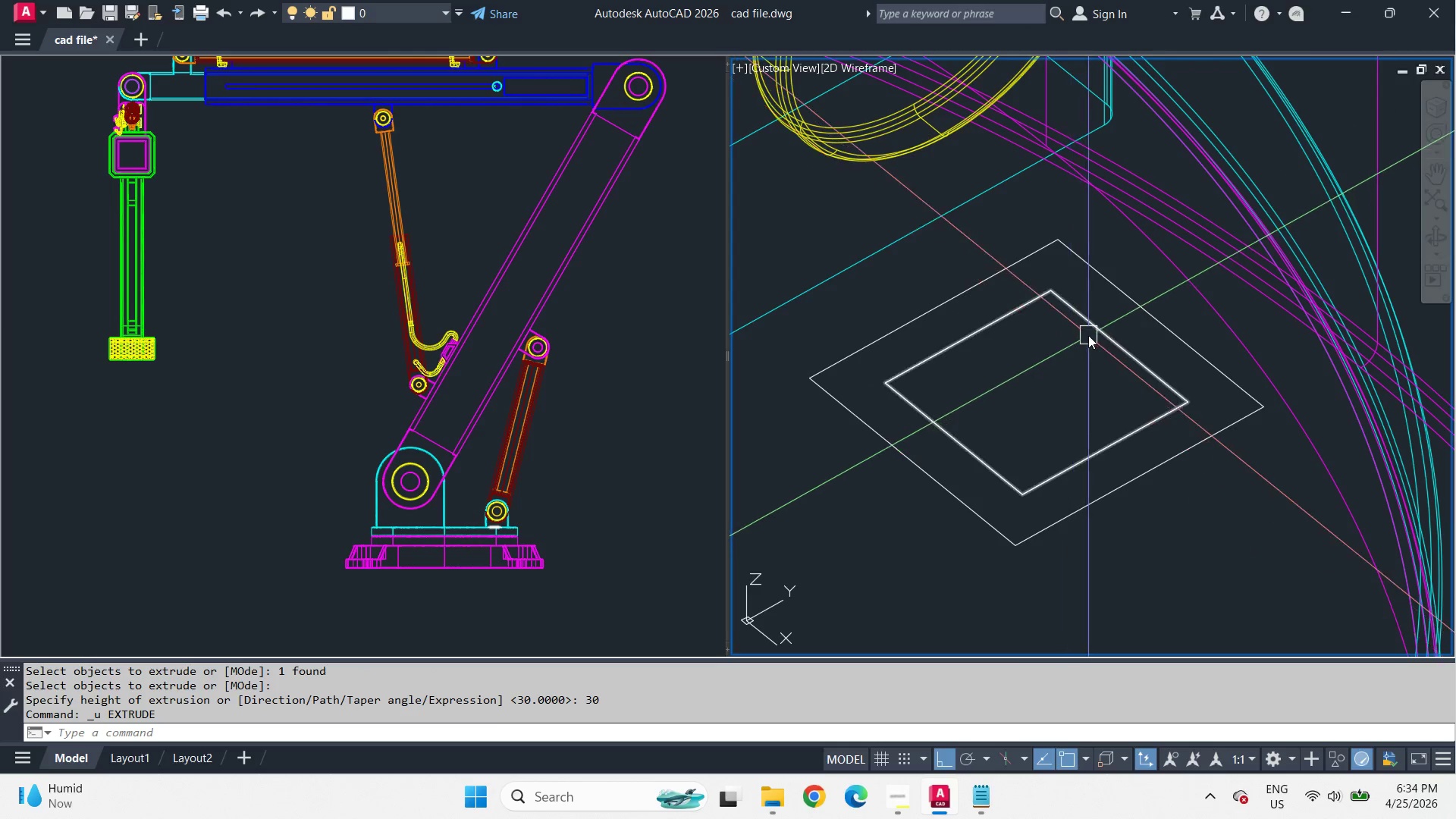 
left_click([1089, 335])
 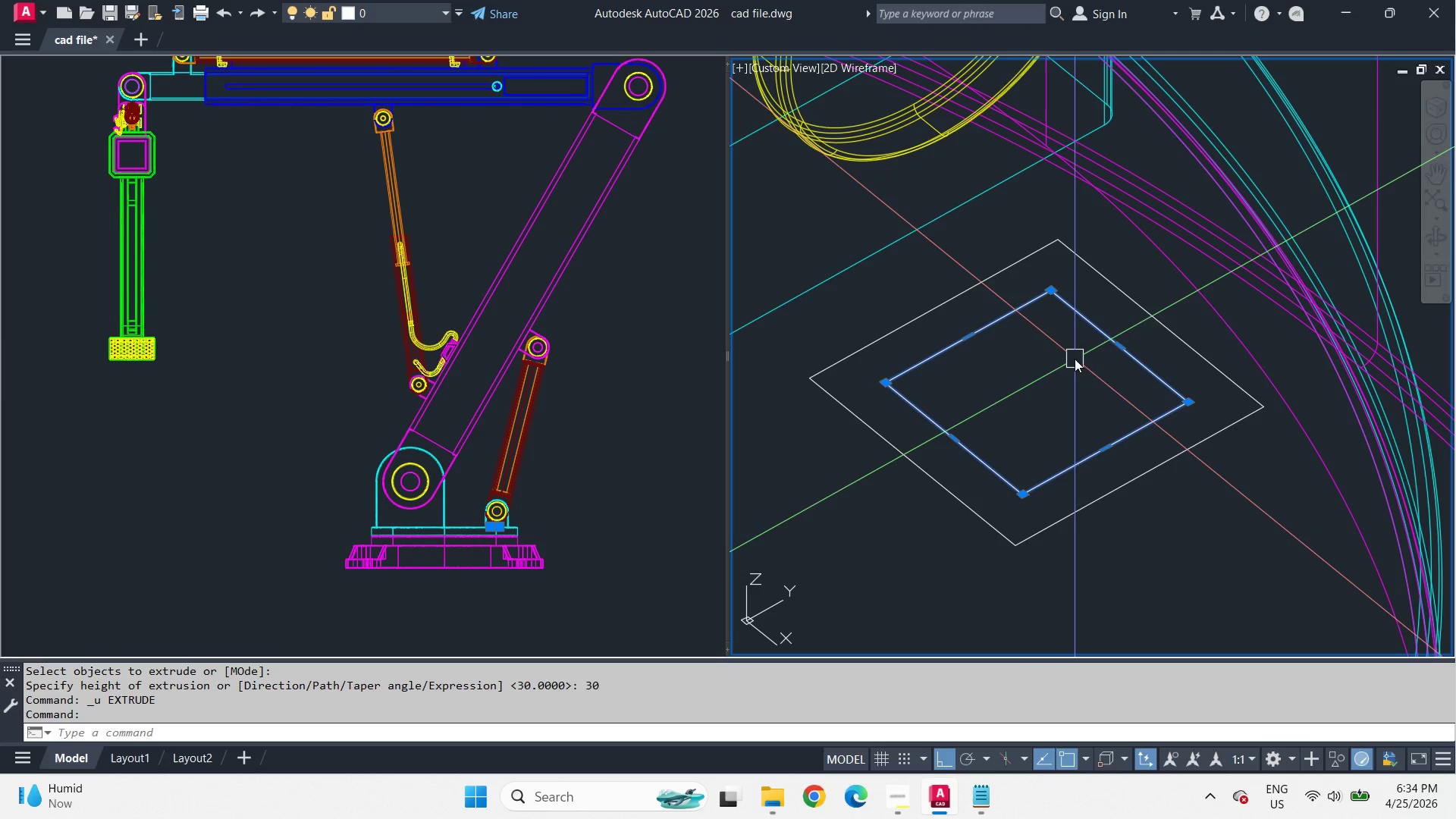 
key(M)
 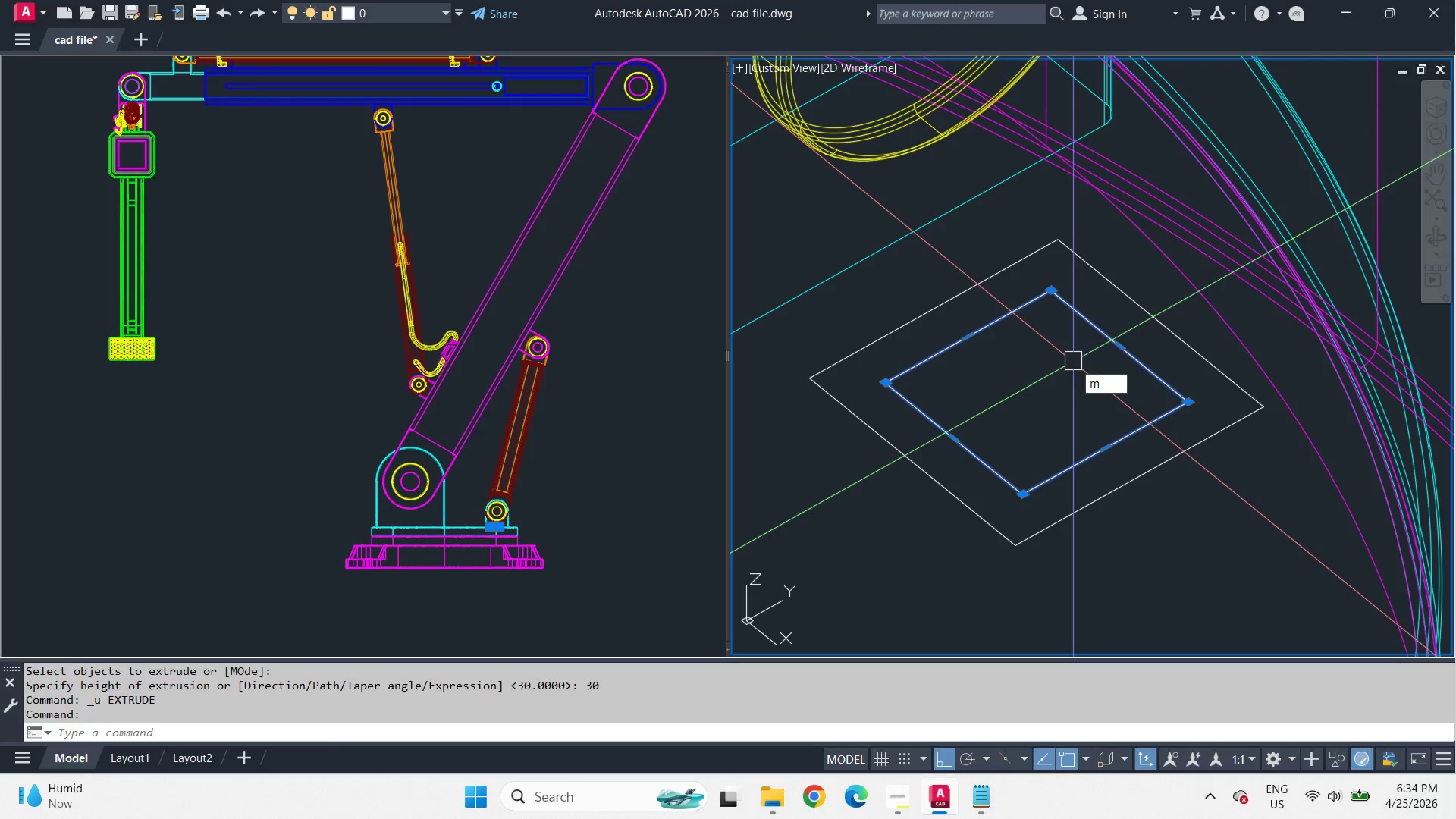 
key(Space)
 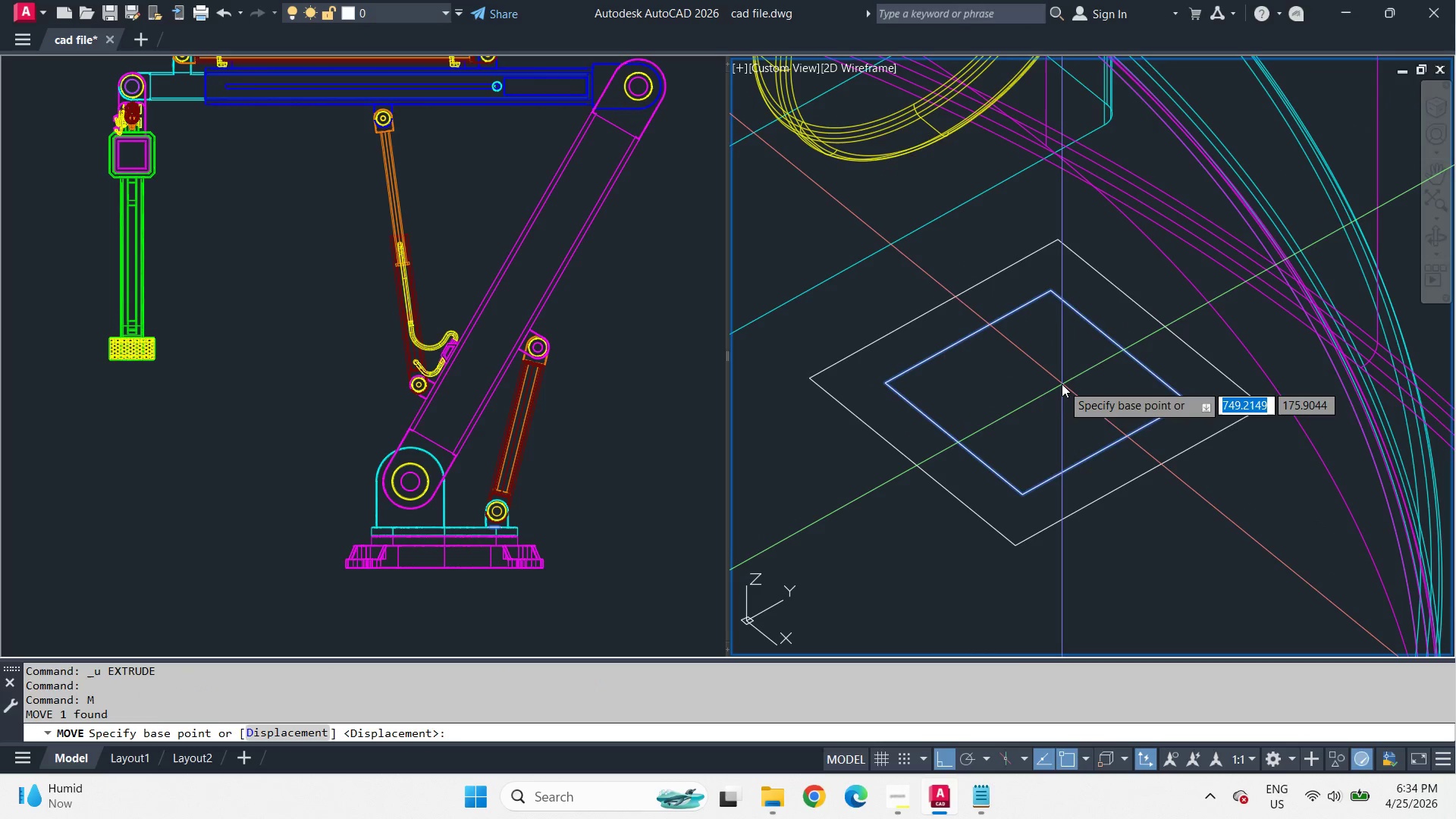 
left_click([1062, 384])
 